 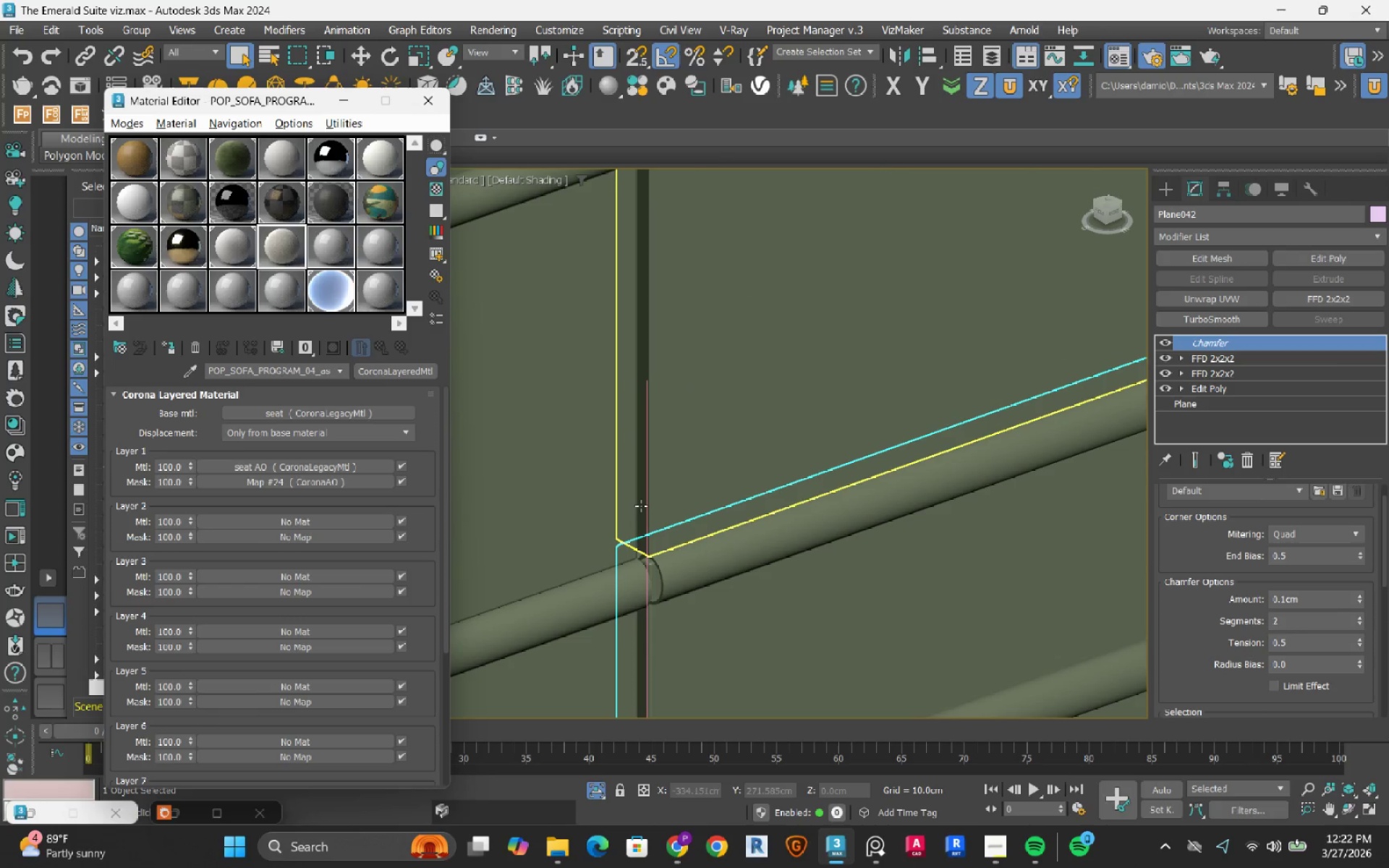 
left_click([760, 407])
 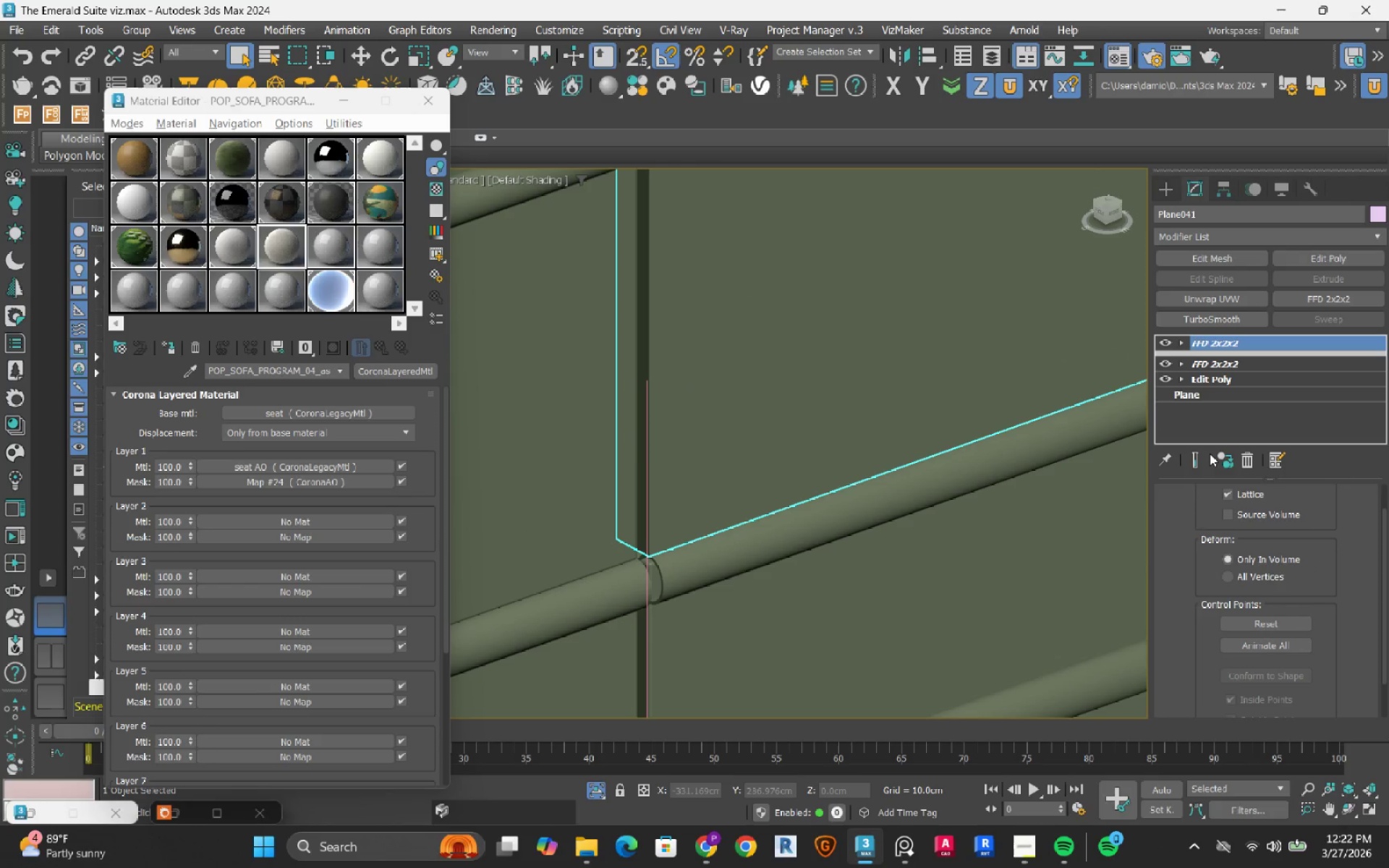 
double_click([1231, 464])
 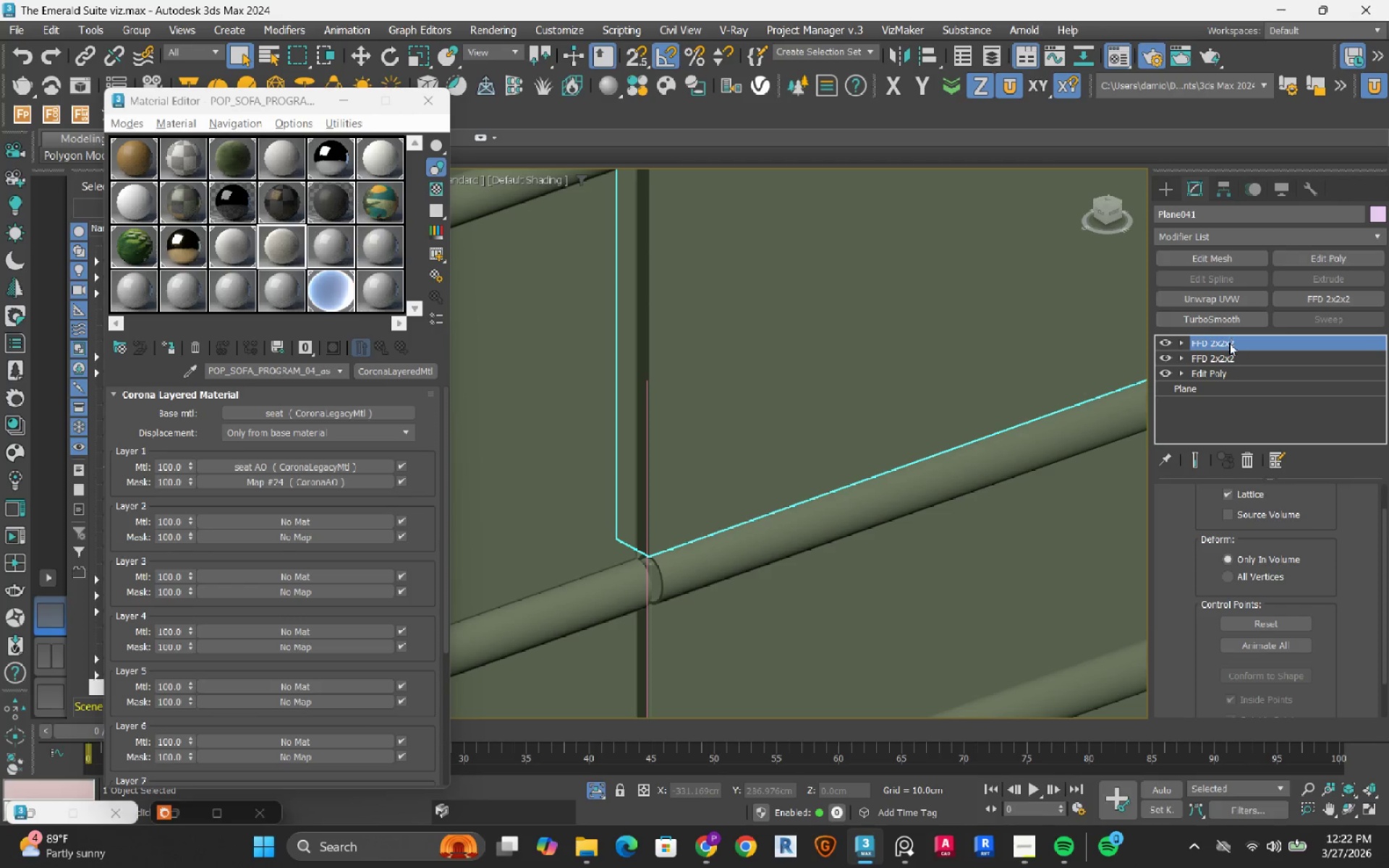 
right_click([1229, 344])
 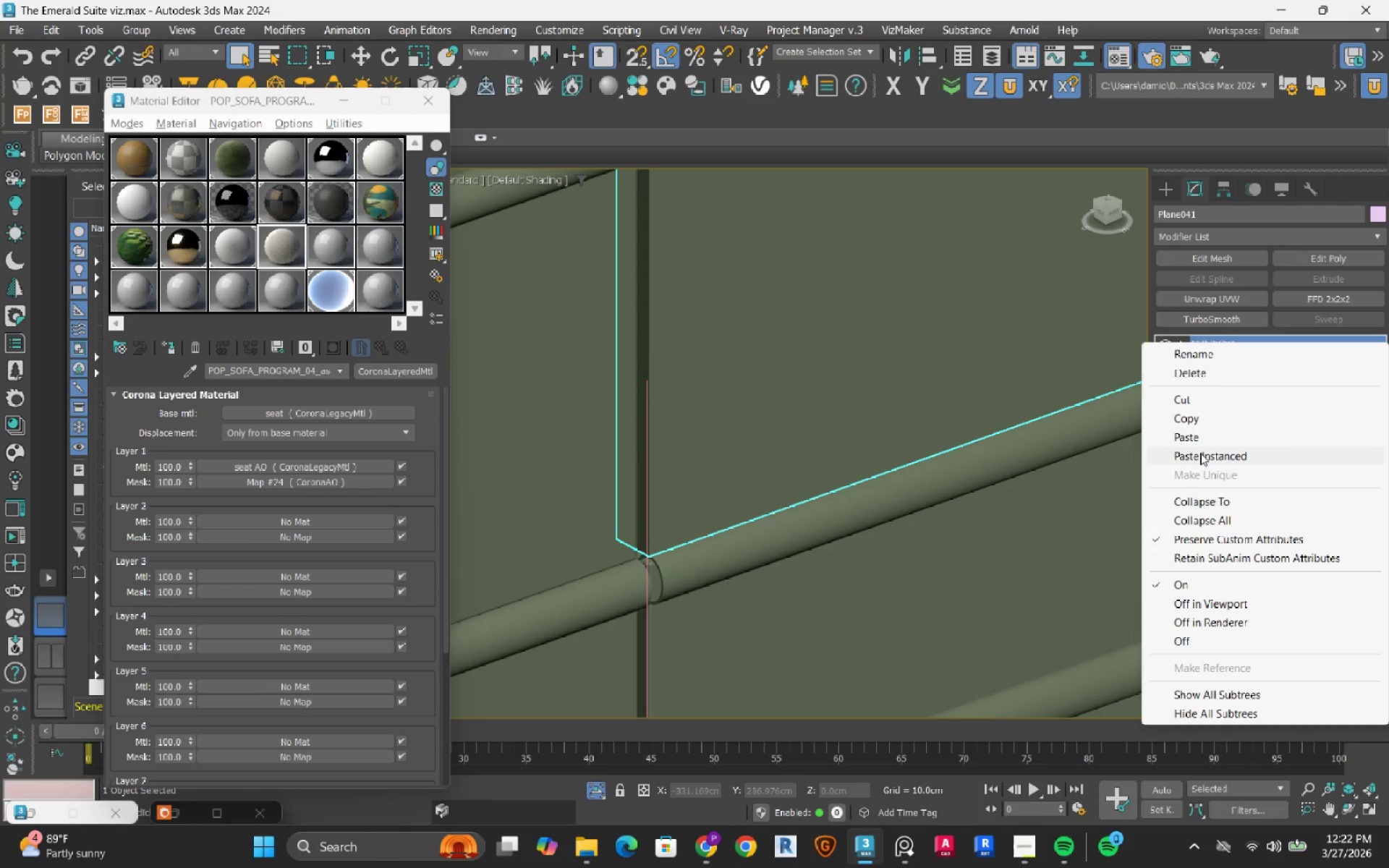 
left_click([1200, 453])
 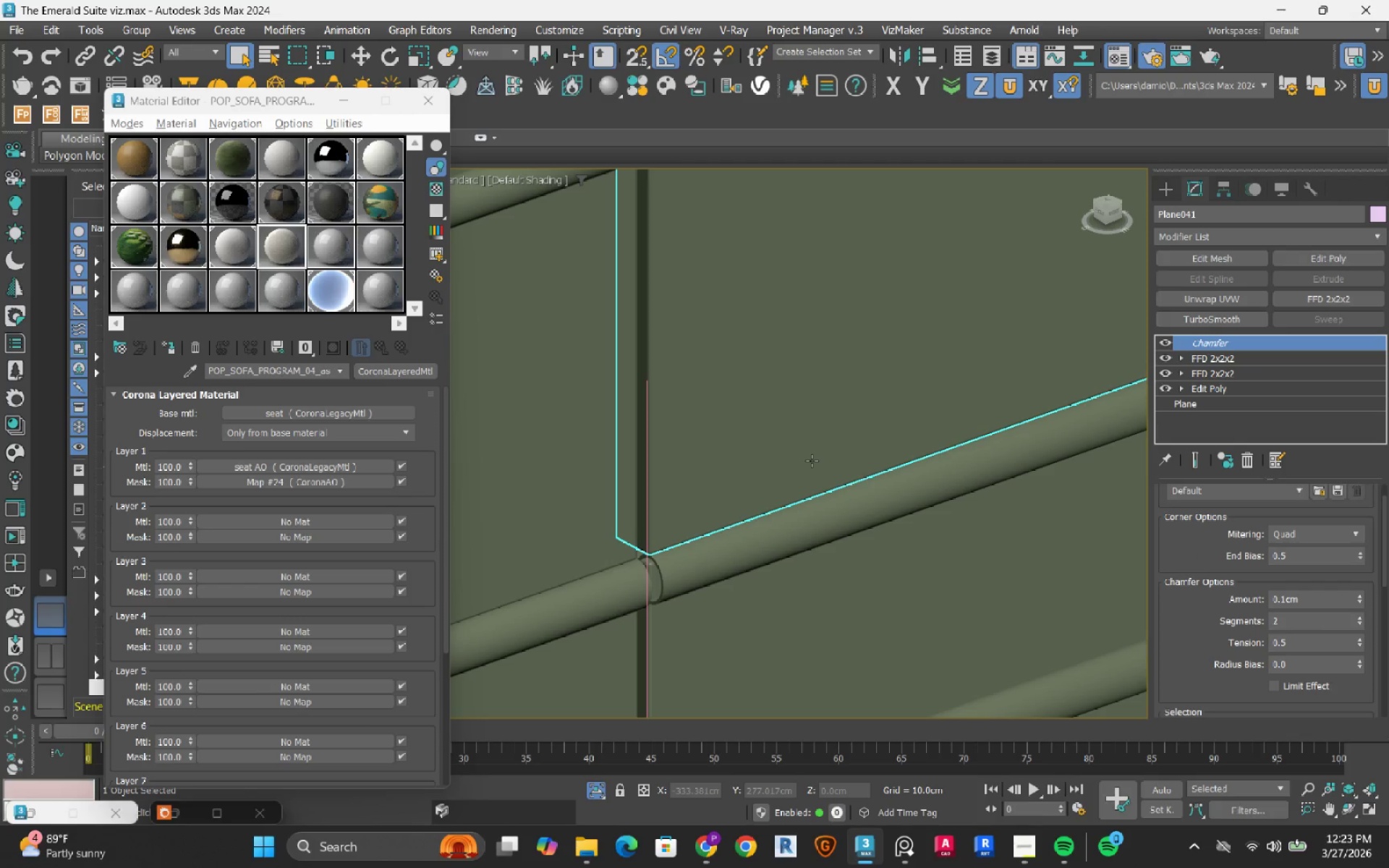 
wait(11.99)
 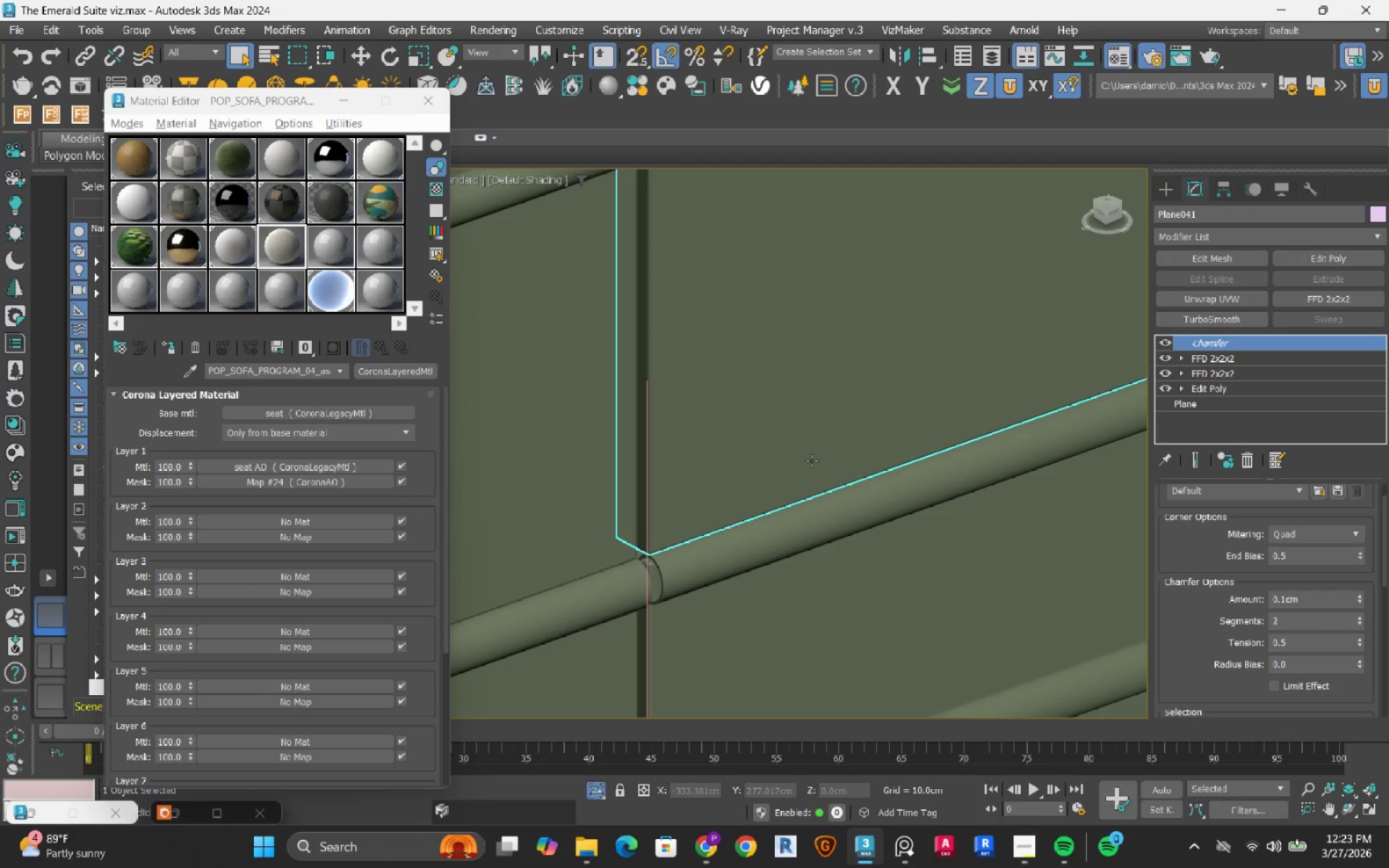 
scroll: coordinate [655, 380], scroll_direction: up, amount: 4.0
 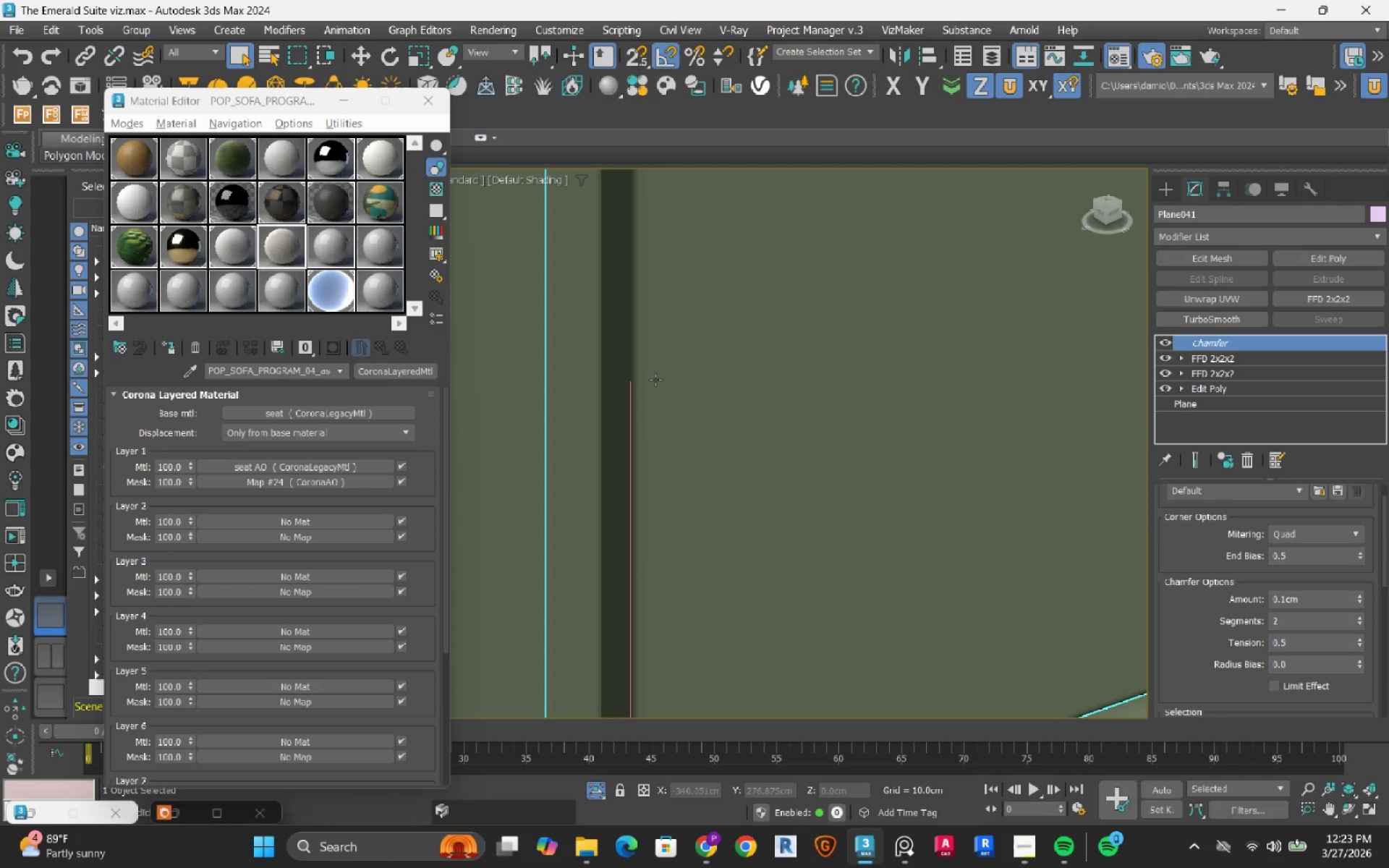 
scroll: coordinate [688, 408], scroll_direction: down, amount: 10.0
 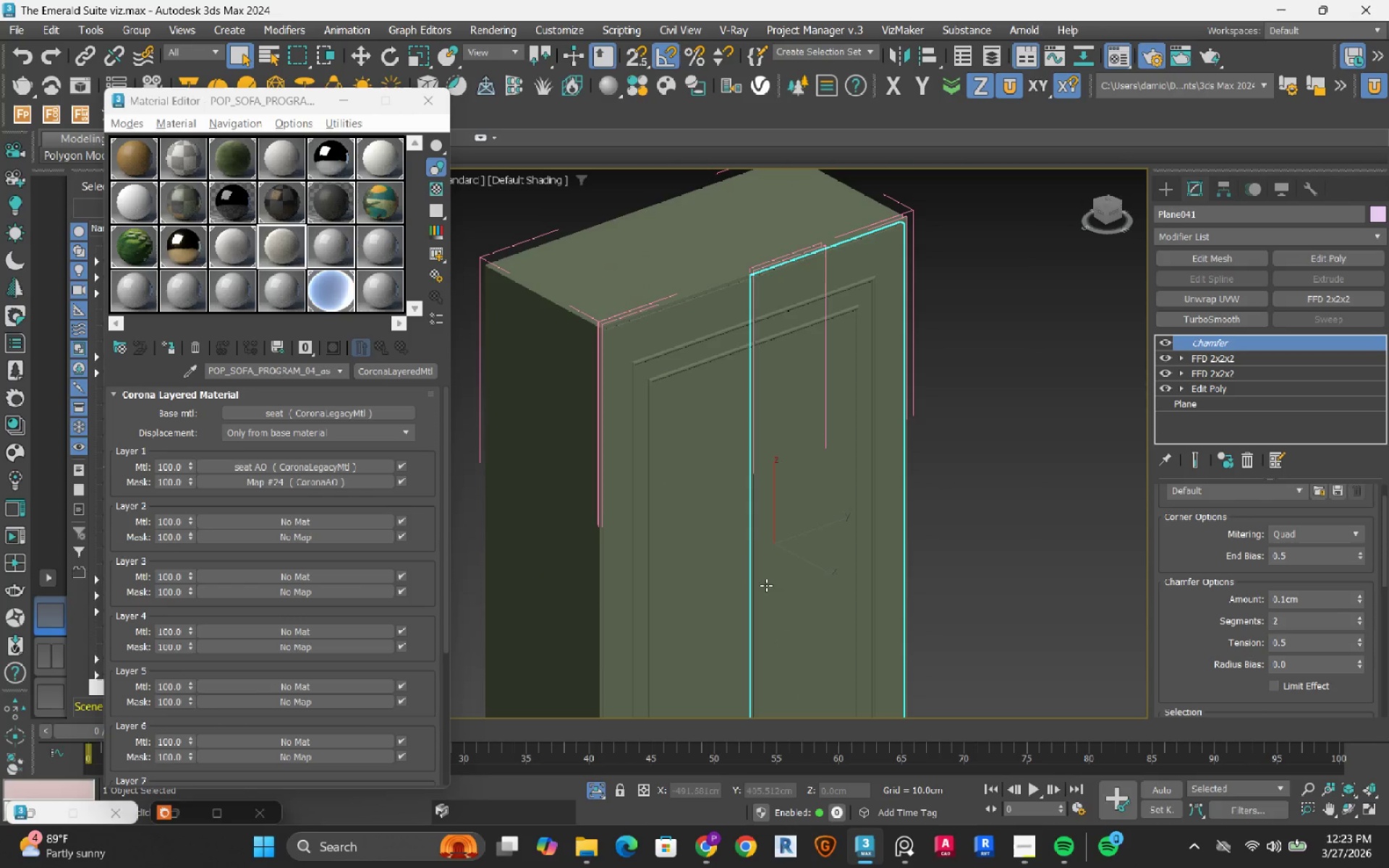 
scroll: coordinate [771, 298], scroll_direction: up, amount: 11.0
 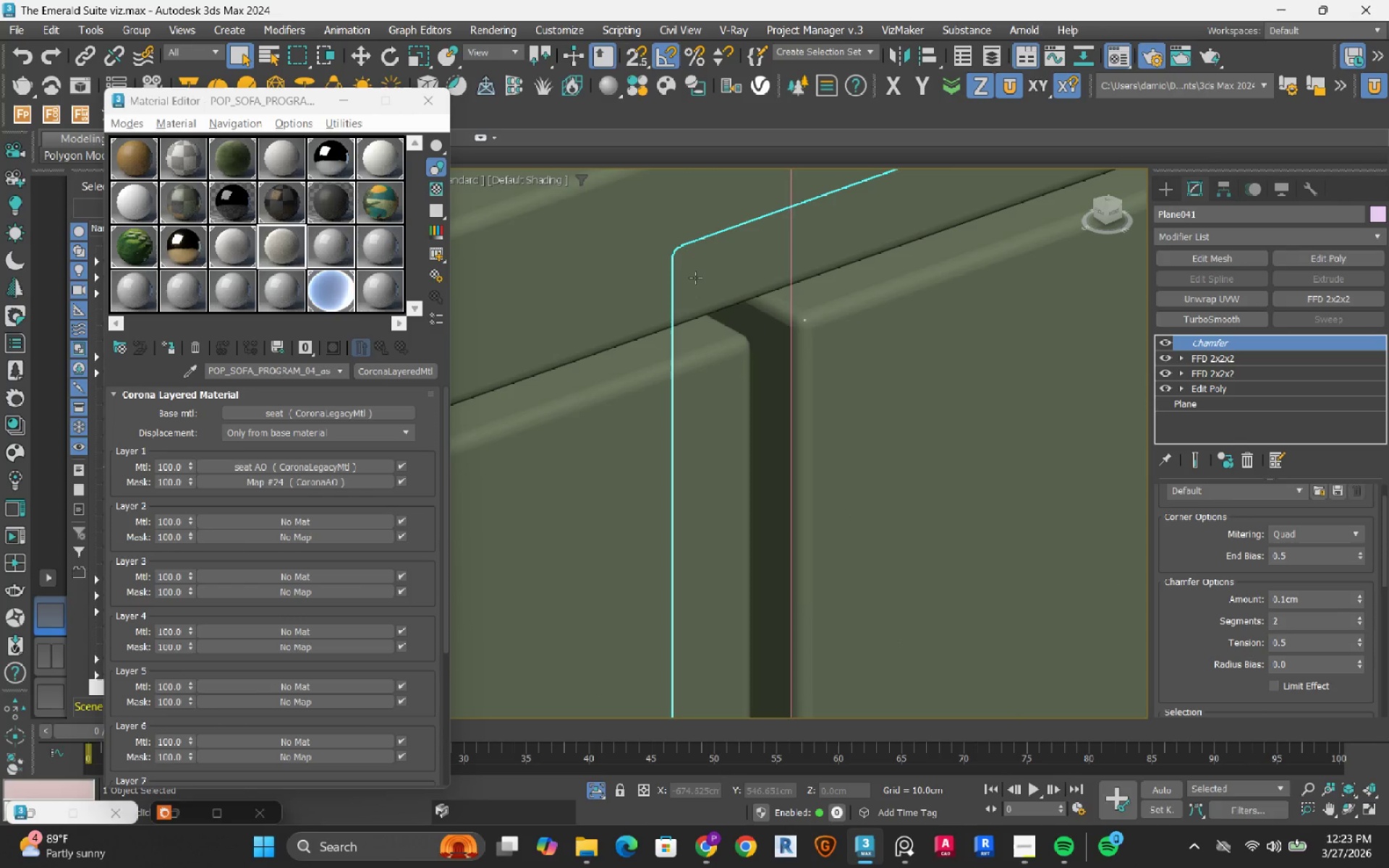 
scroll: coordinate [772, 359], scroll_direction: down, amount: 8.0
 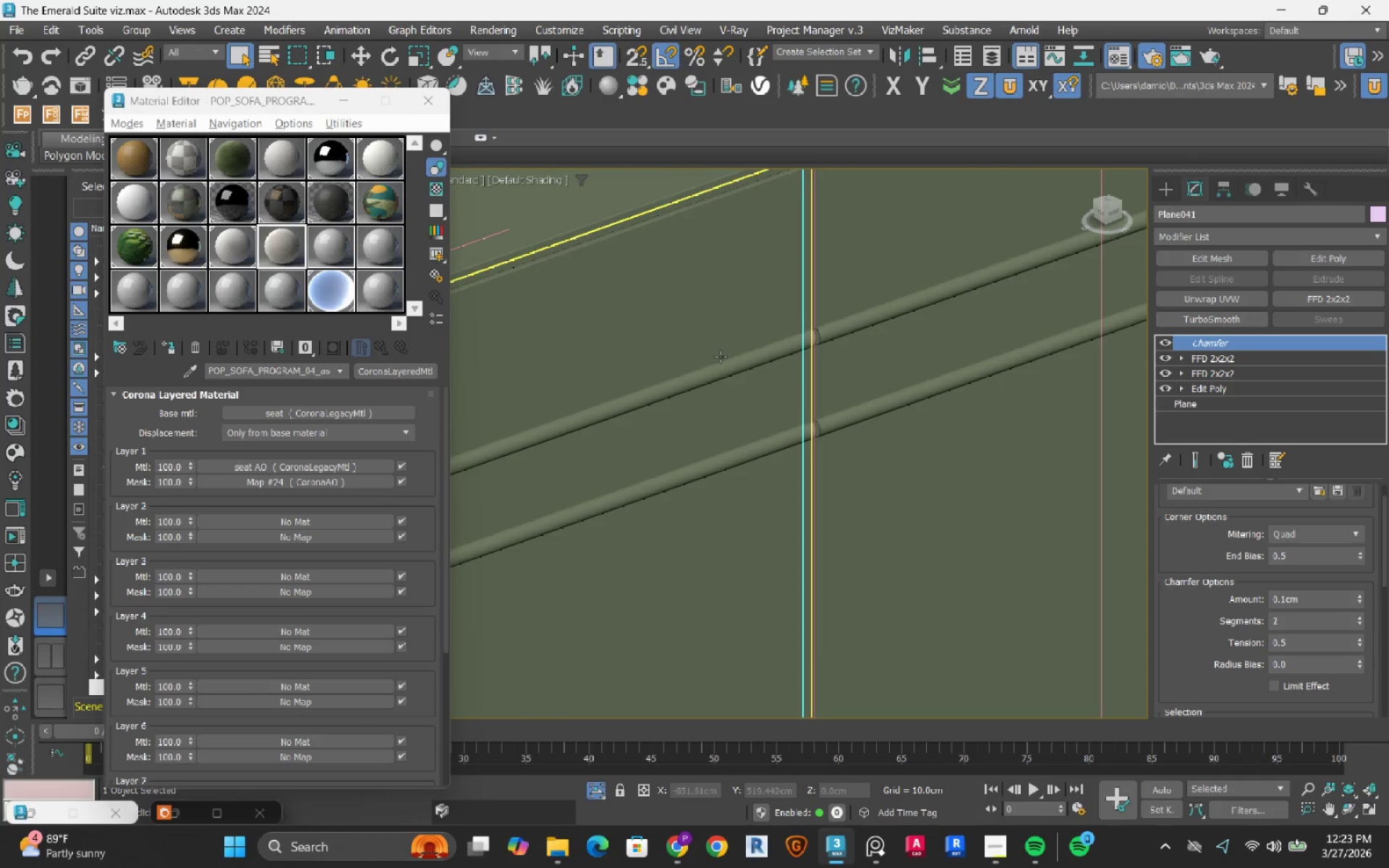 
hold_key(key=ControlLeft, duration=0.5)
 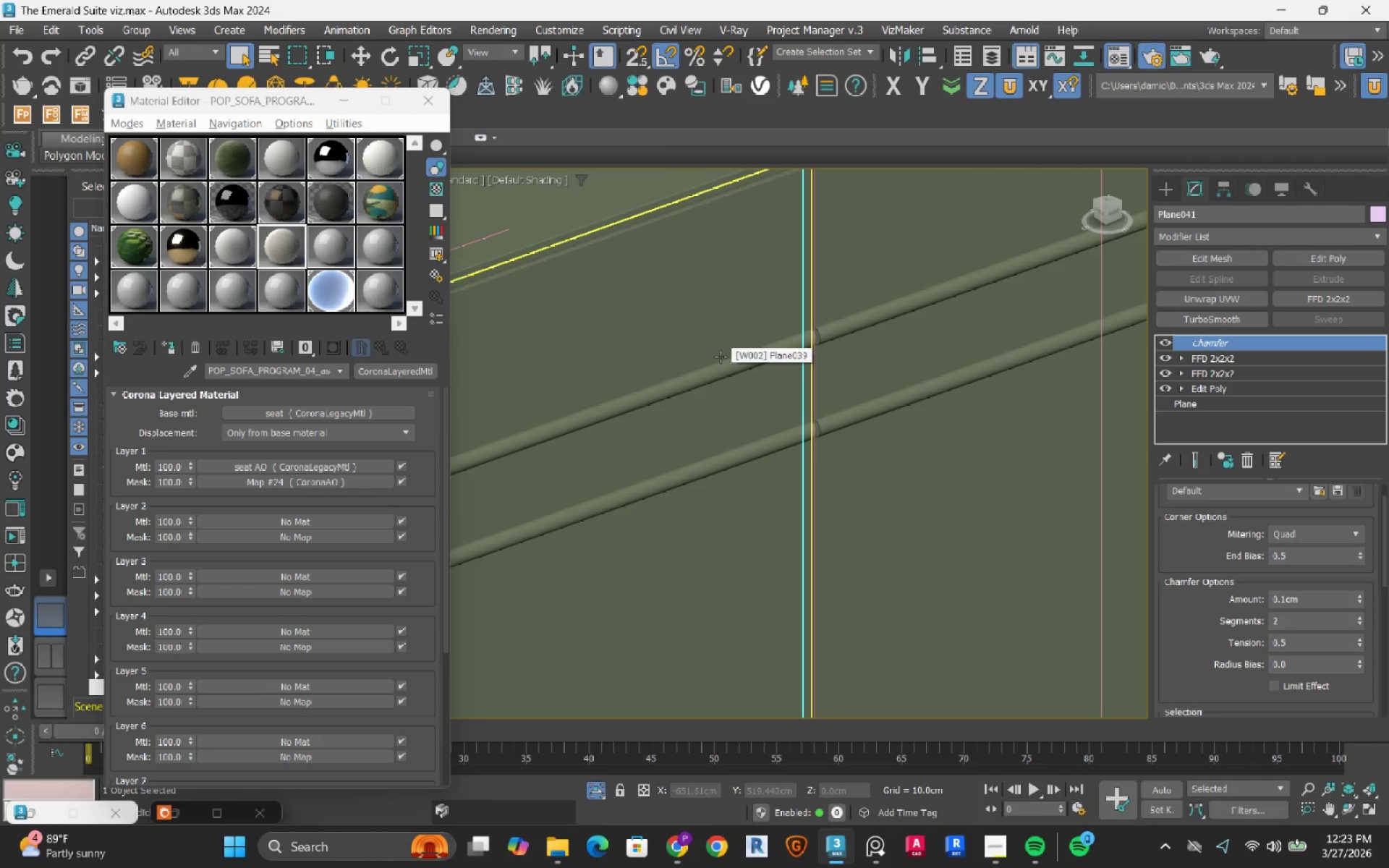 
key(Control+S)
 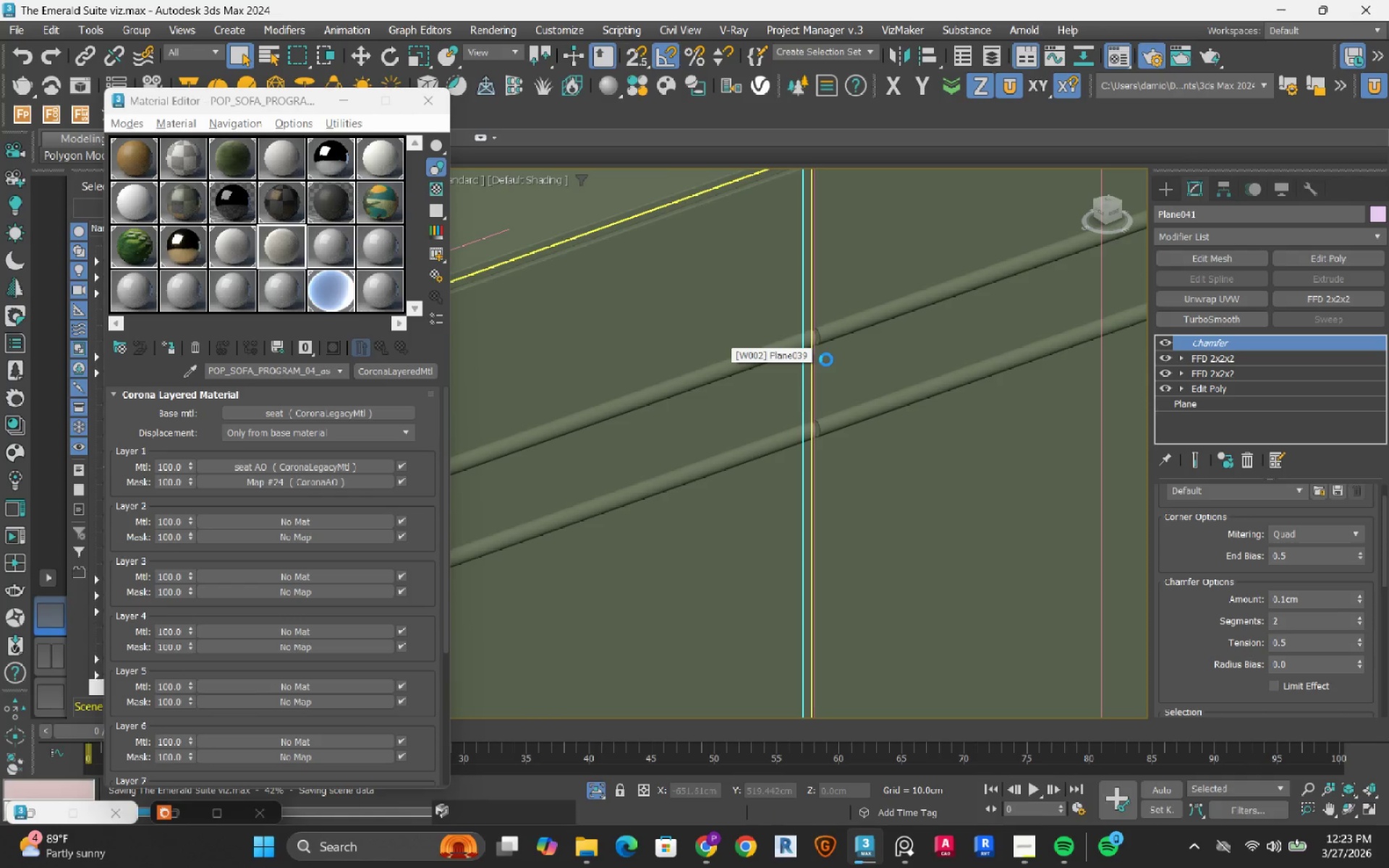 
wait(8.36)
 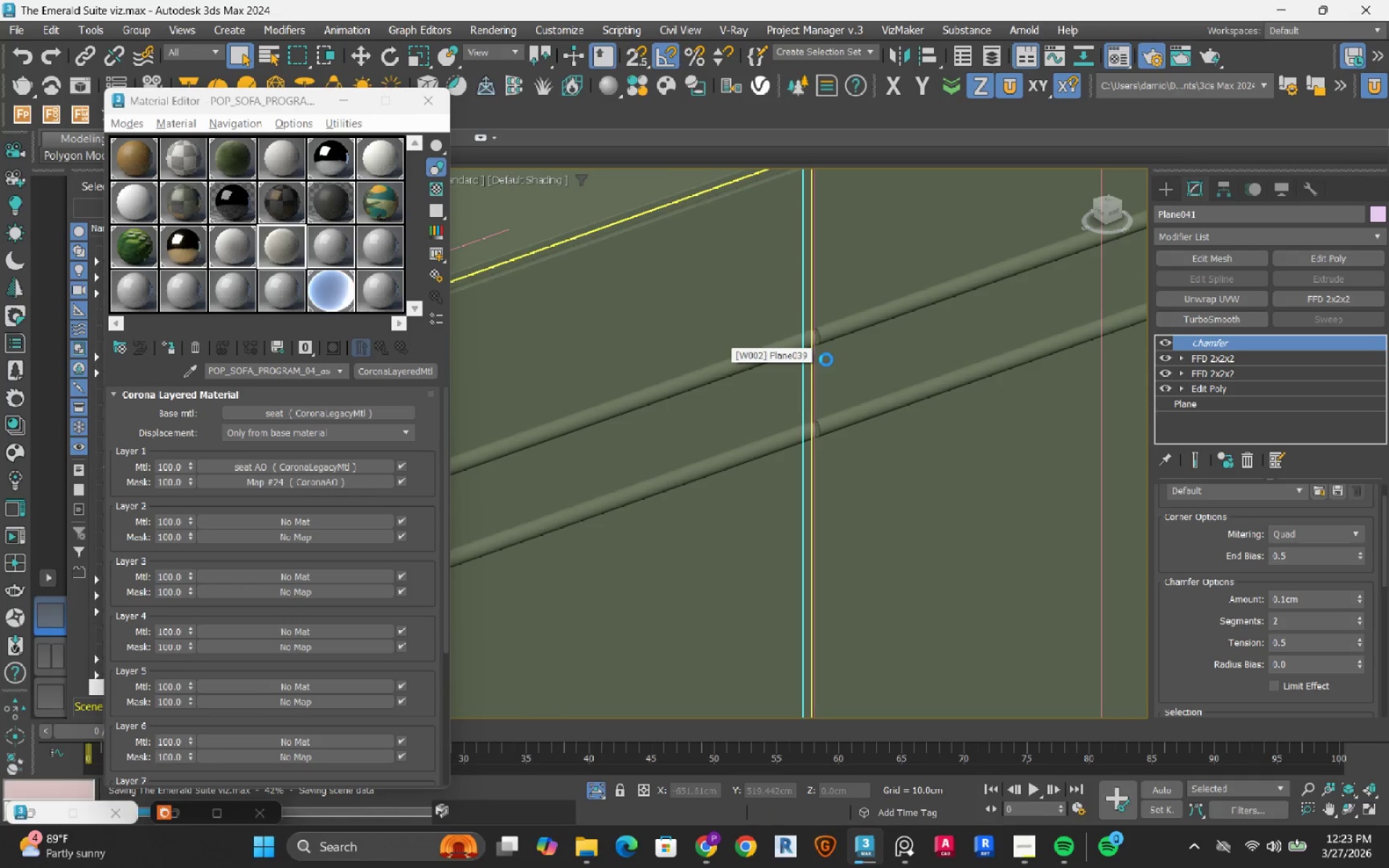 
scroll: coordinate [777, 333], scroll_direction: up, amount: 3.0
 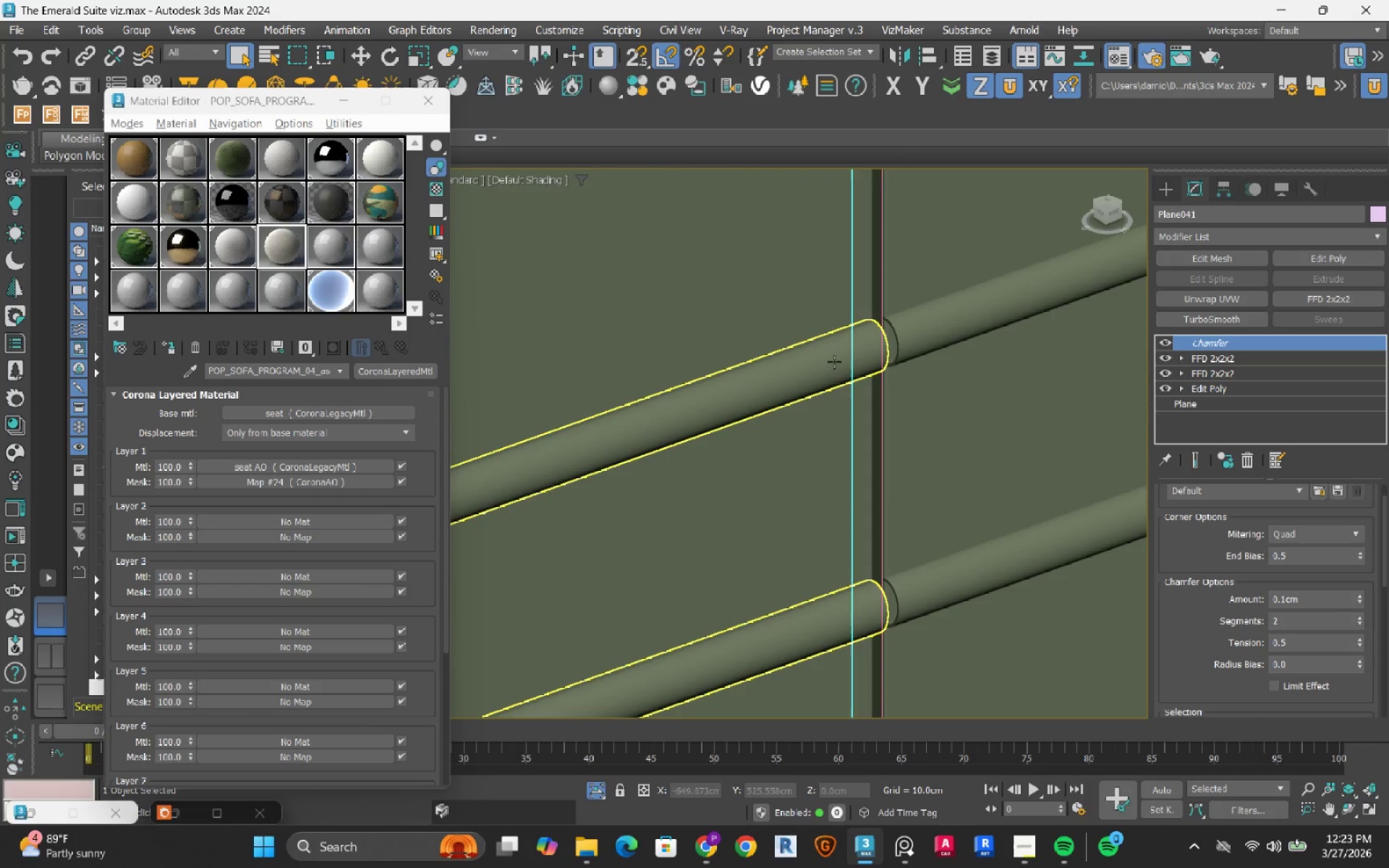 
left_click([834, 362])
 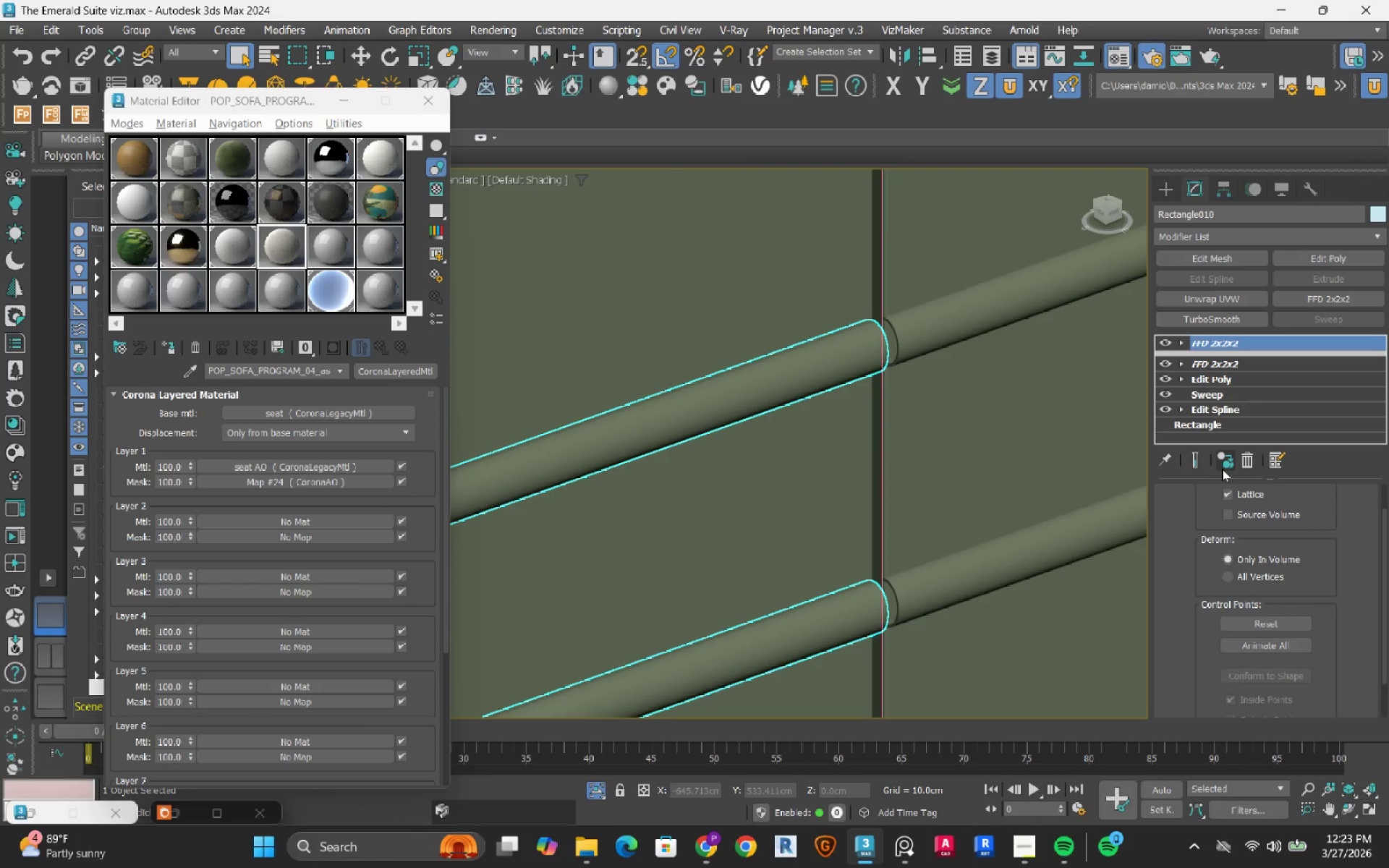 
double_click([1222, 464])
 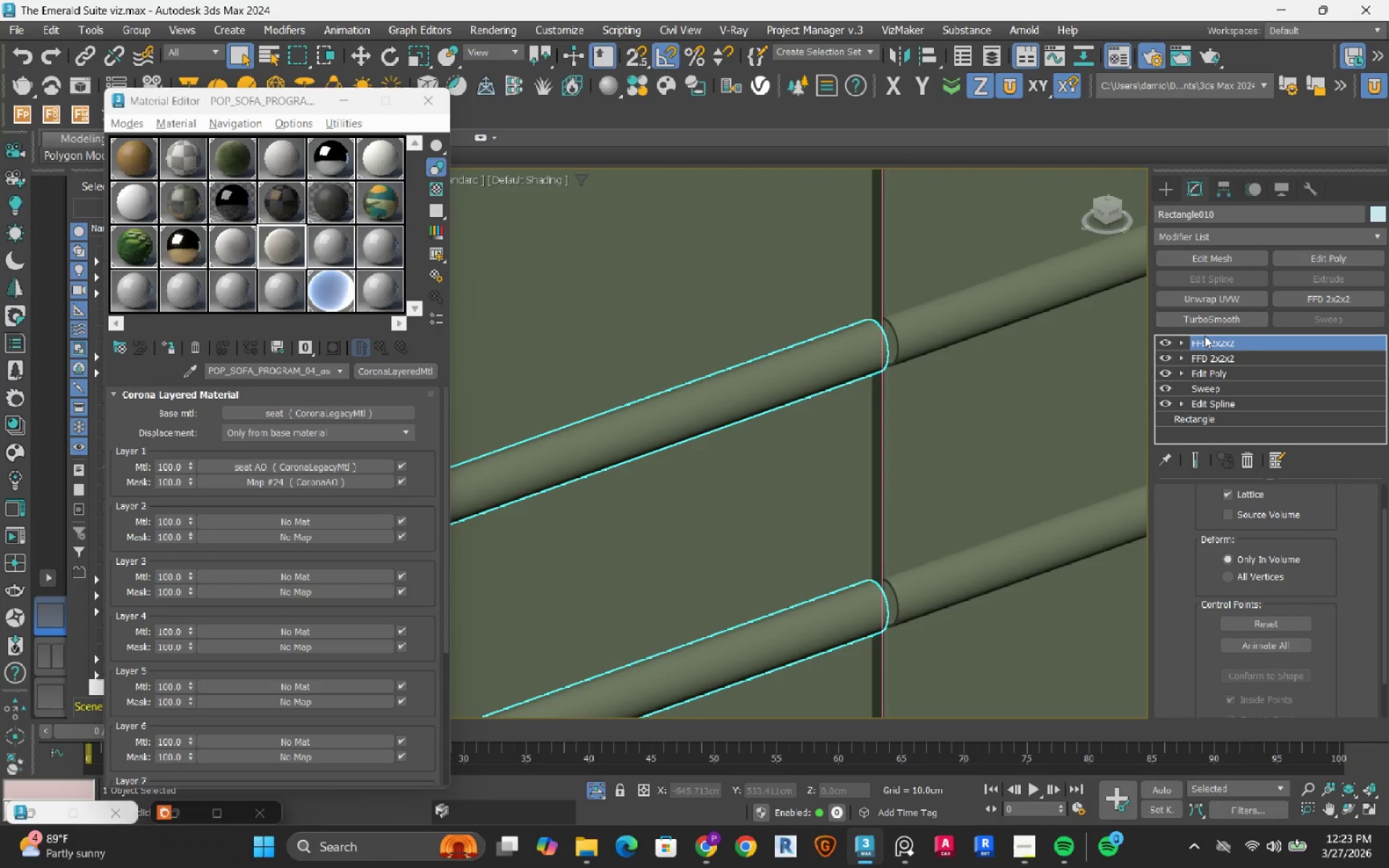 
right_click([1205, 336])
 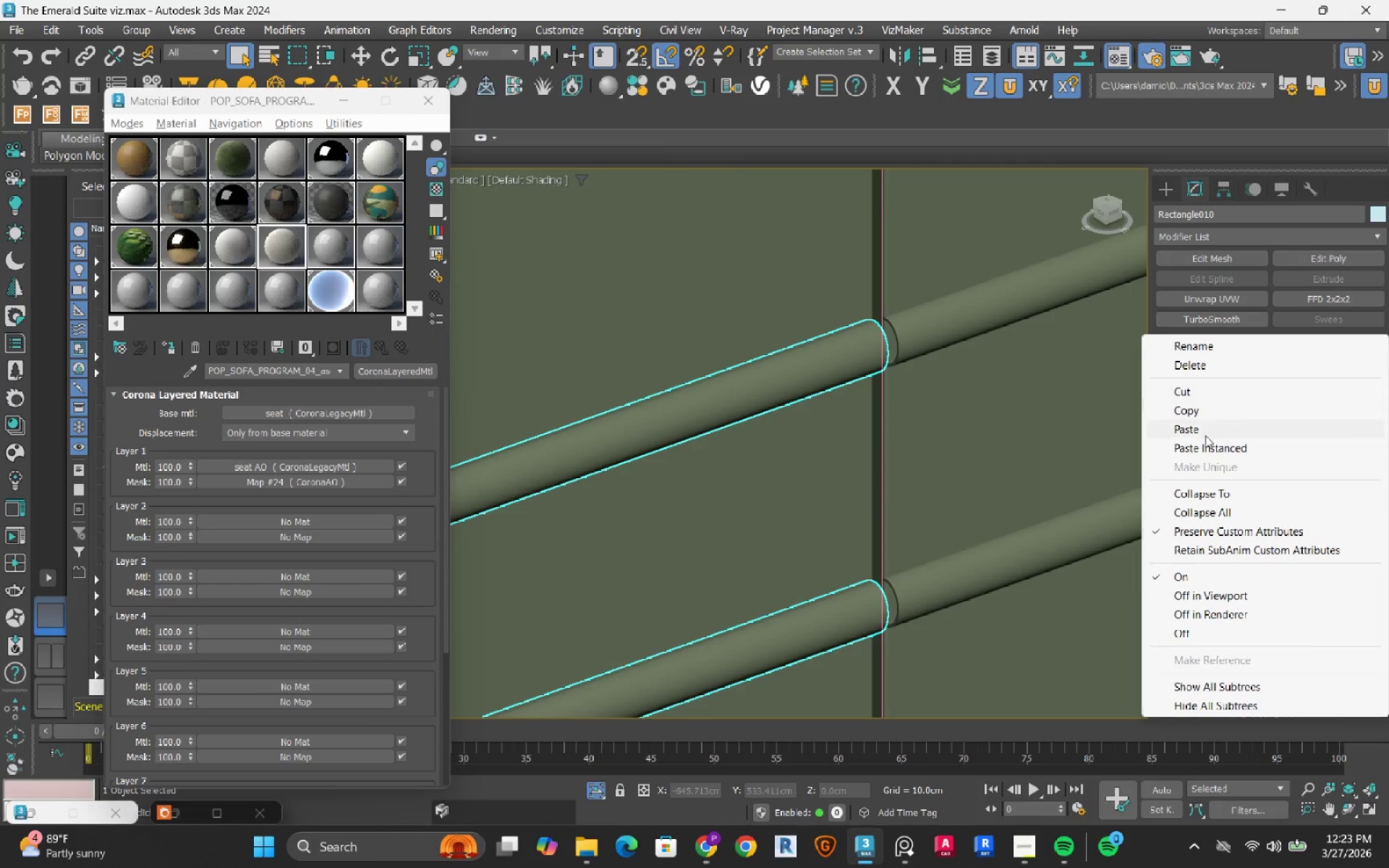 
left_click([1204, 448])
 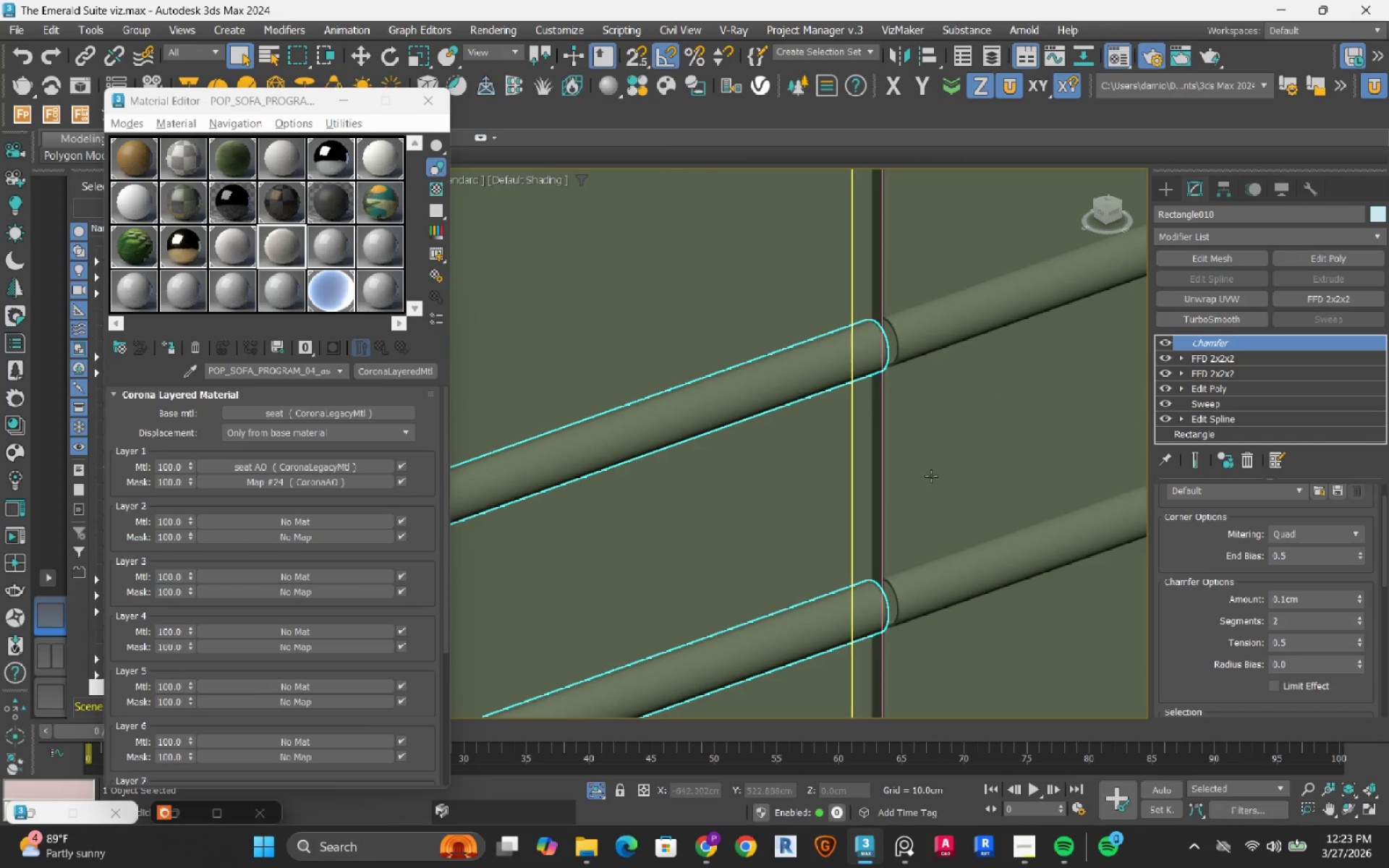 
hold_key(key=AltLeft, duration=0.83)
 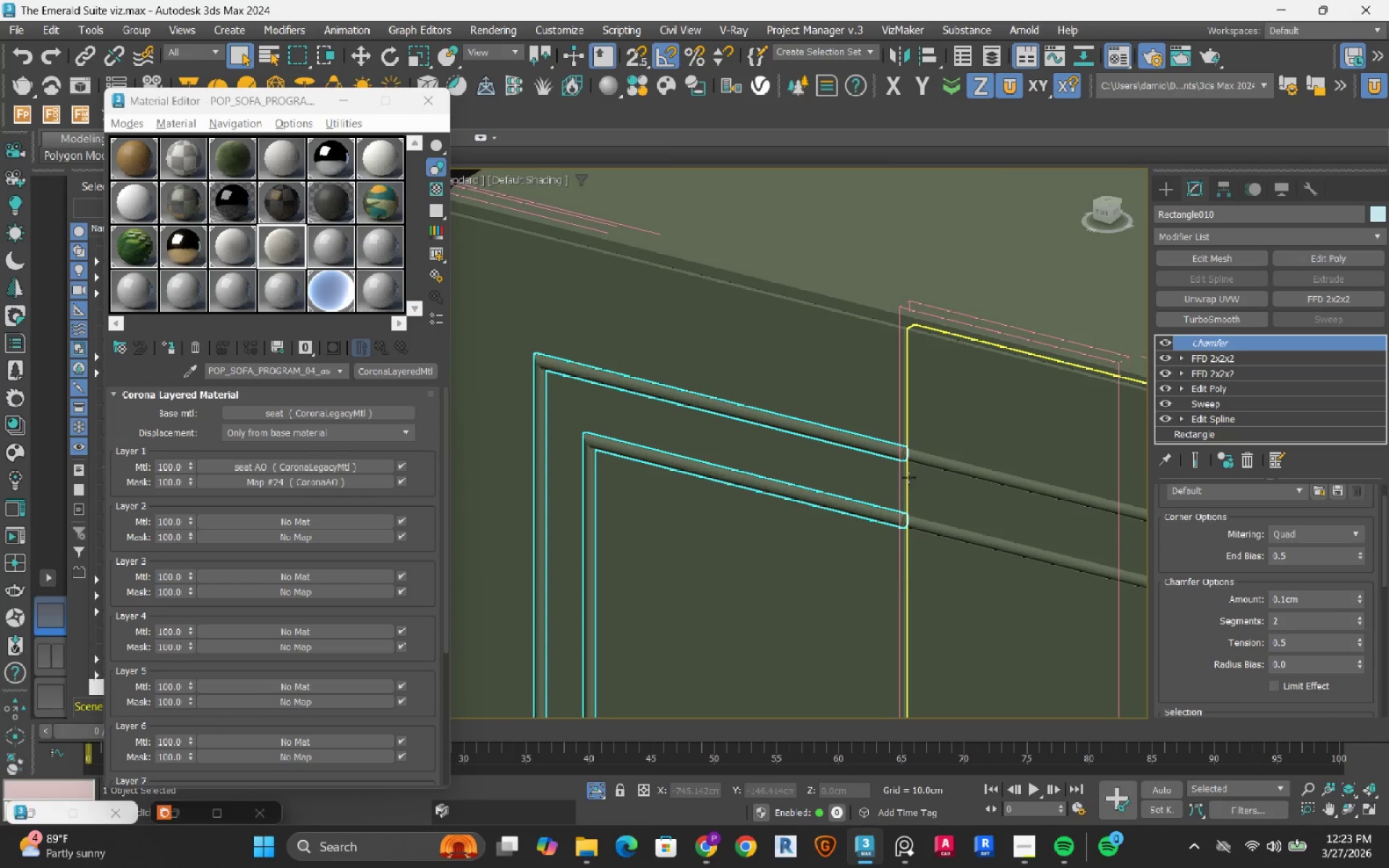 
scroll: coordinate [895, 383], scroll_direction: down, amount: 4.0
 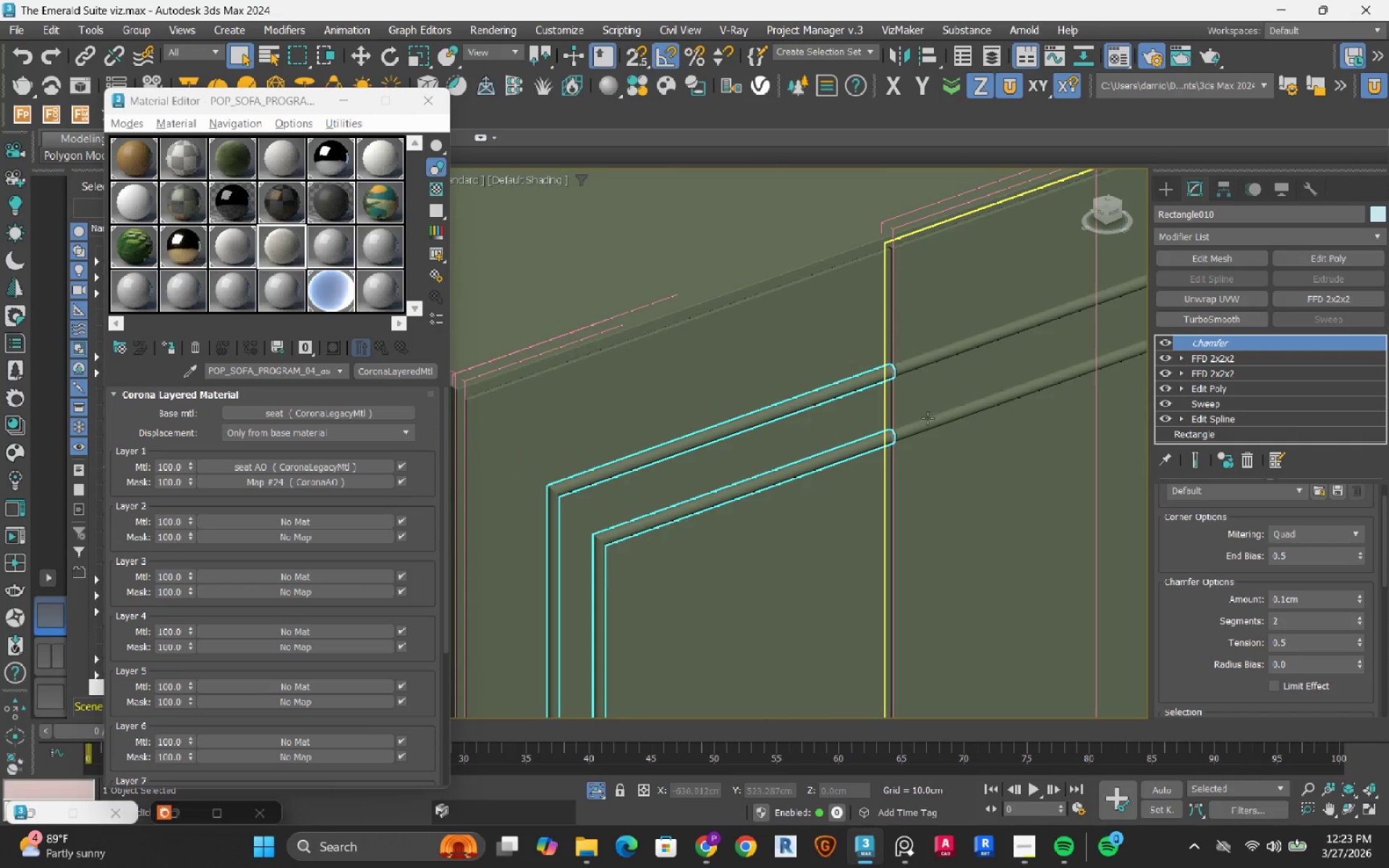 
scroll: coordinate [878, 365], scroll_direction: up, amount: 11.0
 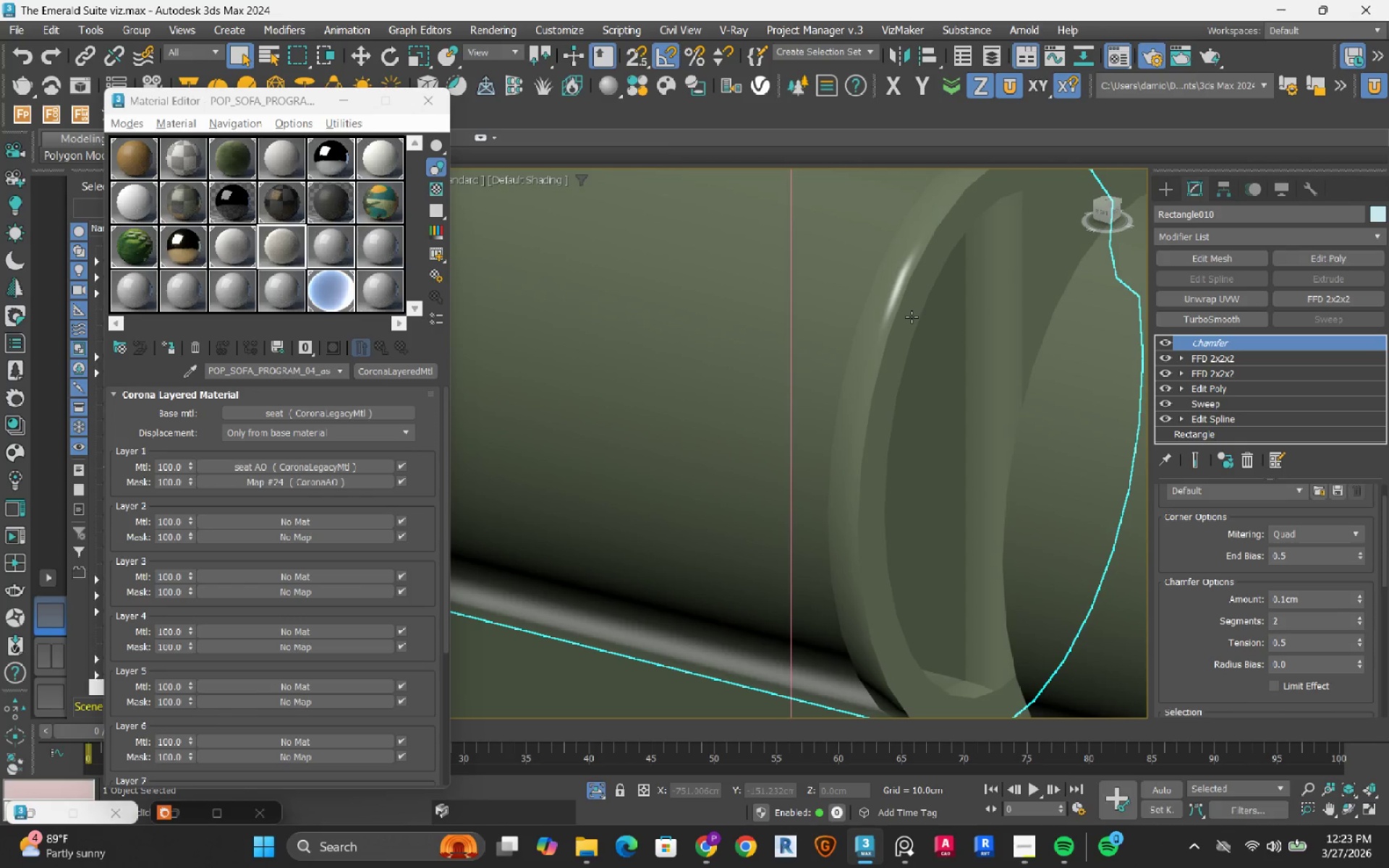 
scroll: coordinate [912, 317], scroll_direction: down, amount: 2.0
 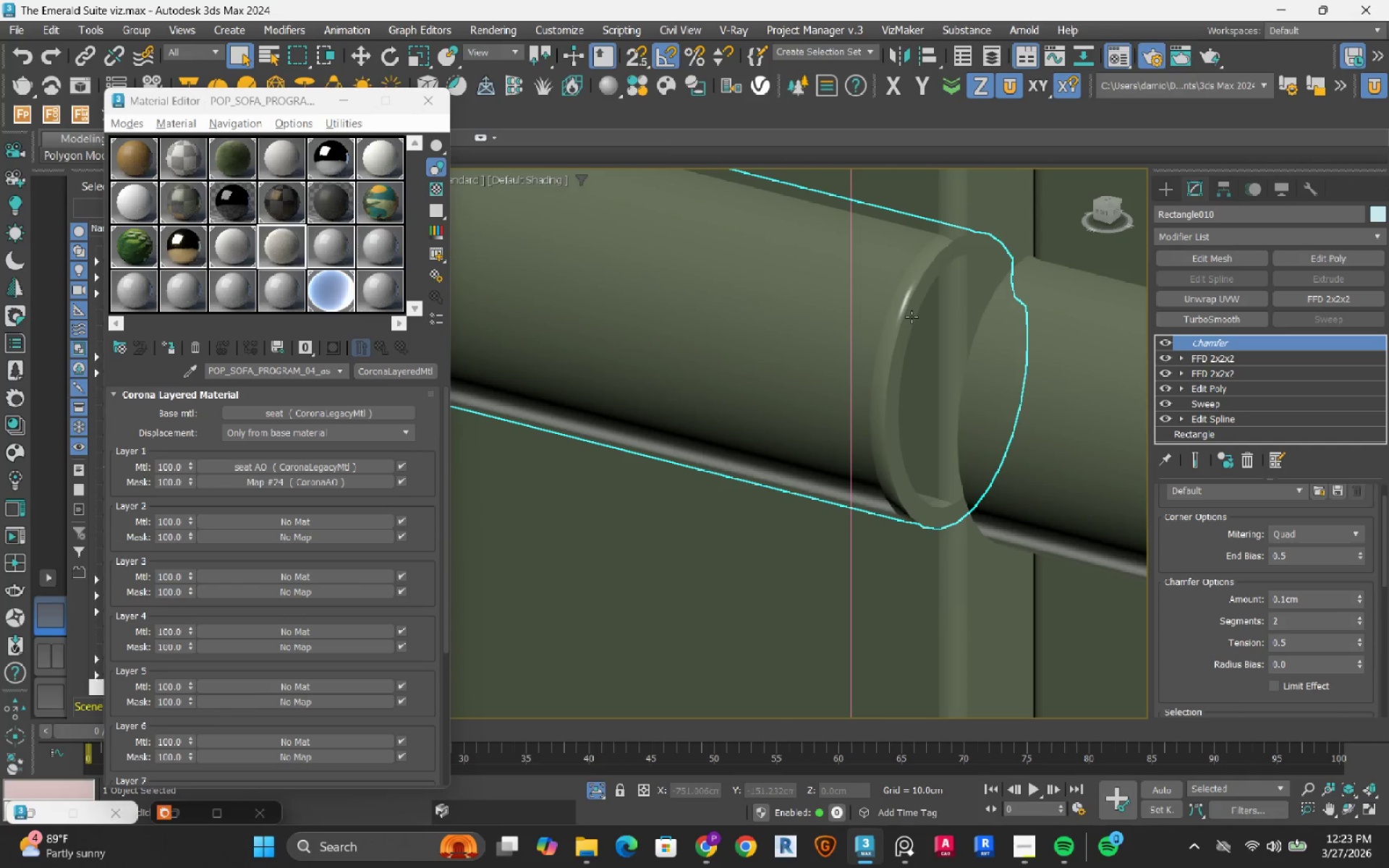 
hold_key(key=AltLeft, duration=0.5)
 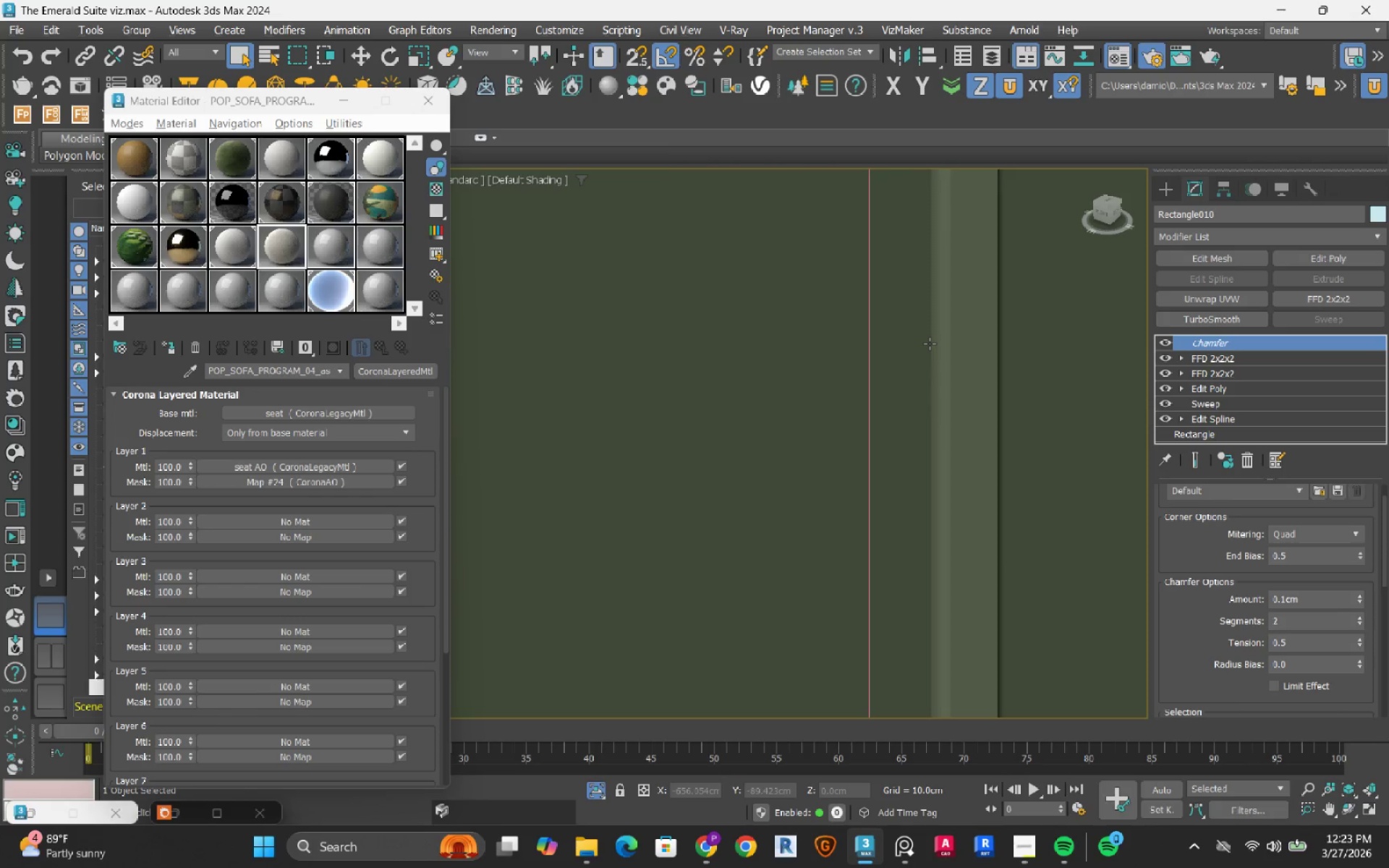 
scroll: coordinate [930, 344], scroll_direction: down, amount: 5.0
 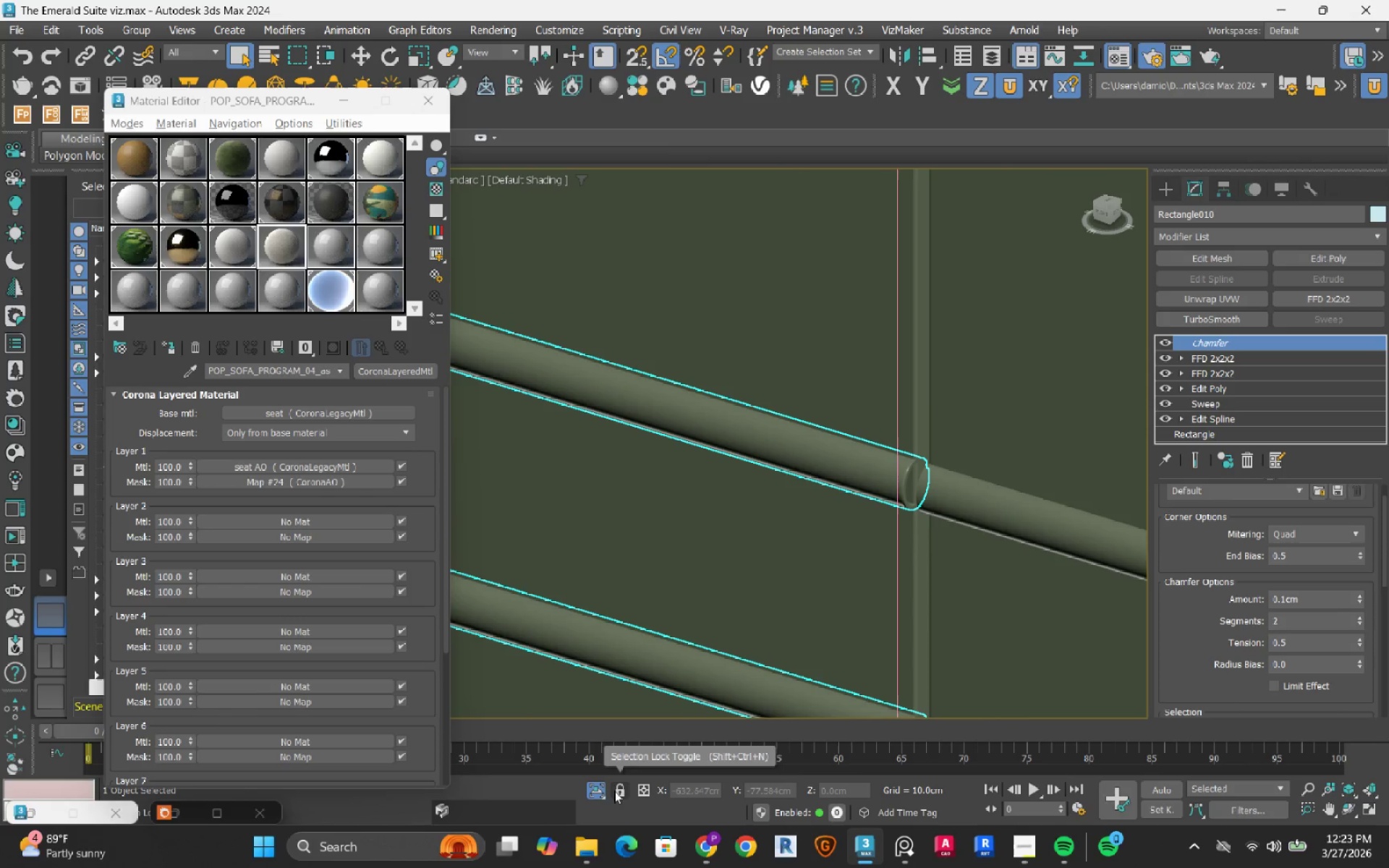 
left_click([600, 791])
 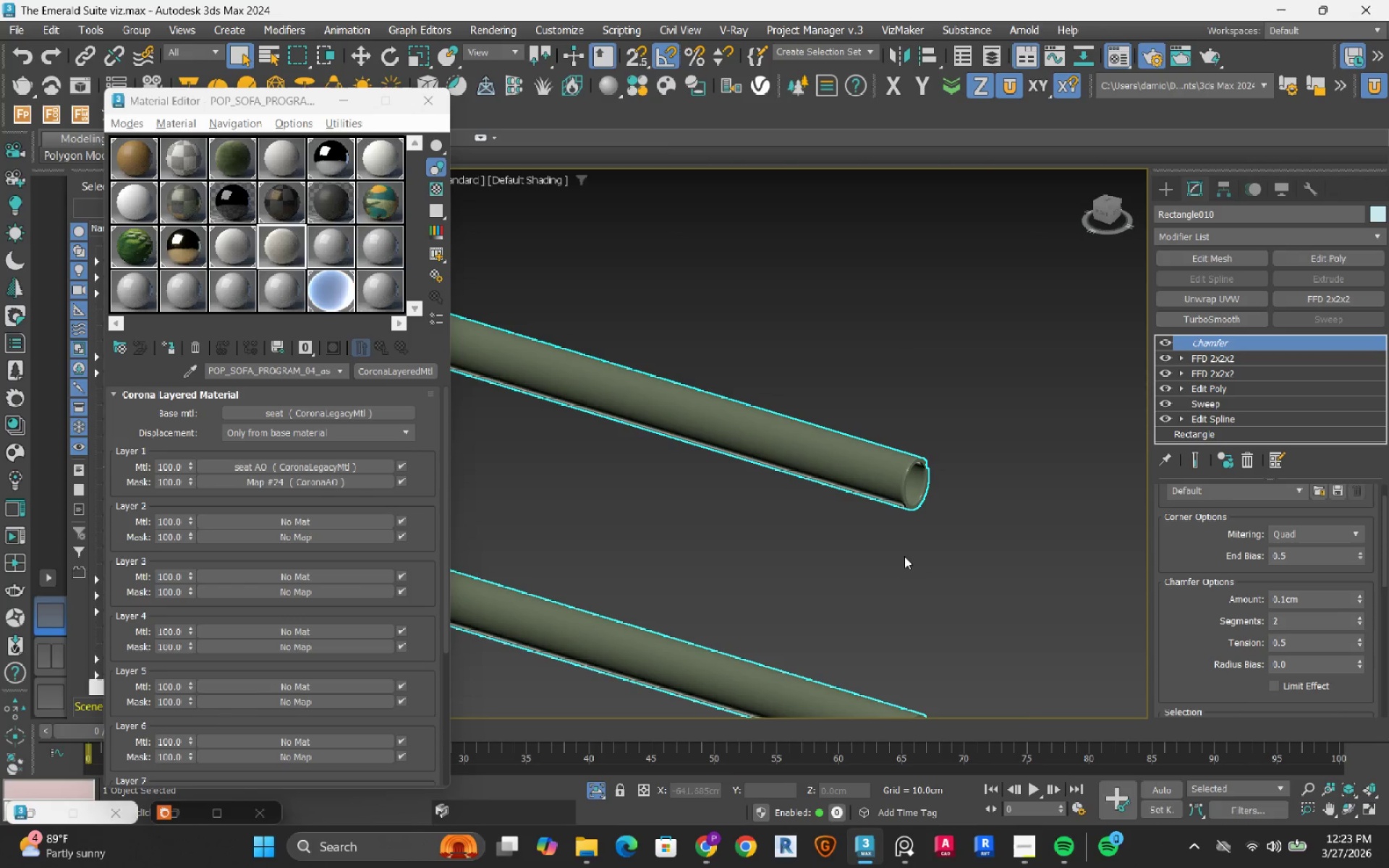 
hold_key(key=AltLeft, duration=0.38)
 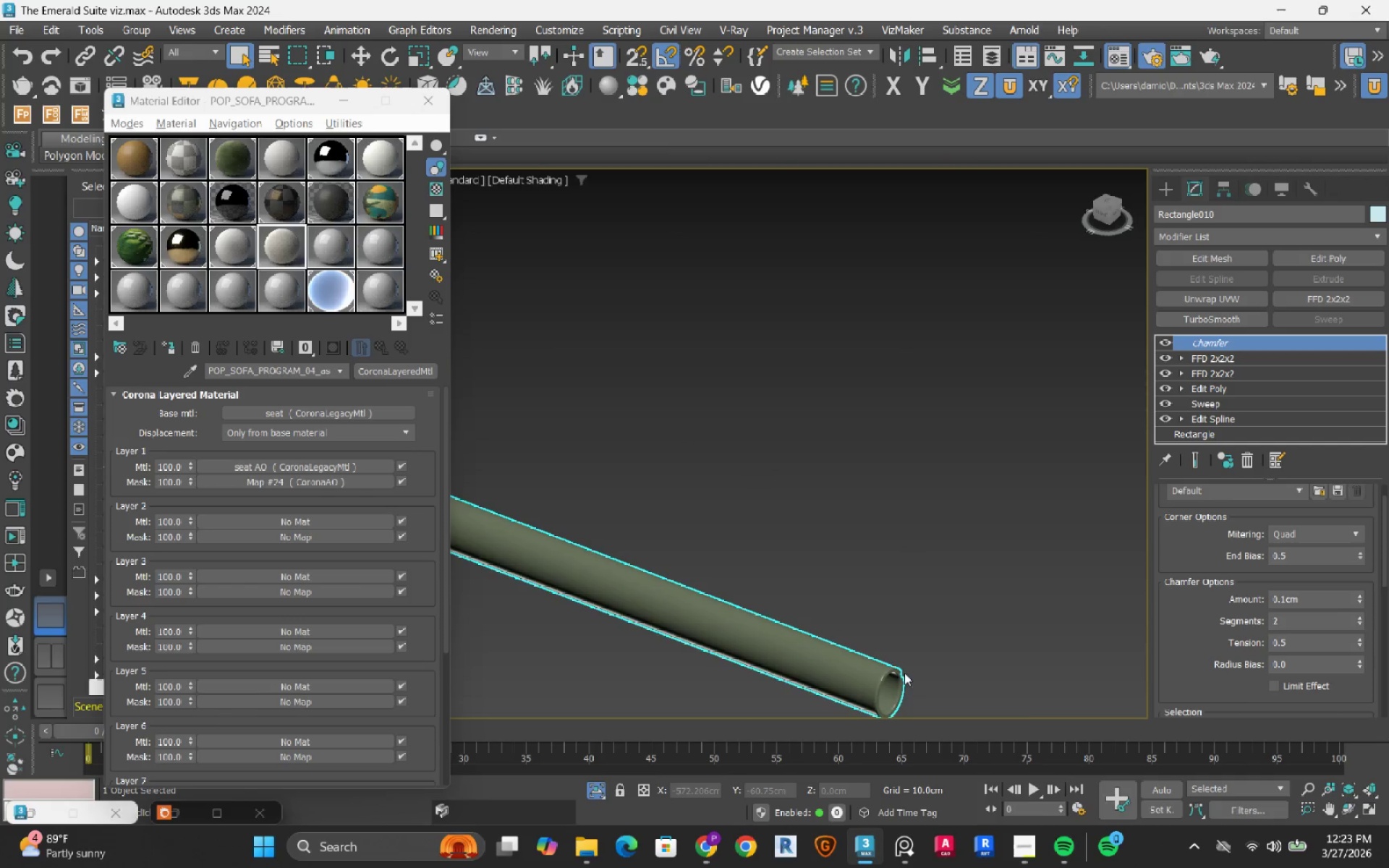 
scroll: coordinate [892, 675], scroll_direction: up, amount: 7.0
 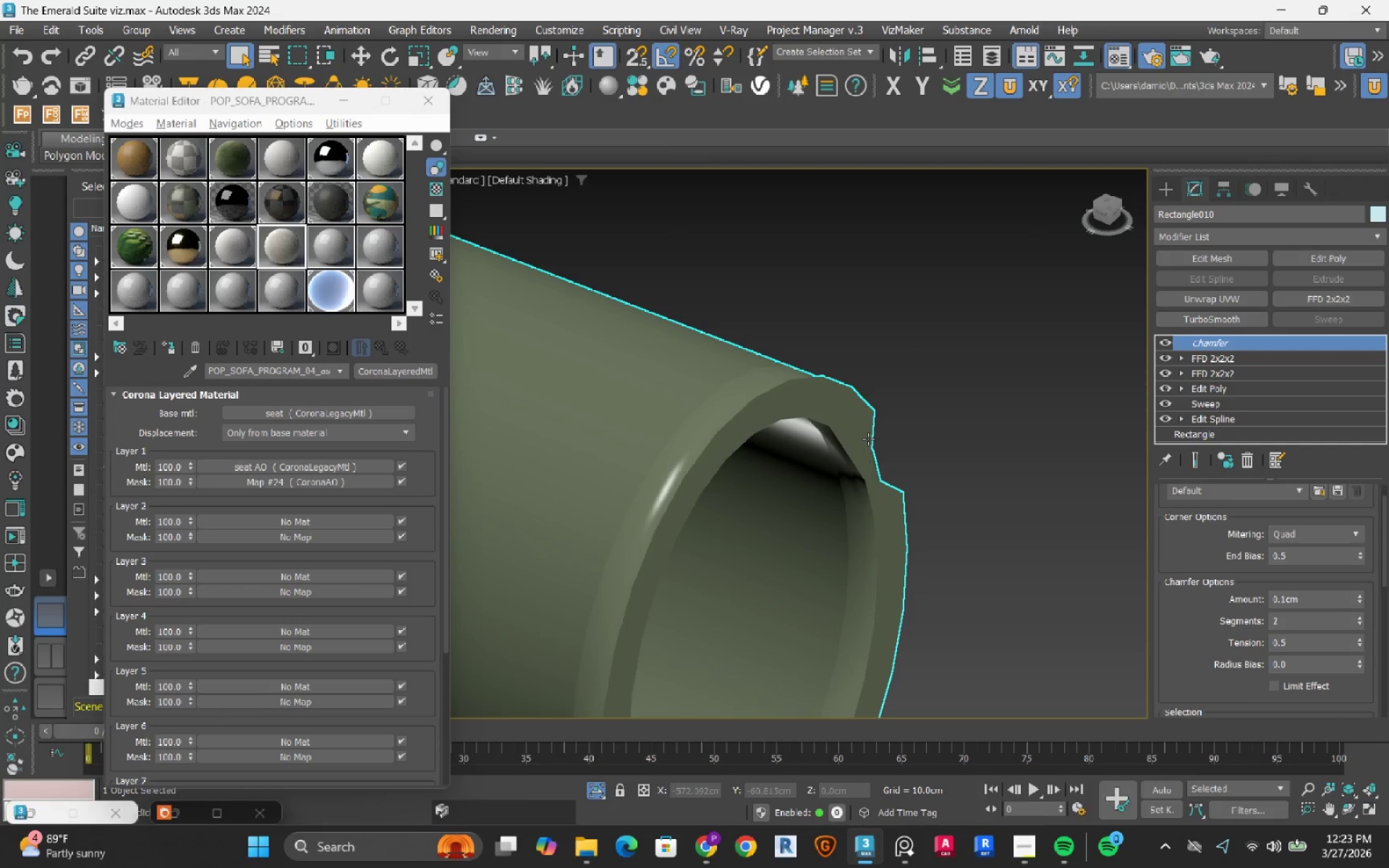 
scroll: coordinate [878, 440], scroll_direction: down, amount: 5.0
 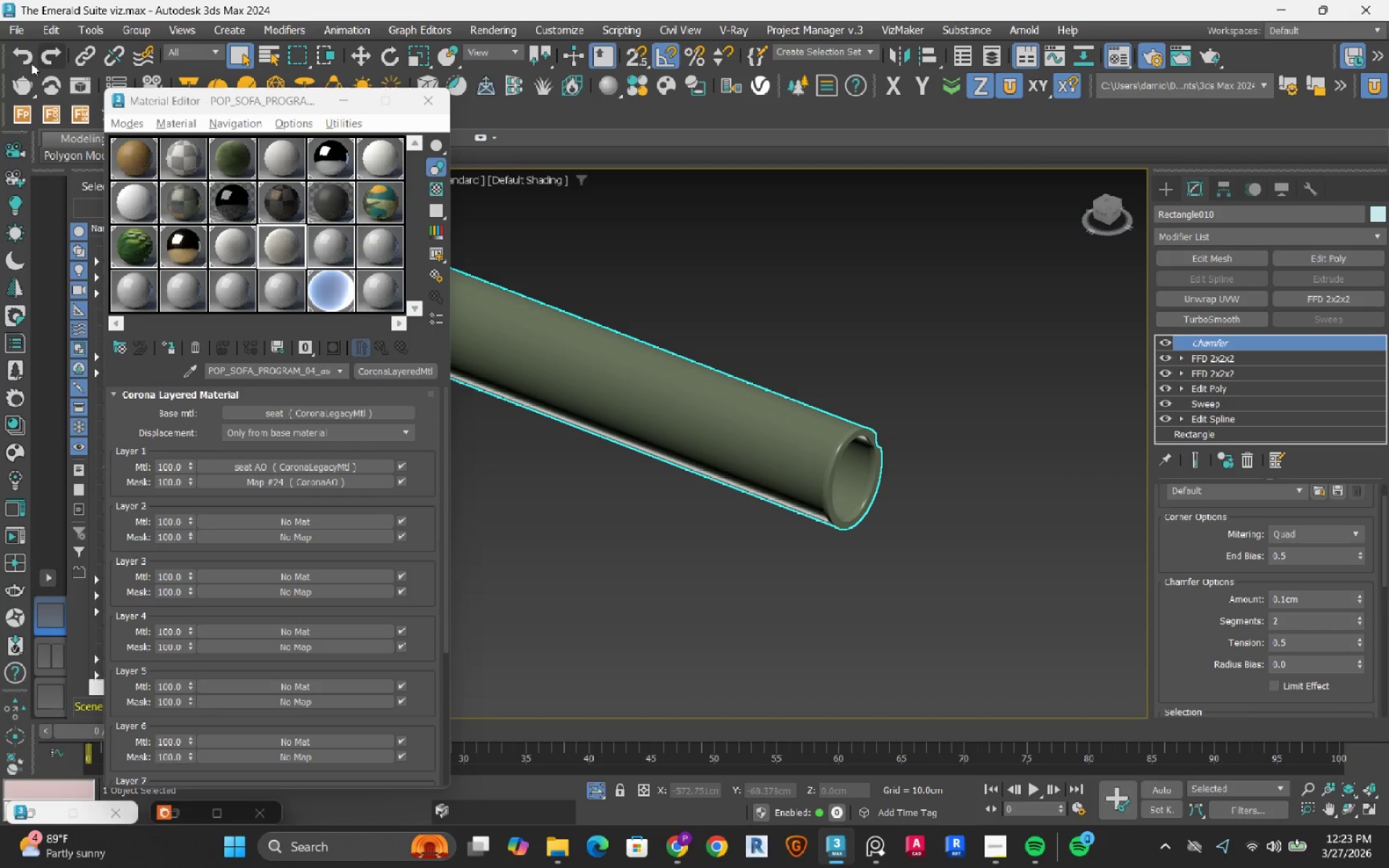 
left_click([28, 54])
 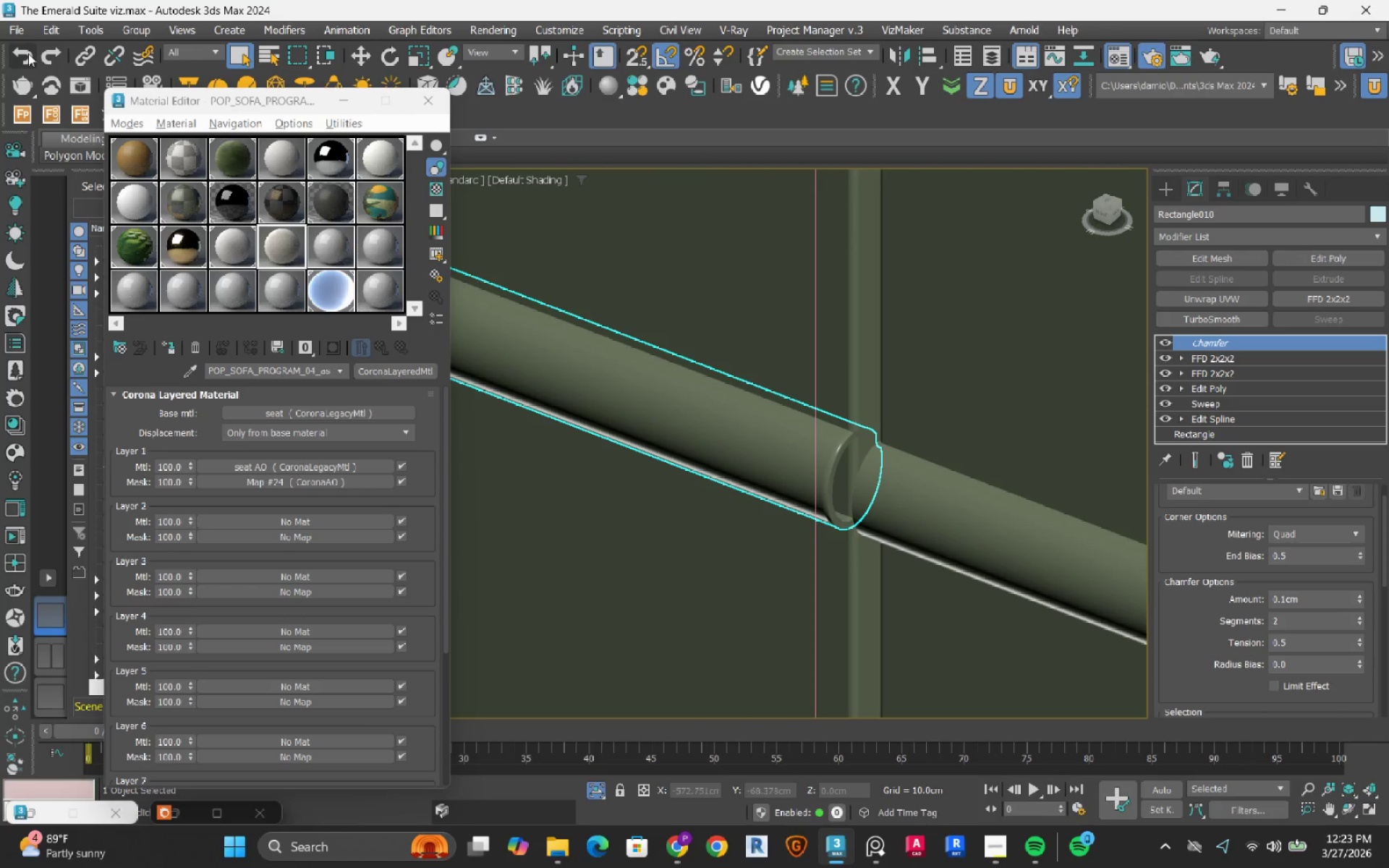 
left_click([28, 54])
 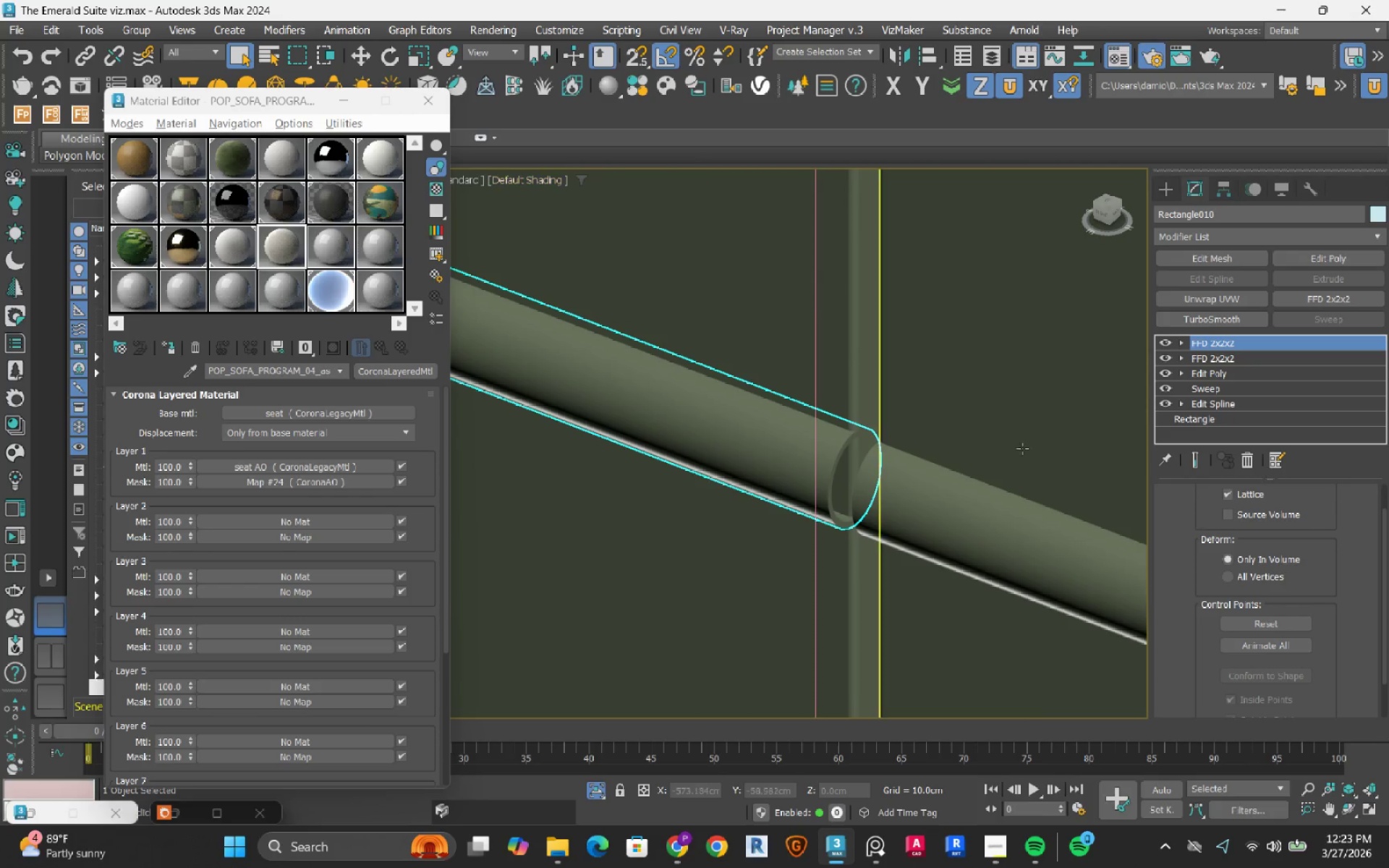 
scroll: coordinate [832, 403], scroll_direction: down, amount: 1.0
 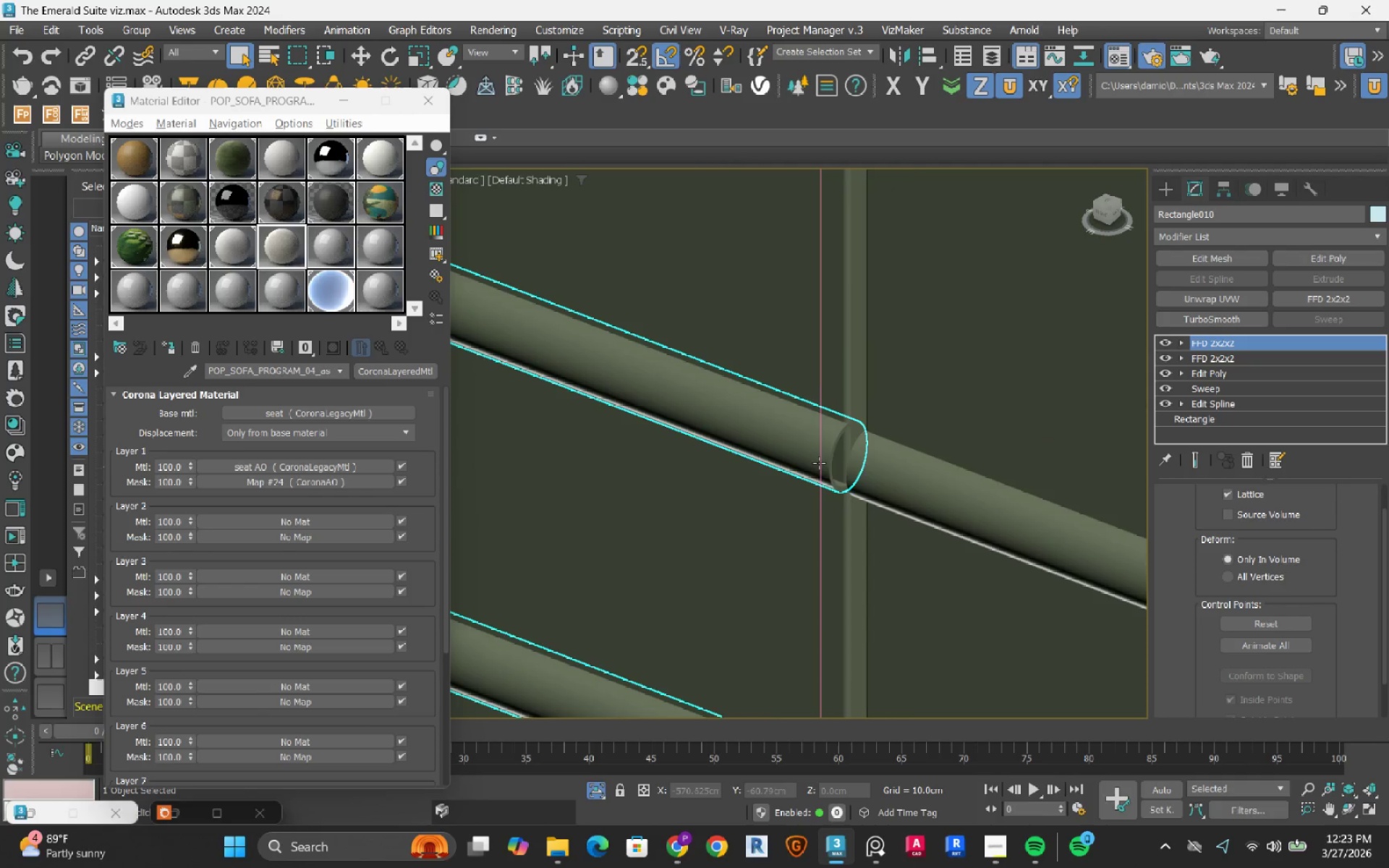 
scroll: coordinate [819, 479], scroll_direction: up, amount: 3.0
 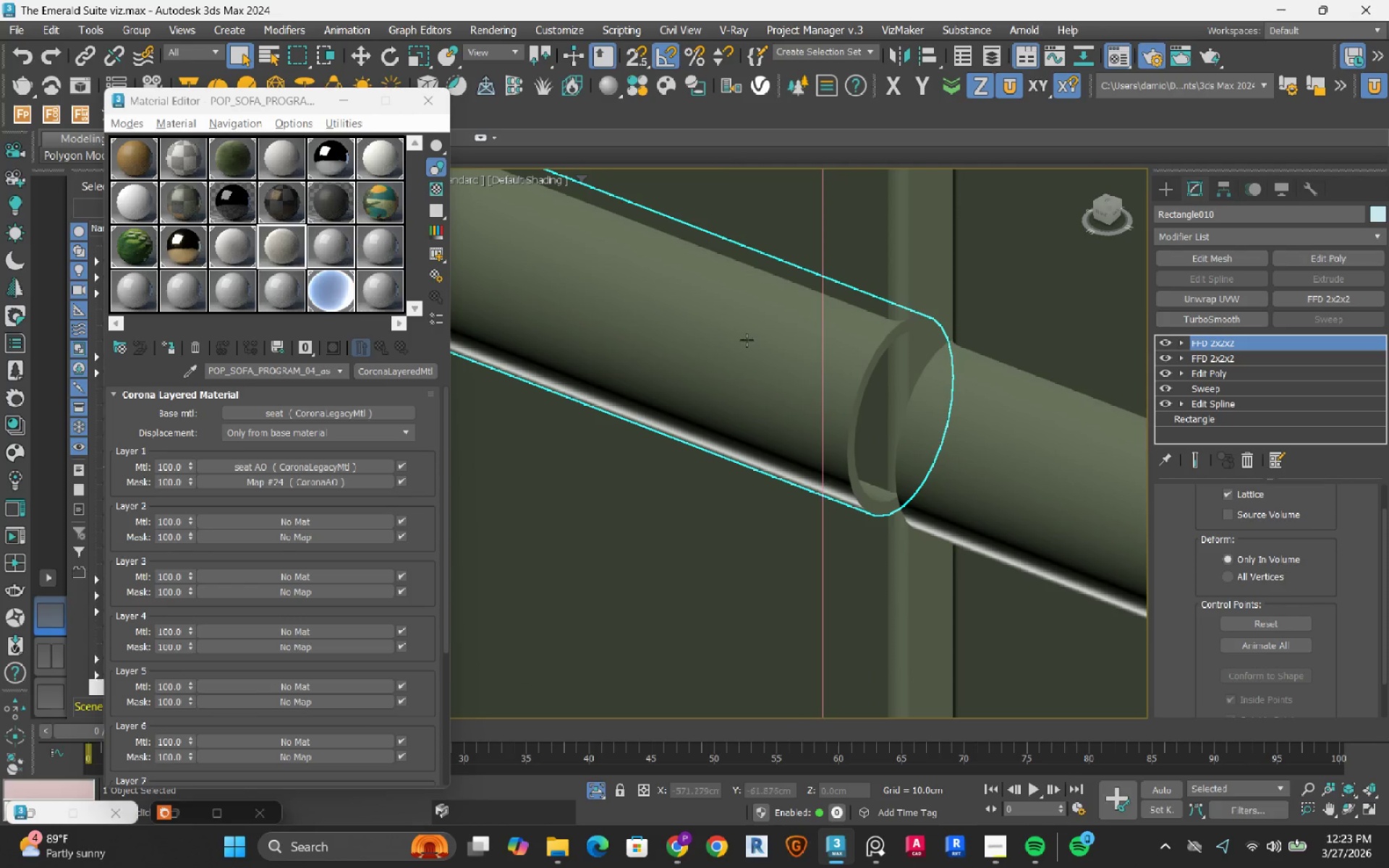 
hold_key(key=AltLeft, duration=1.5)
 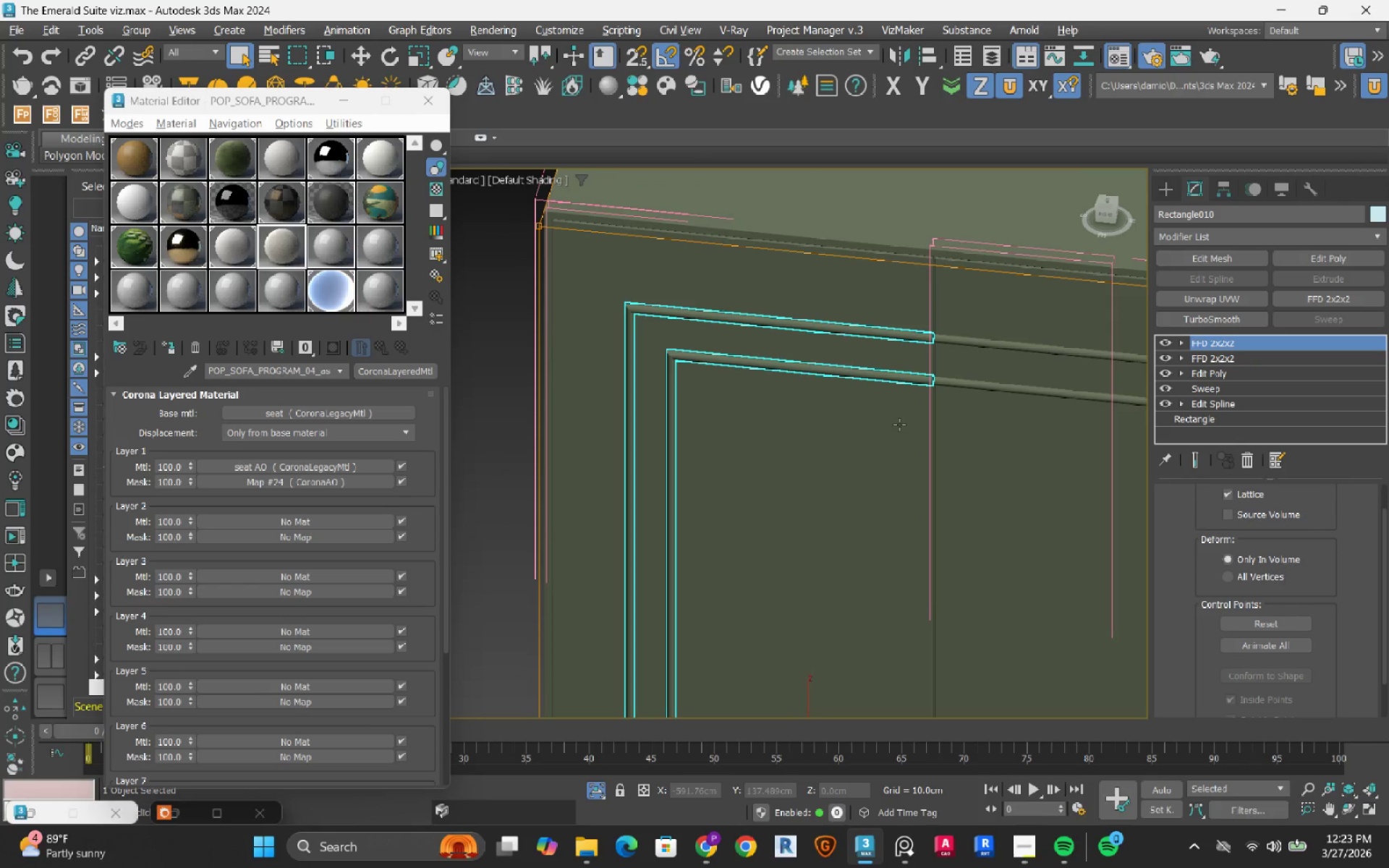 
scroll: coordinate [907, 354], scroll_direction: down, amount: 9.0
 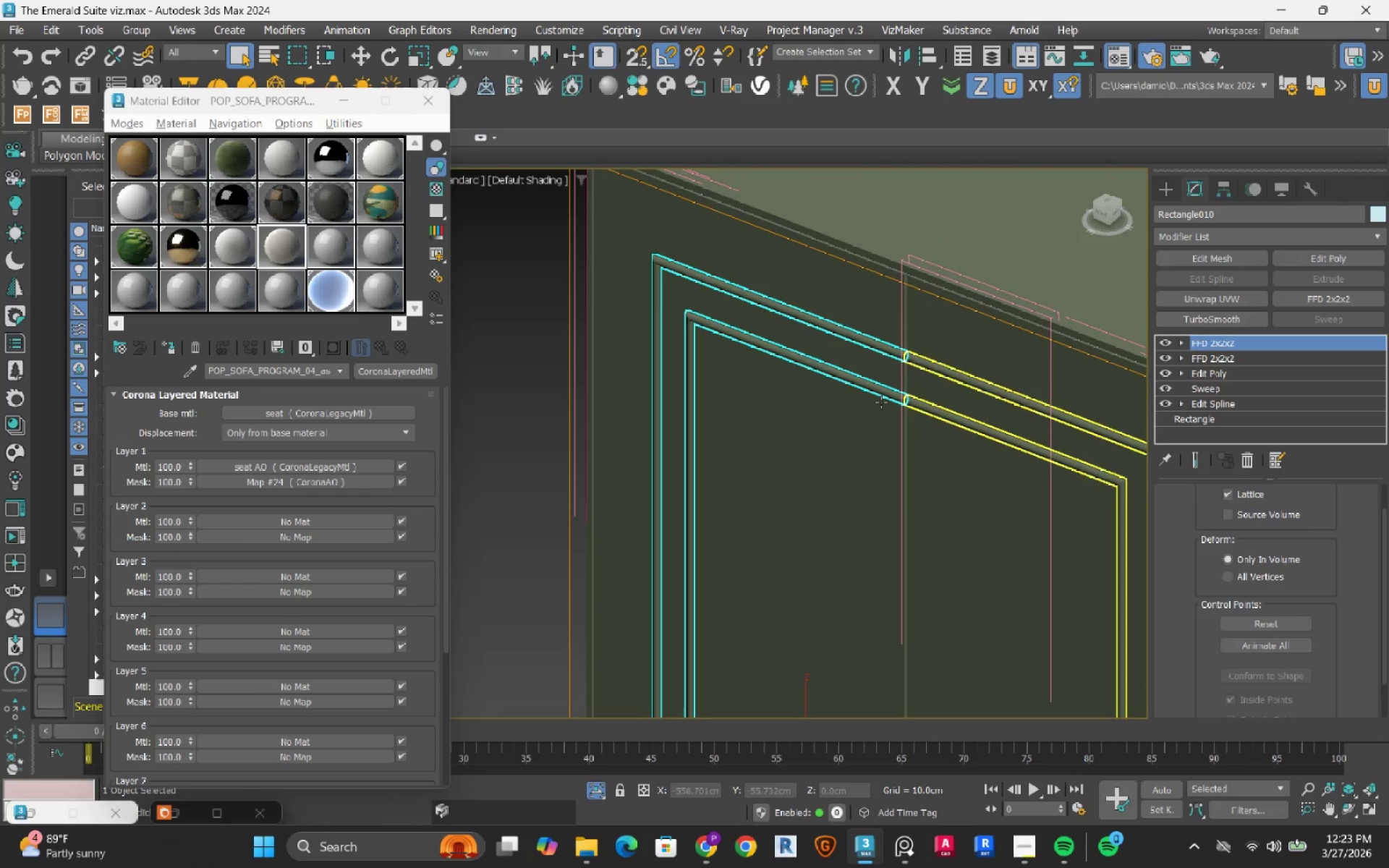 
hold_key(key=AltLeft, duration=1.23)
 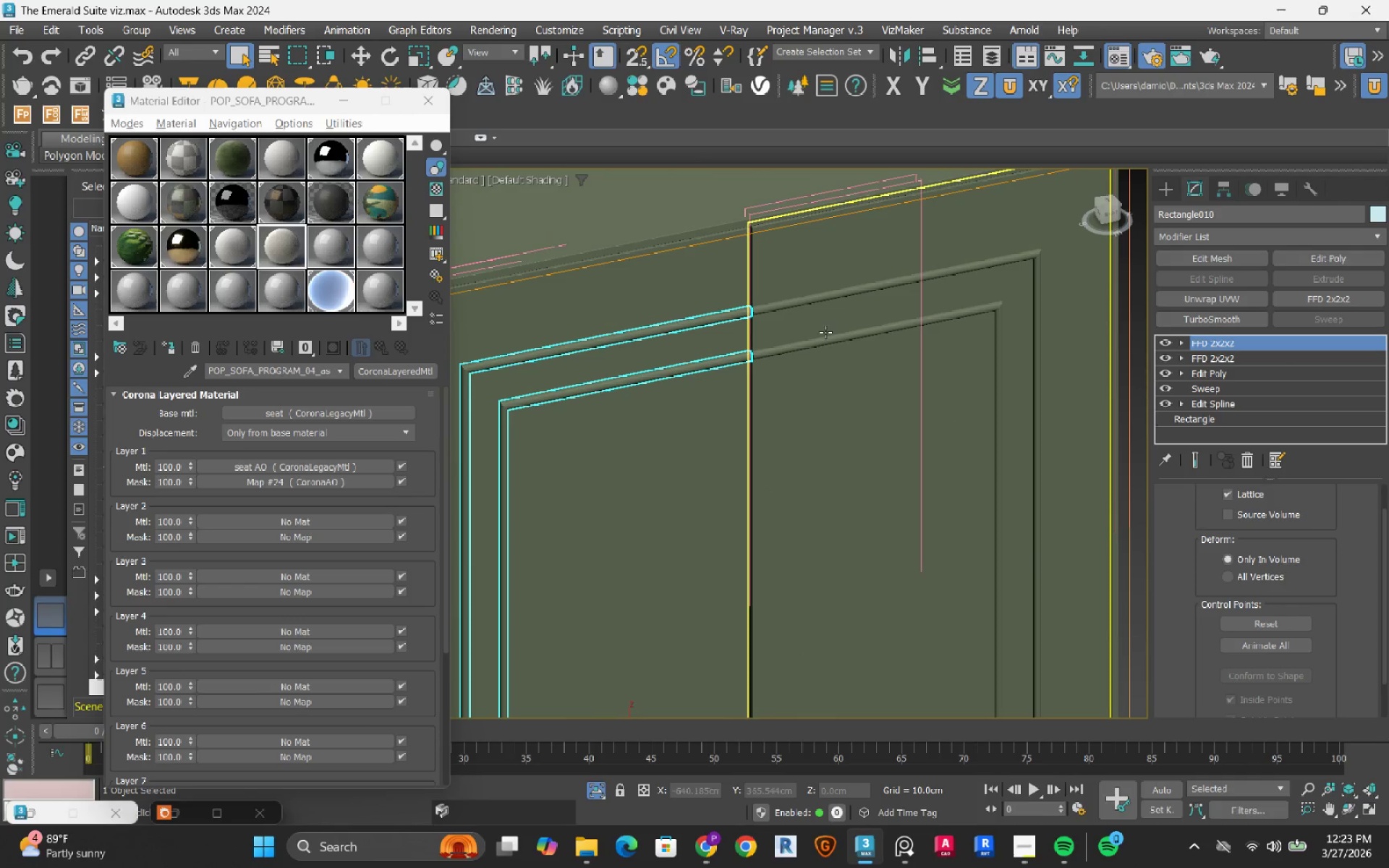 
scroll: coordinate [831, 263], scroll_direction: up, amount: 4.0
 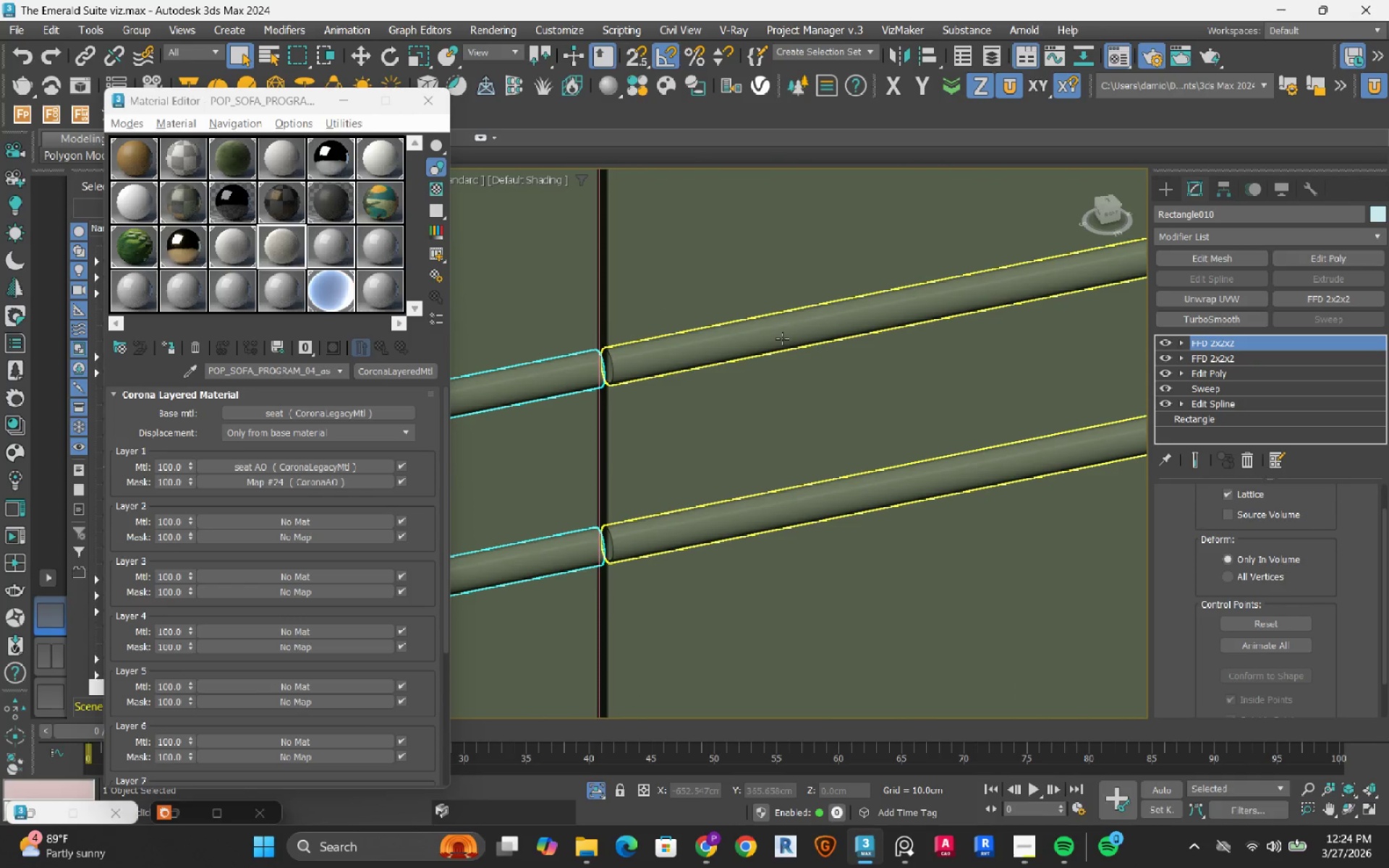 
scroll: coordinate [782, 339], scroll_direction: down, amount: 6.0
 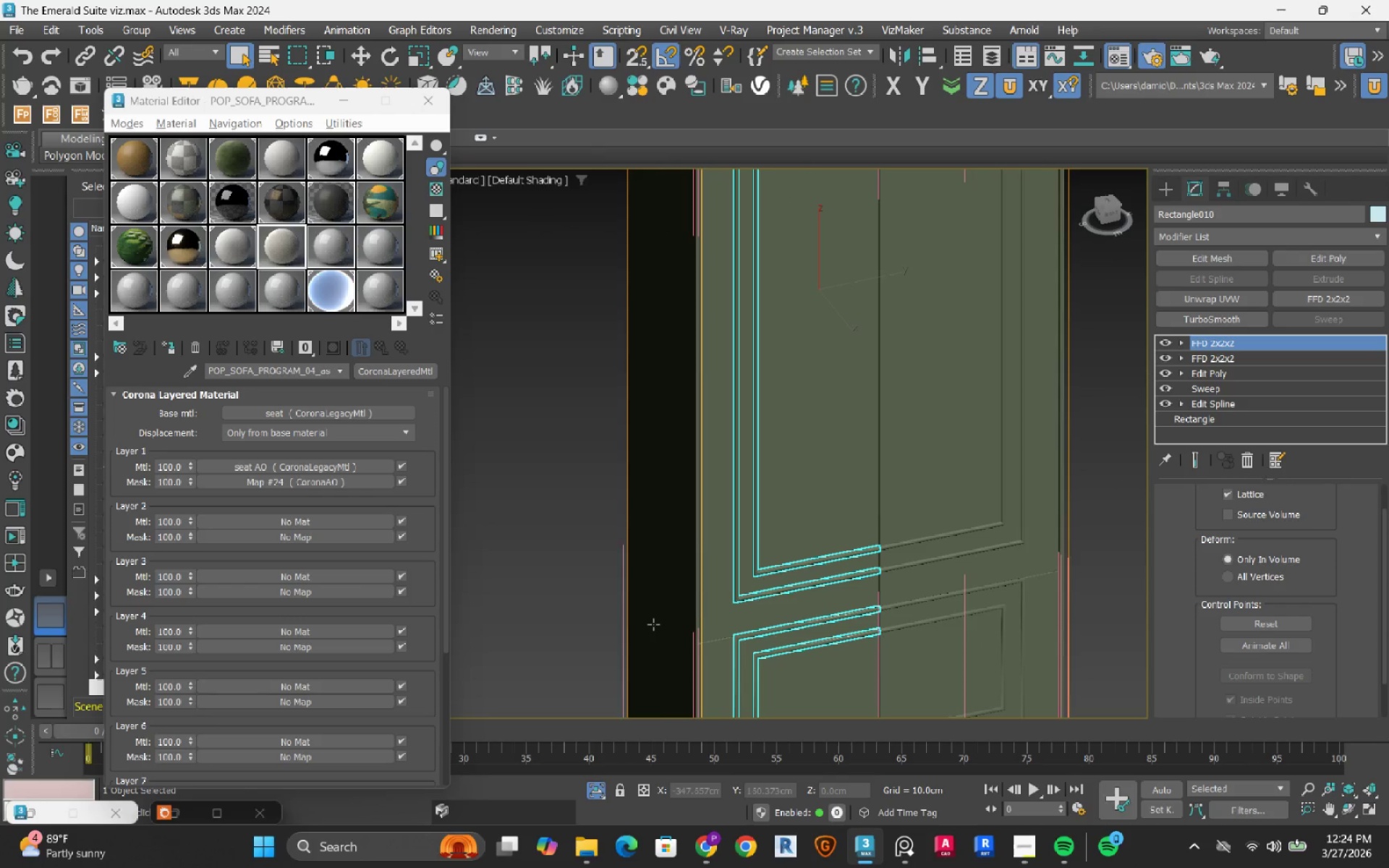 
left_click([582, 554])
 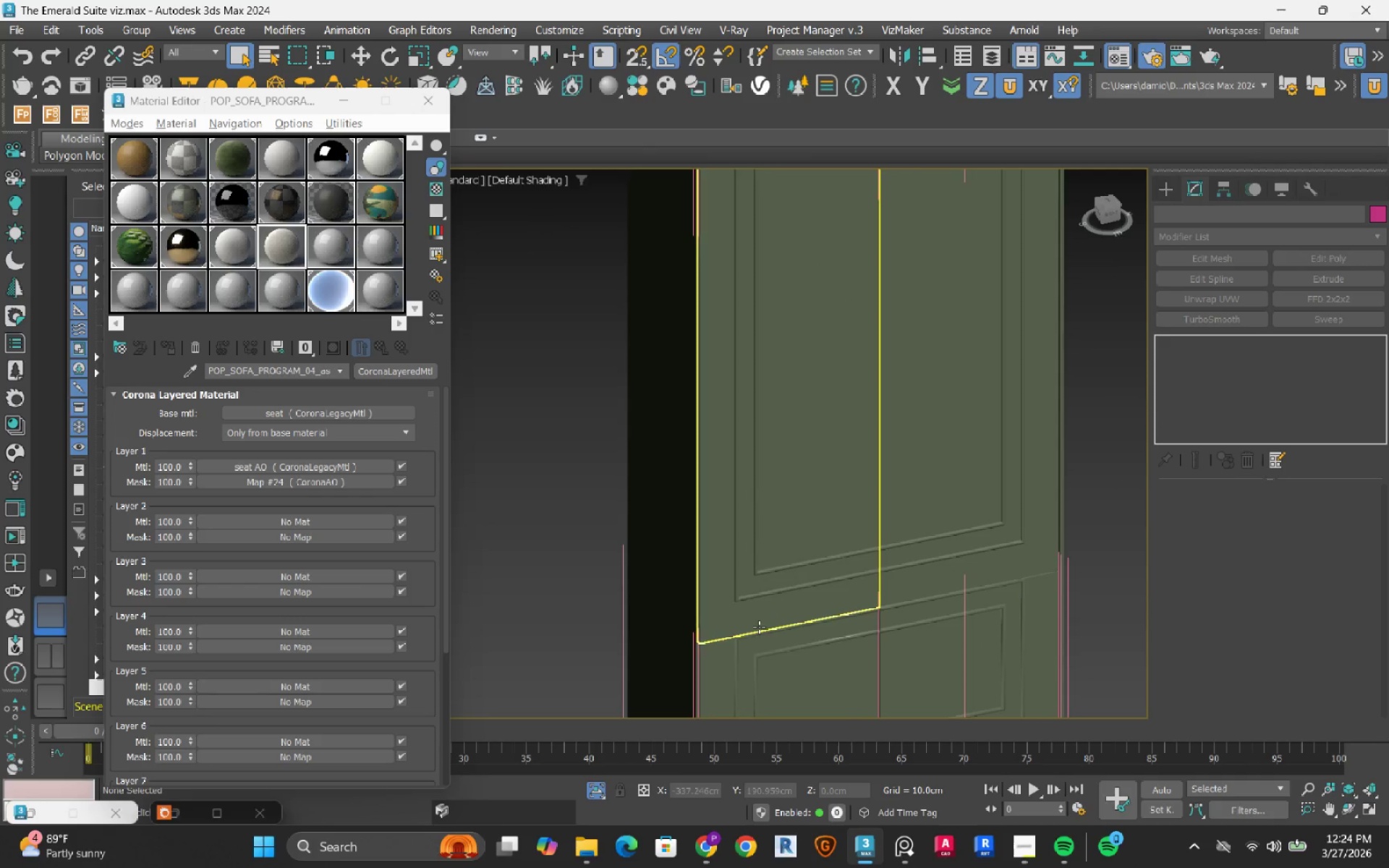 
scroll: coordinate [592, 302], scroll_direction: up, amount: 12.0
 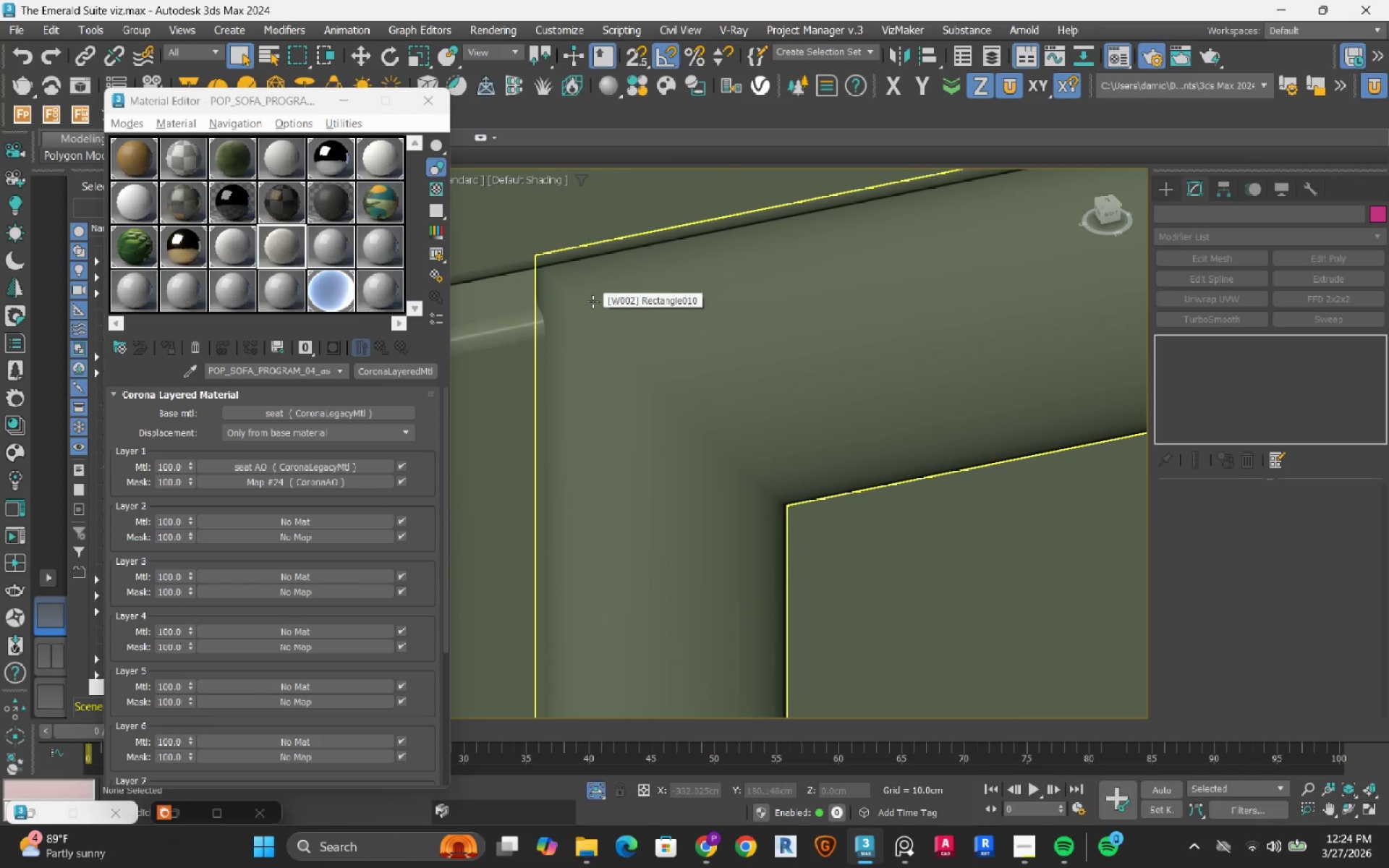 
scroll: coordinate [592, 302], scroll_direction: down, amount: 11.0
 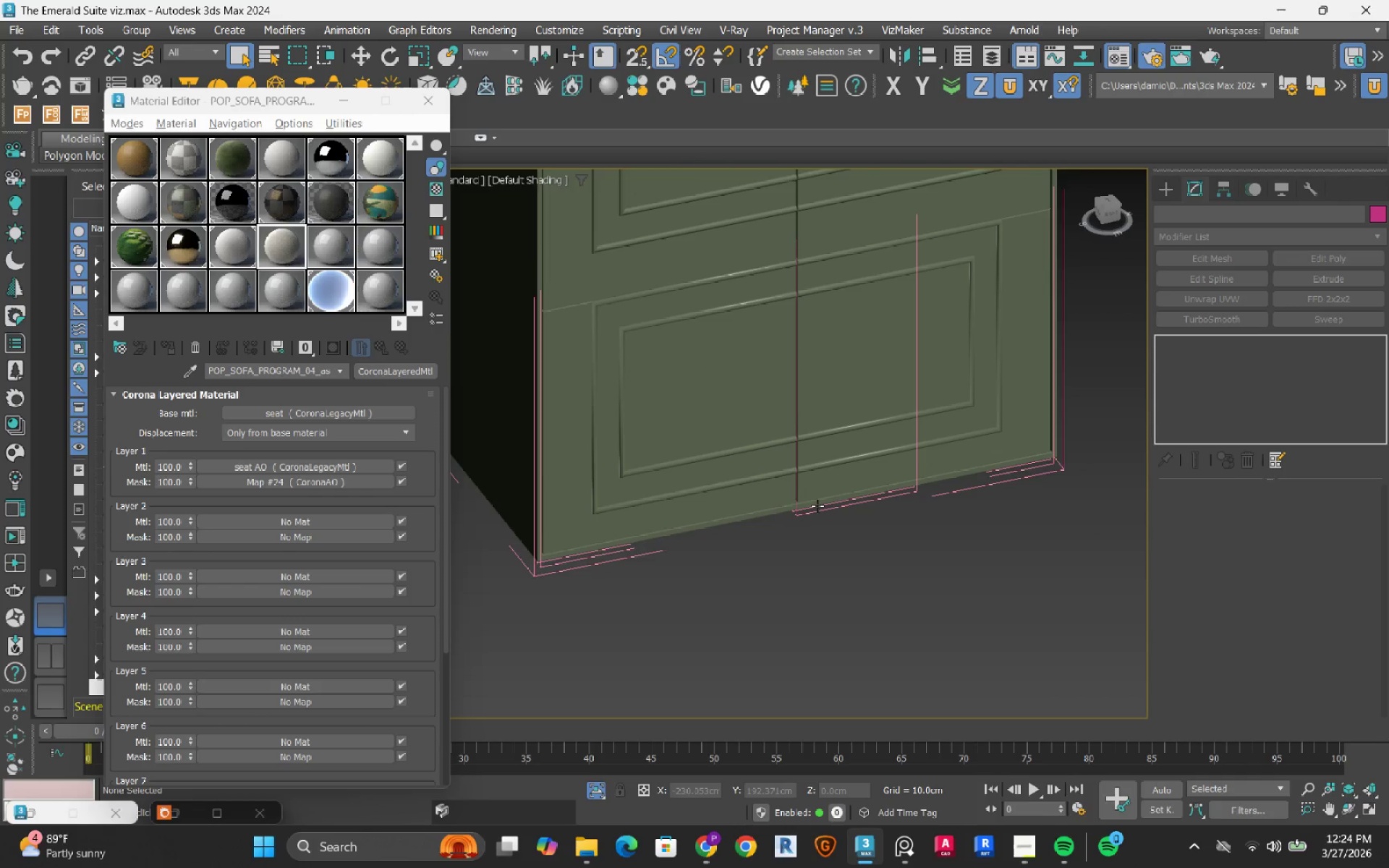 
hold_key(key=AltLeft, duration=1.52)
 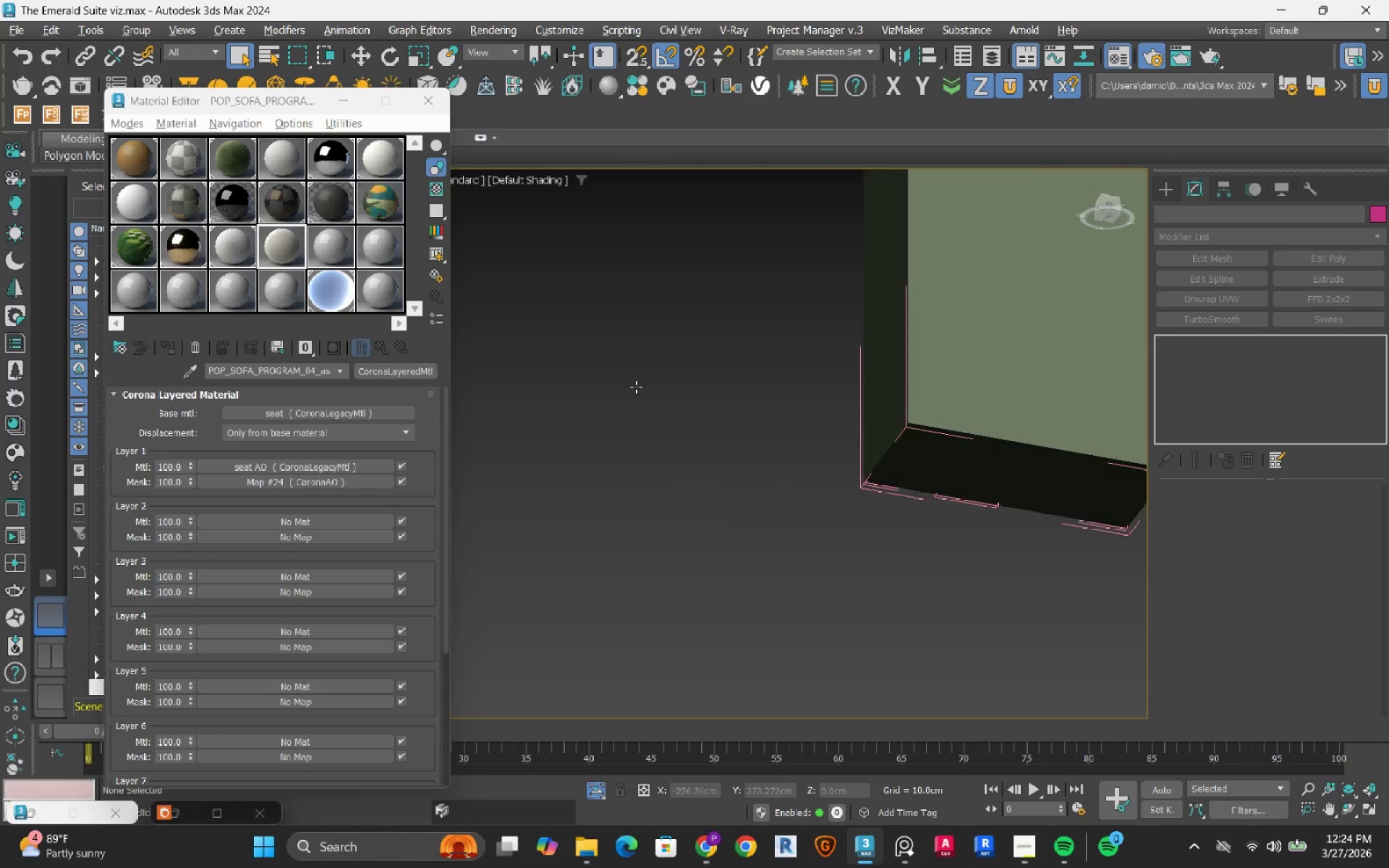 
scroll: coordinate [817, 506], scroll_direction: down, amount: 2.0
 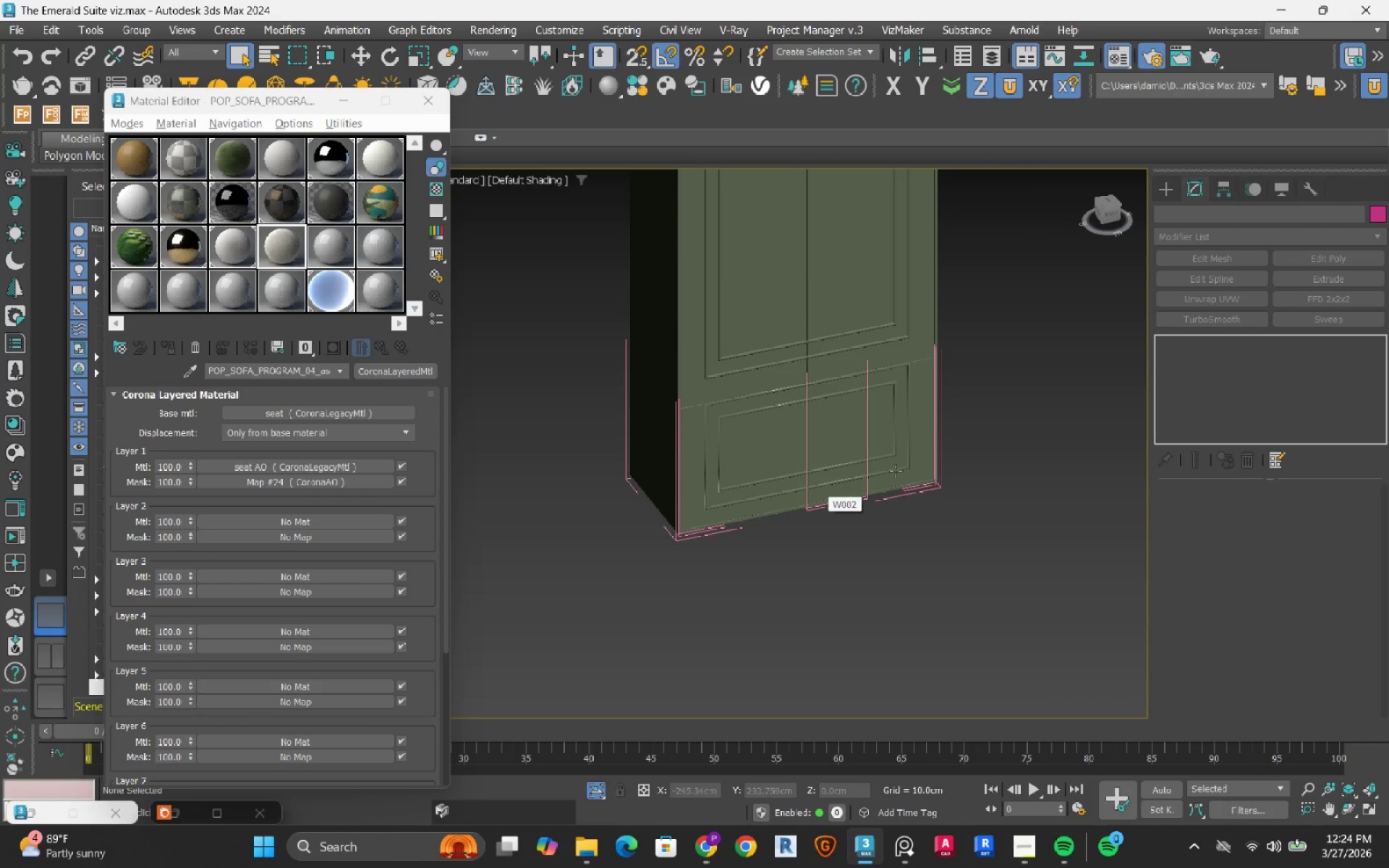 
hold_key(key=AltLeft, duration=0.62)
 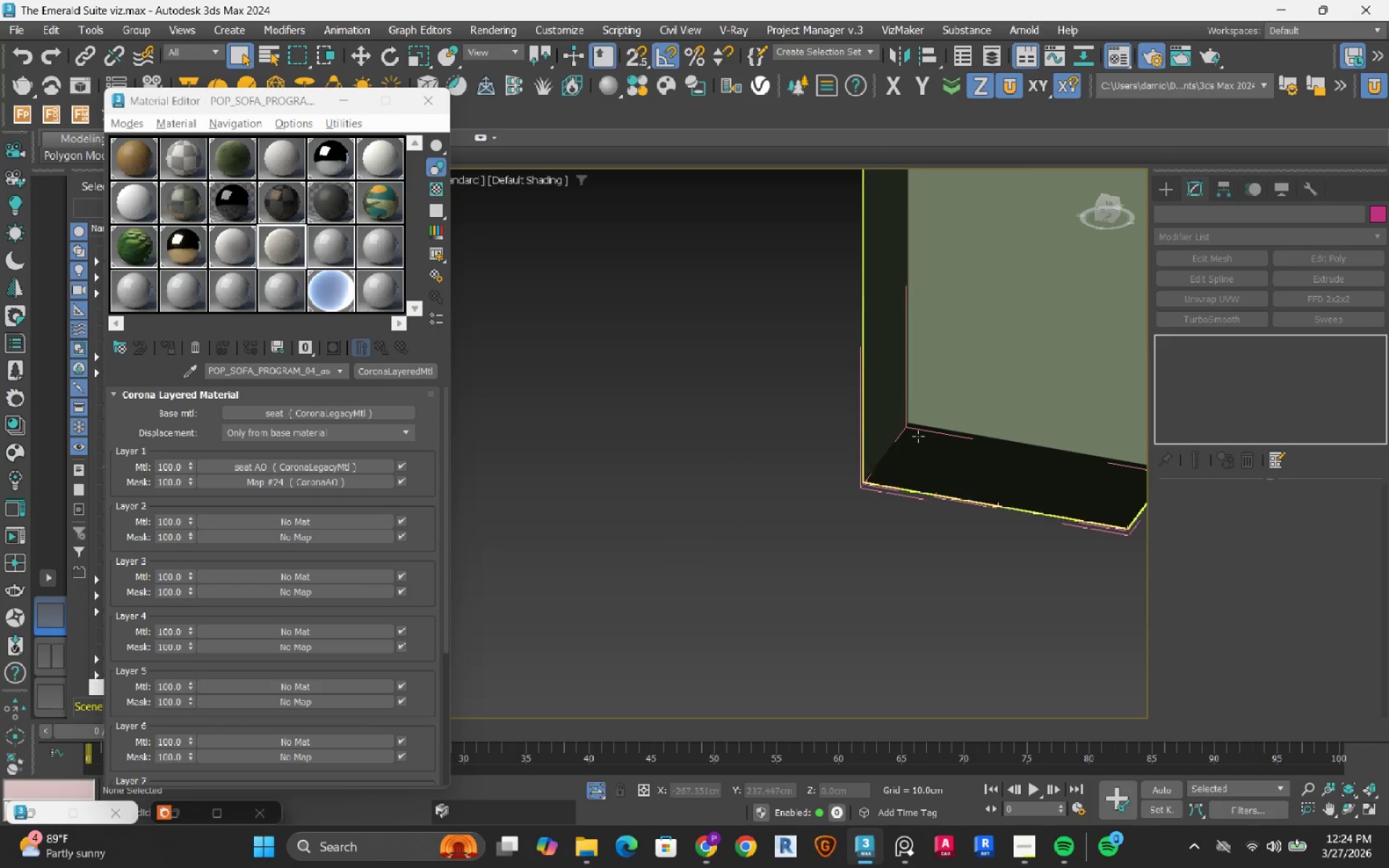 
hold_key(key=AltLeft, duration=0.86)
 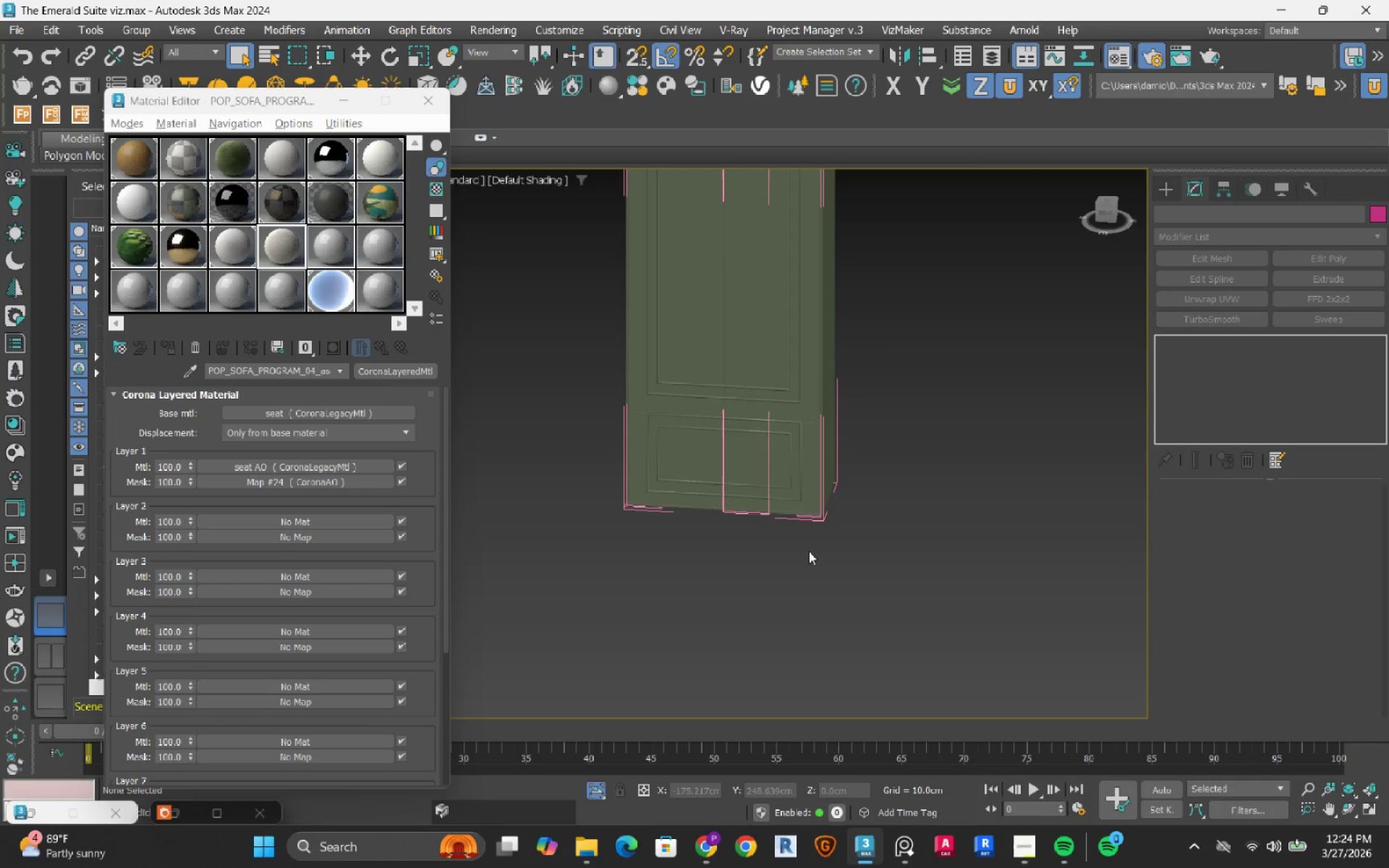 
scroll: coordinate [873, 388], scroll_direction: down, amount: 2.0
 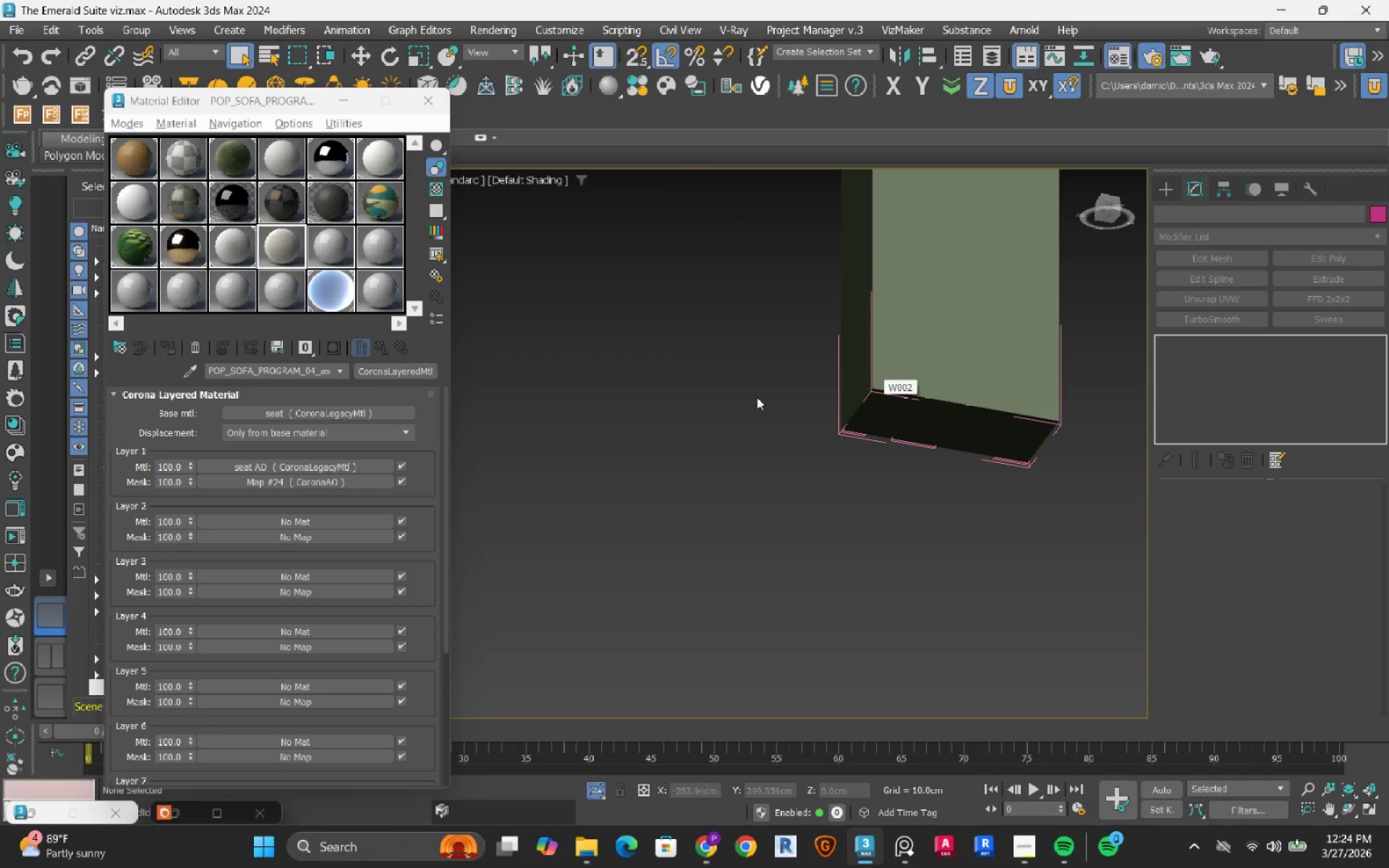 
left_click_drag(start_coordinate=[857, 575], to_coordinate=[617, 416])
 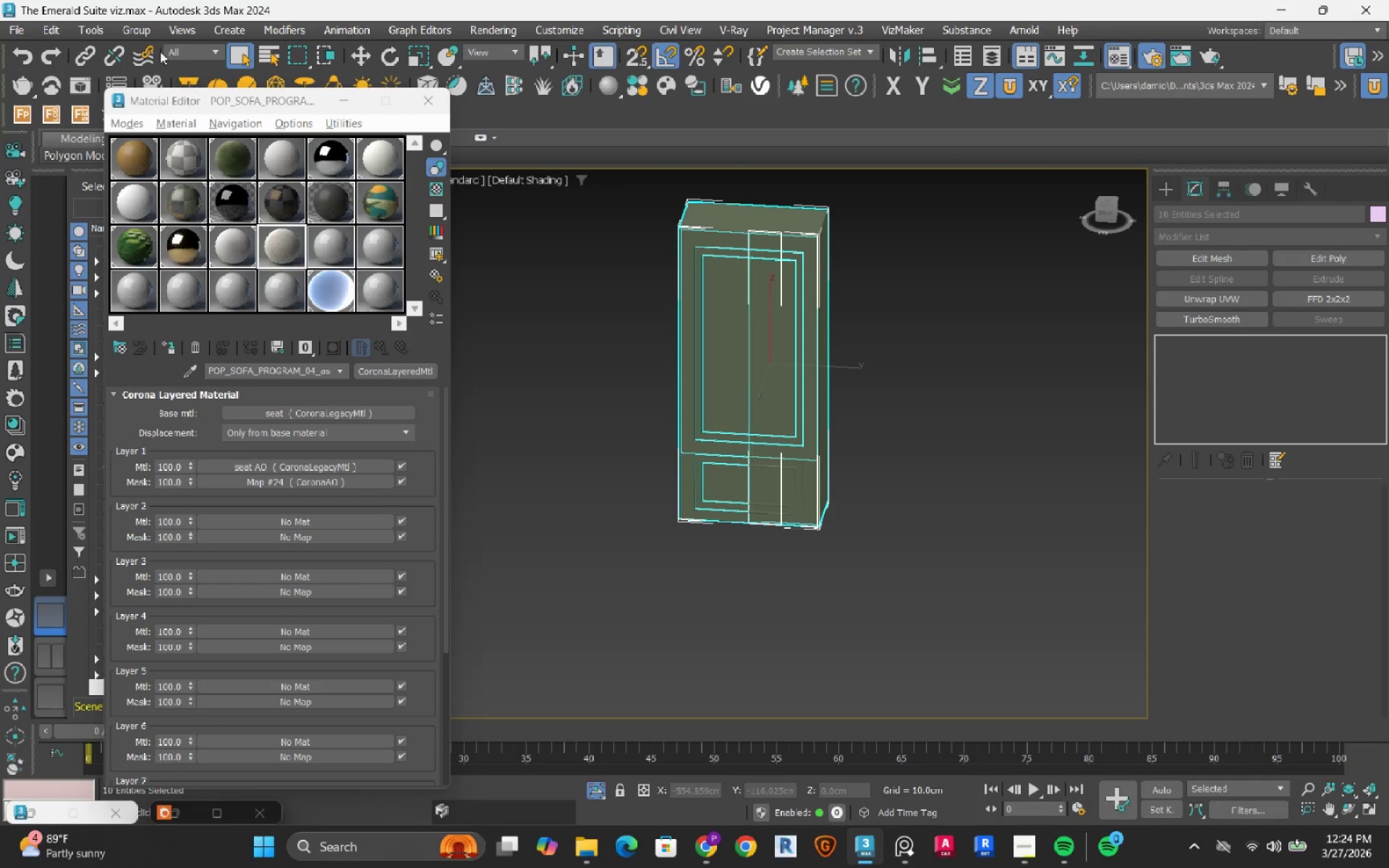 
scroll: coordinate [809, 551], scroll_direction: down, amount: 1.0
 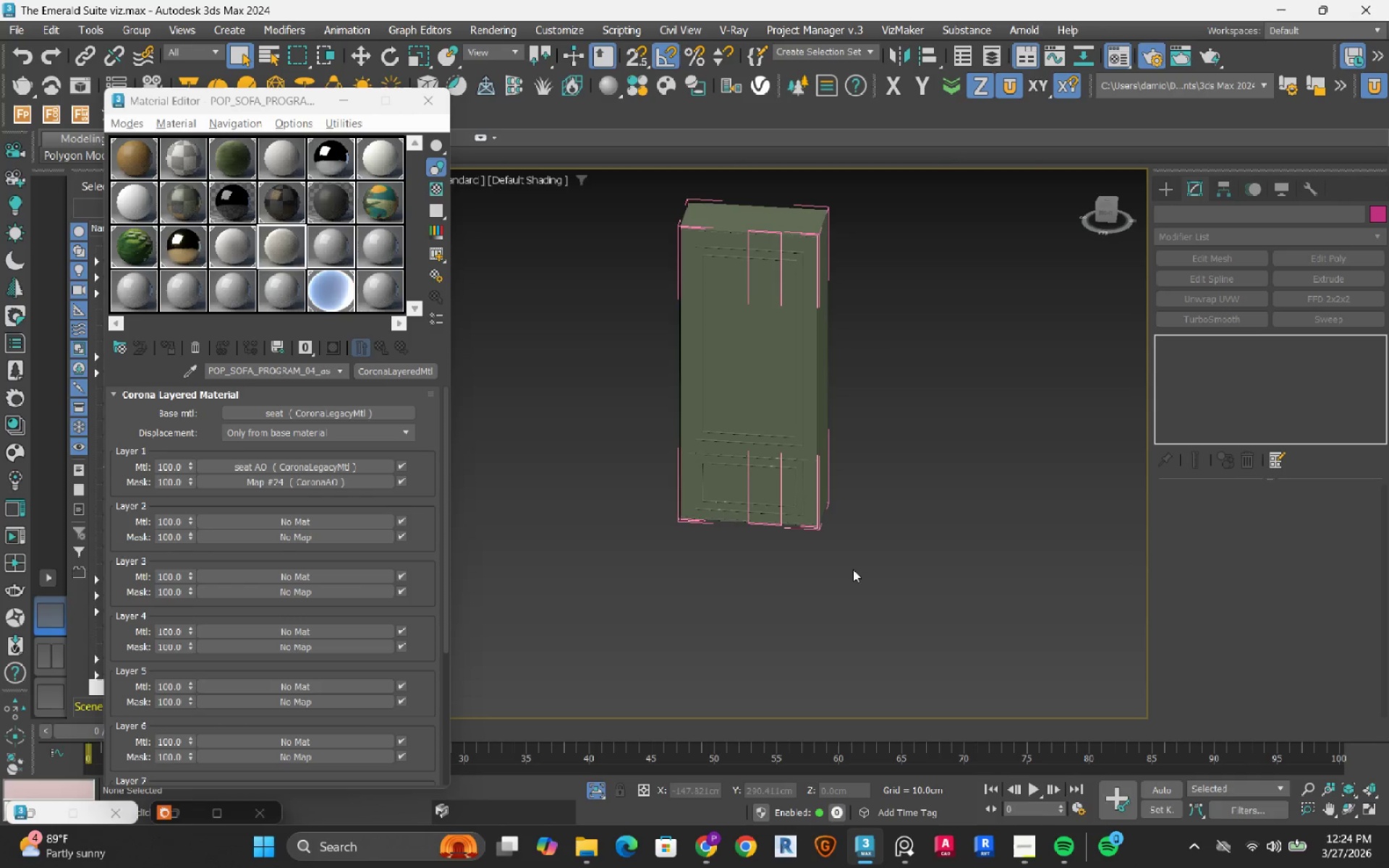 
left_click([144, 38])
 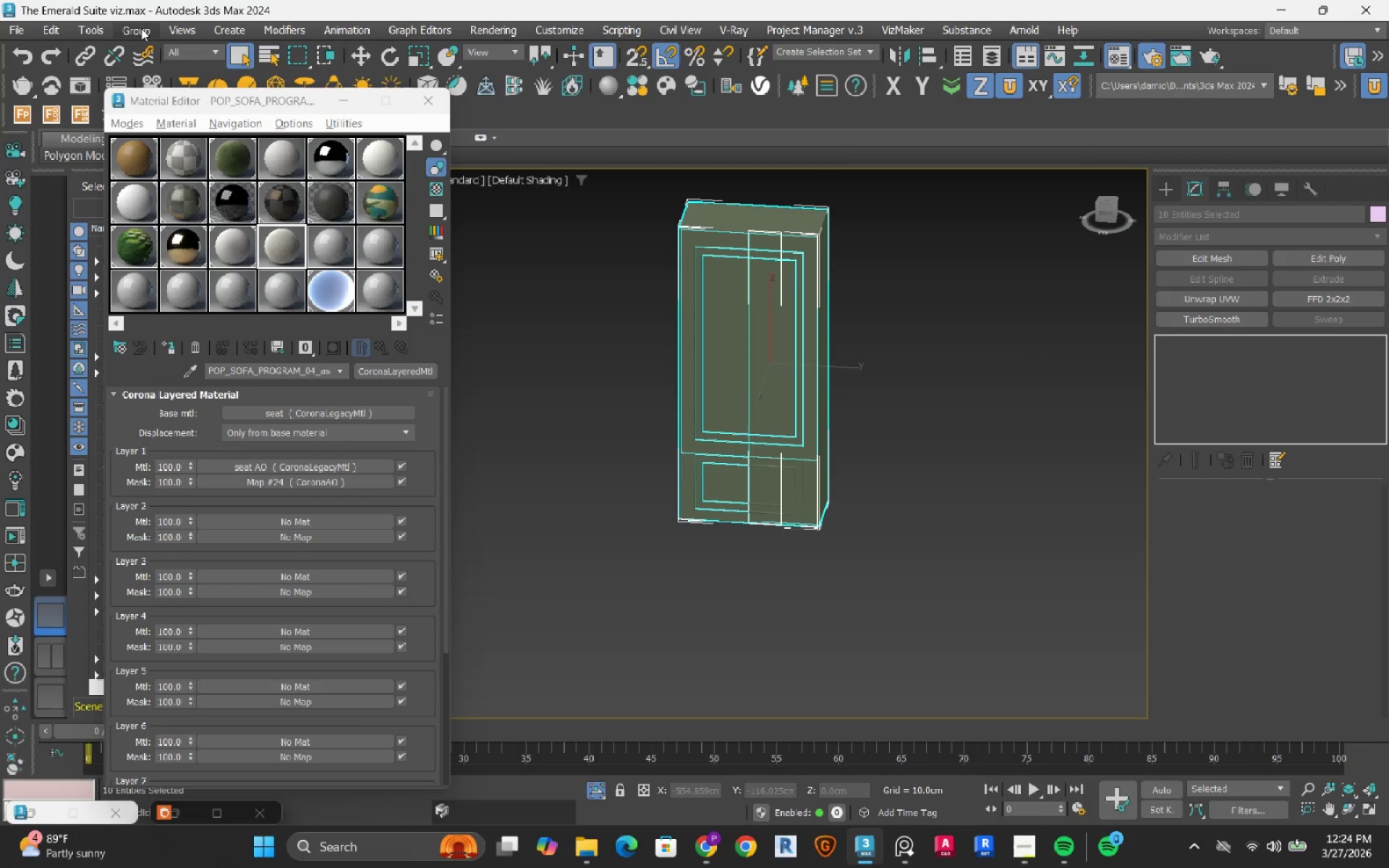 
left_click([141, 28])
 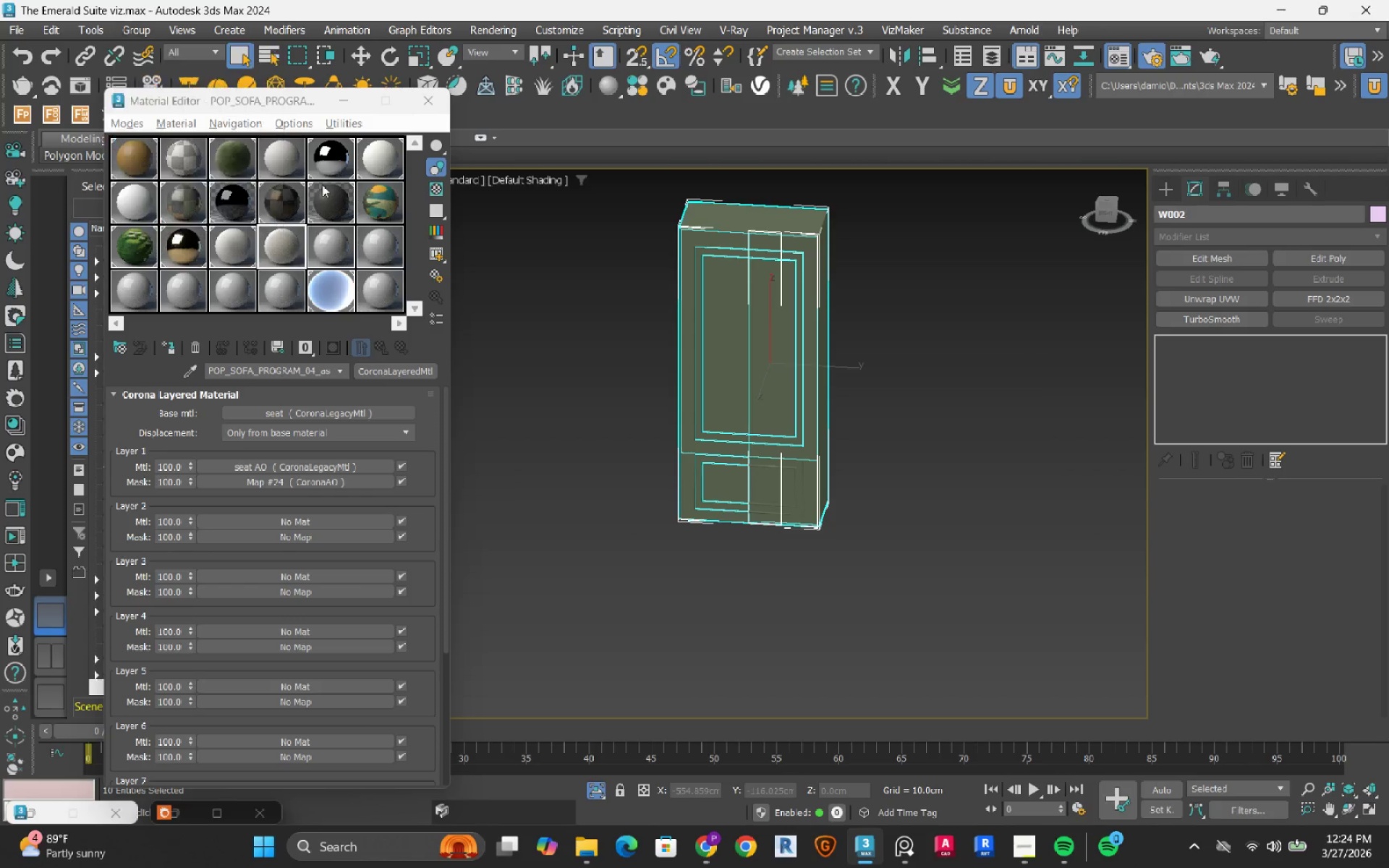 
double_click([994, 375])
 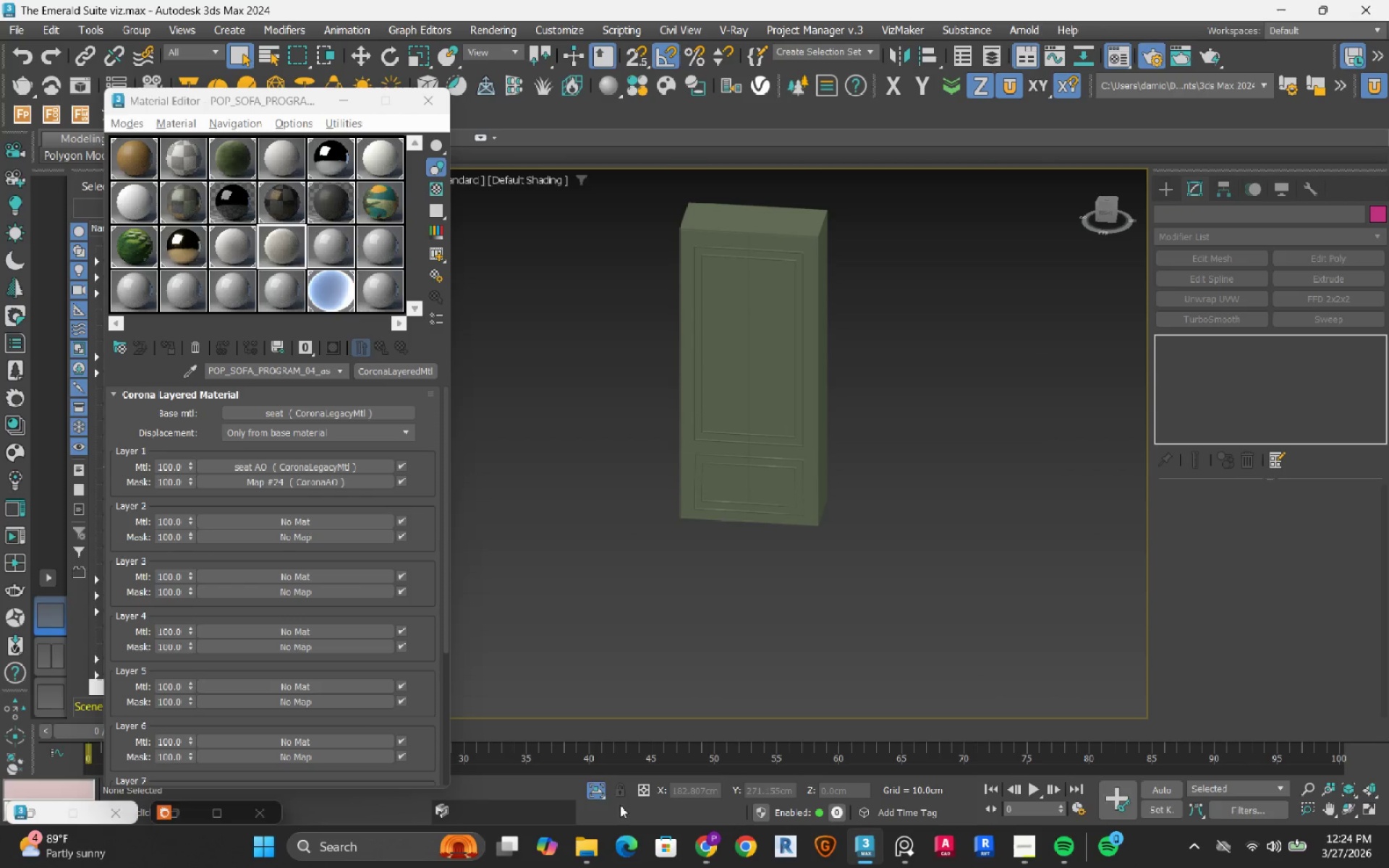 
left_click([597, 790])
 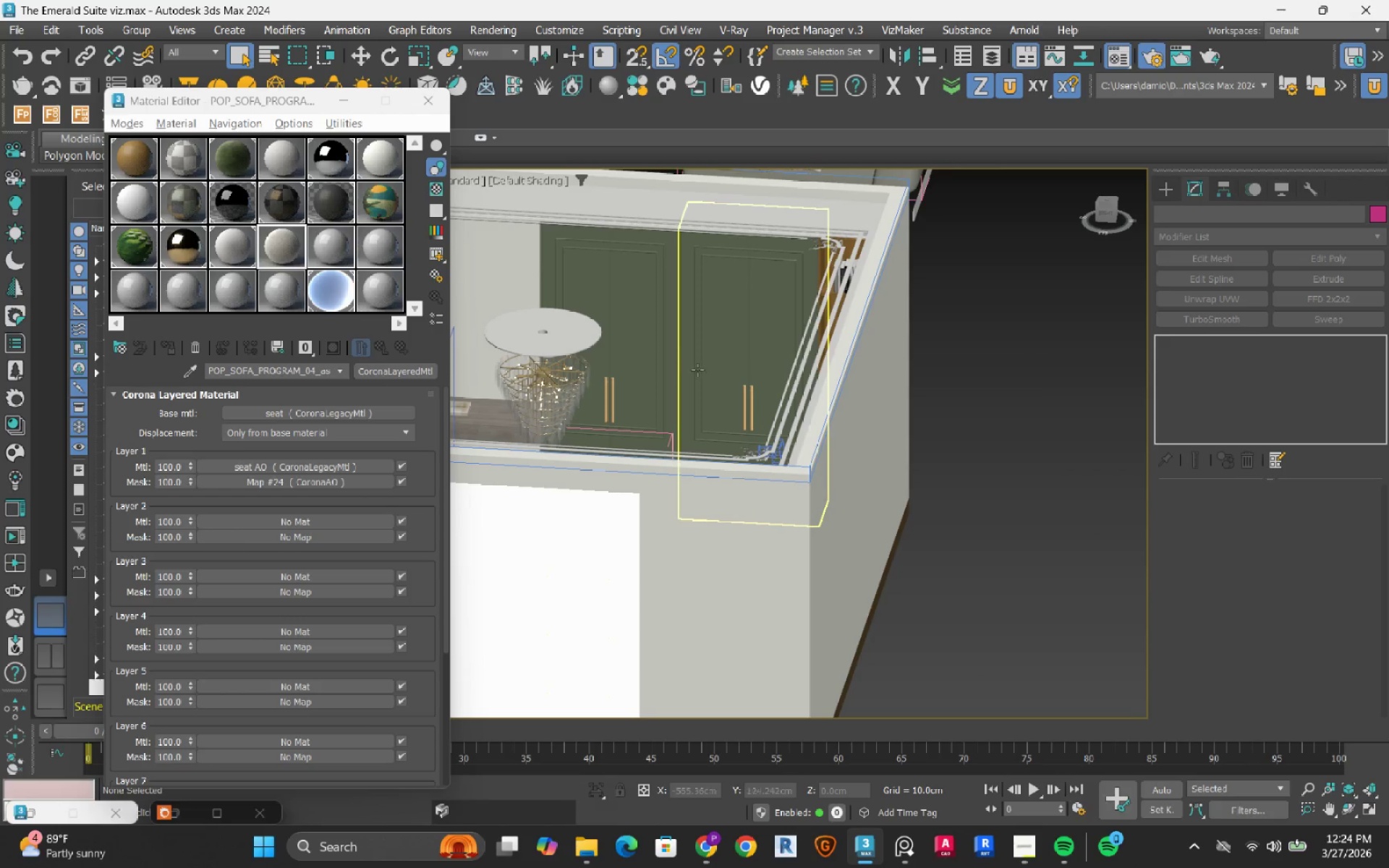 
scroll: coordinate [583, 533], scroll_direction: up, amount: 4.0
 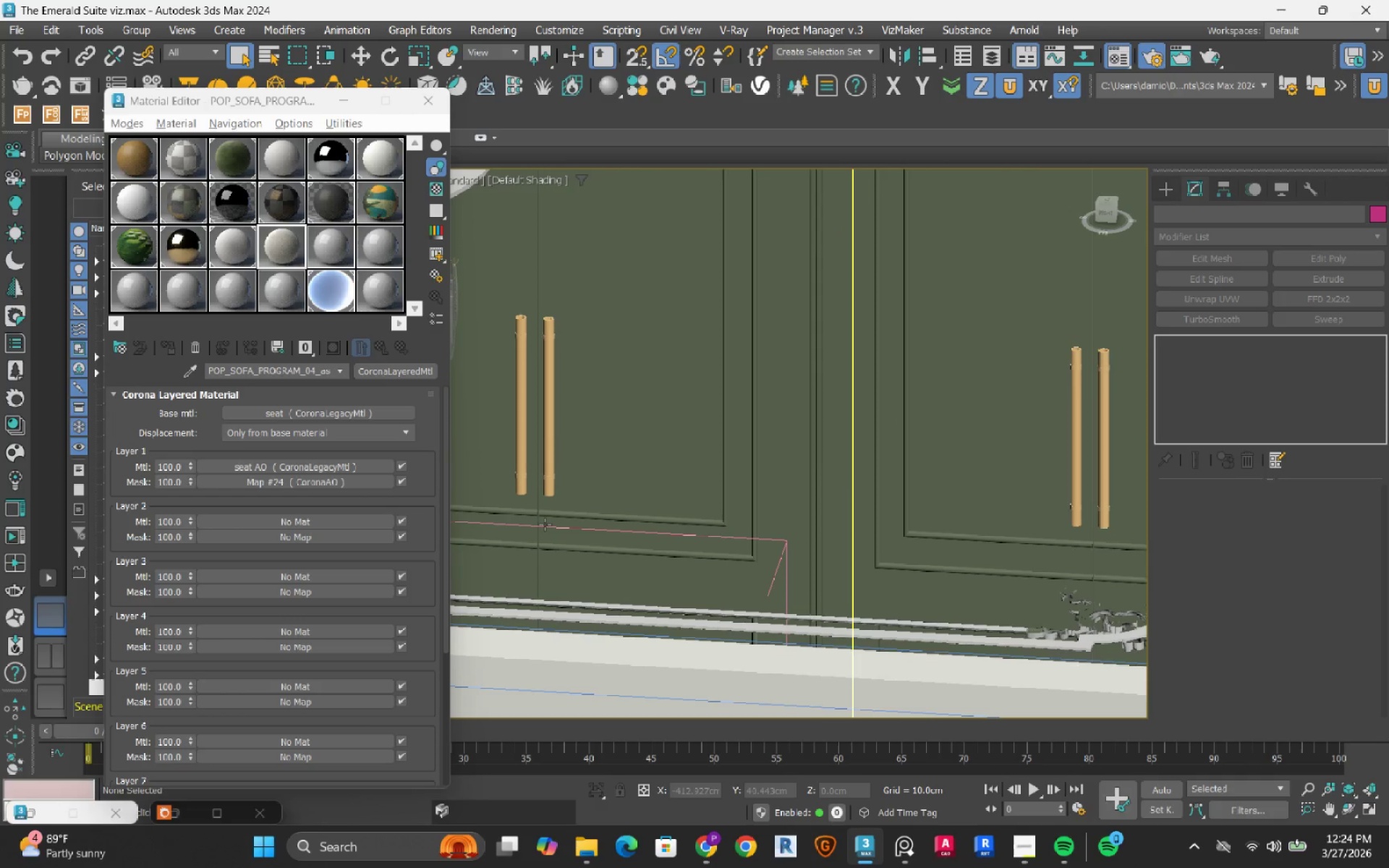 
scroll: coordinate [557, 404], scroll_direction: down, amount: 1.0
 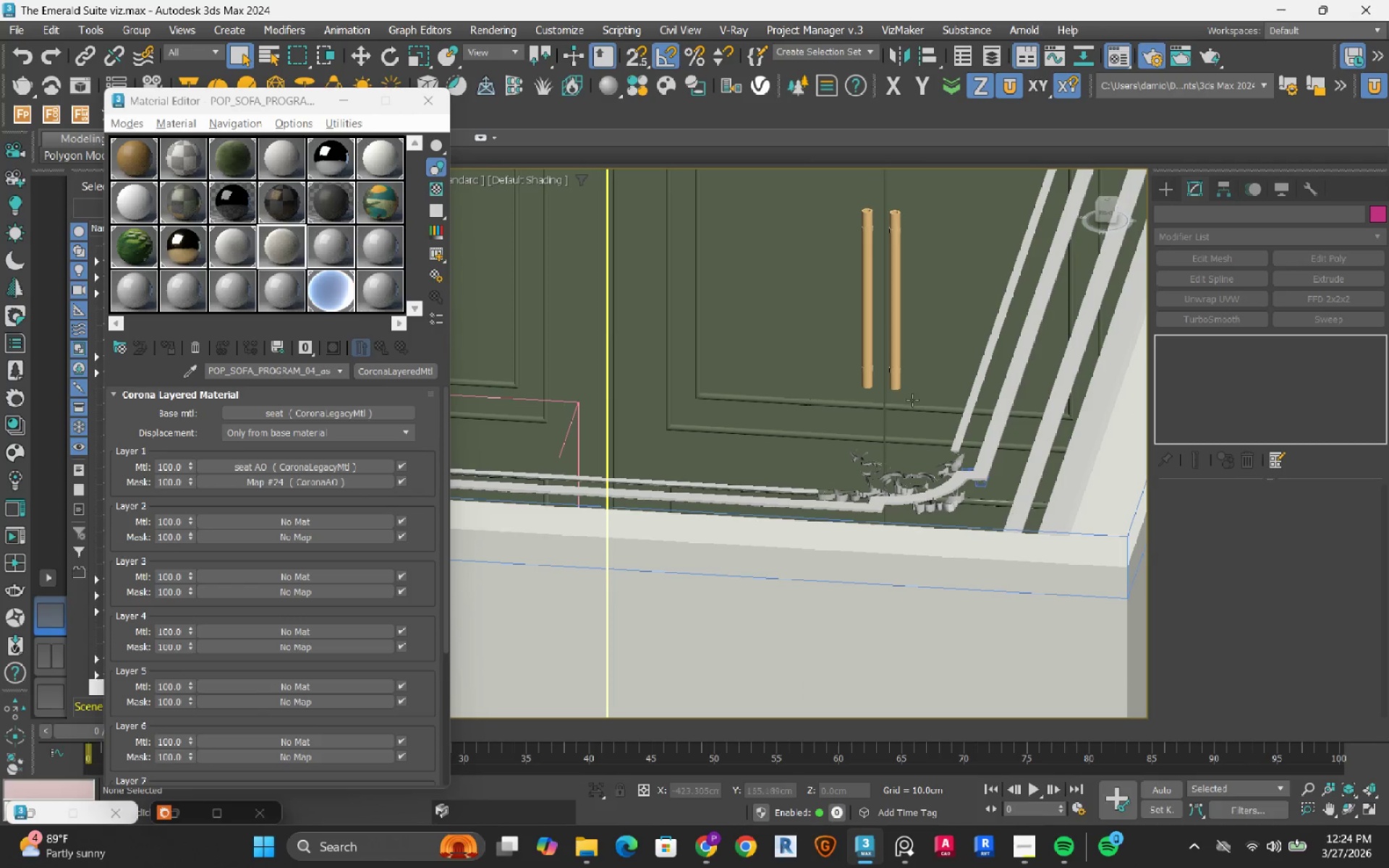 
scroll: coordinate [884, 412], scroll_direction: up, amount: 7.0
 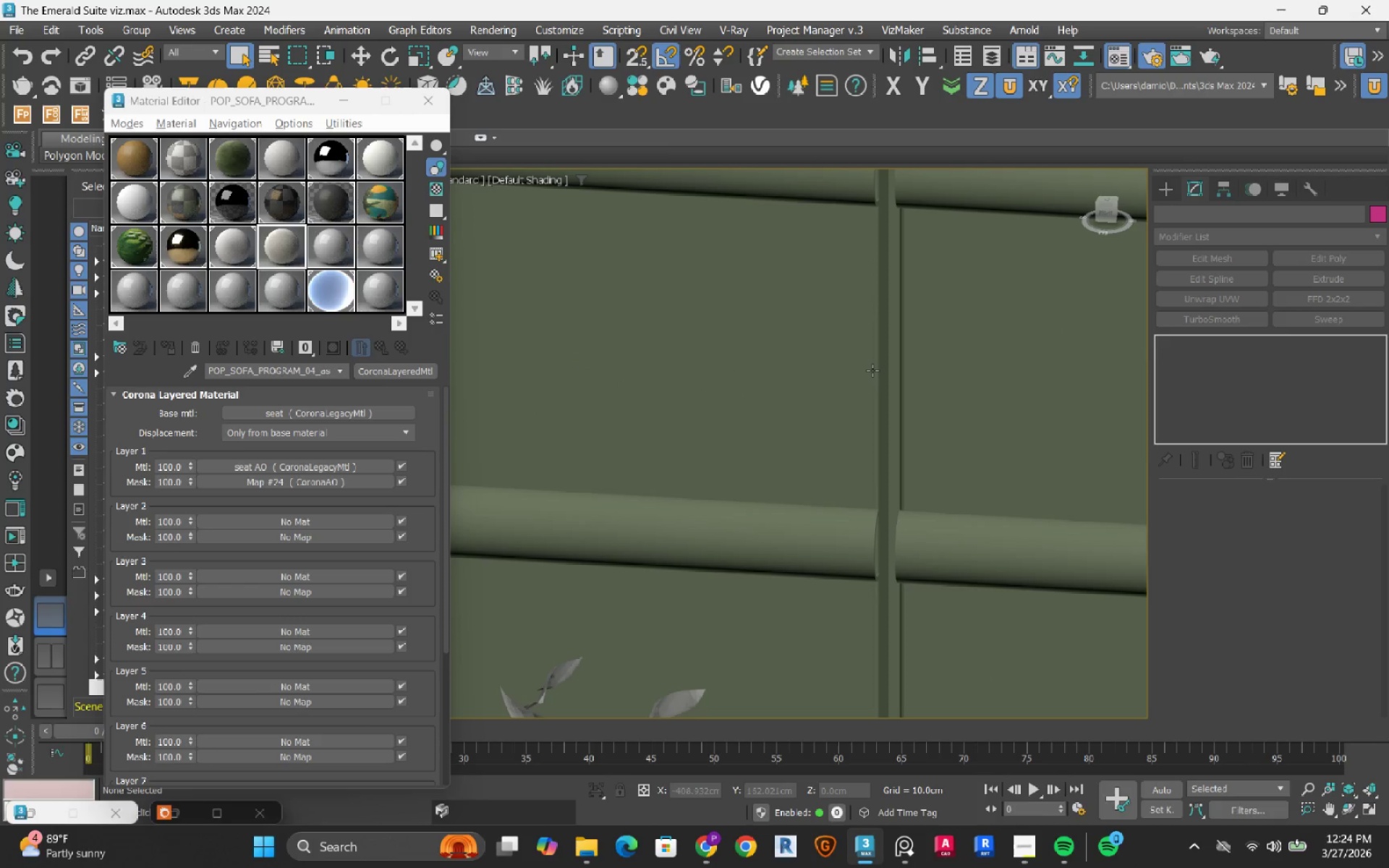 
scroll: coordinate [872, 370], scroll_direction: down, amount: 6.0
 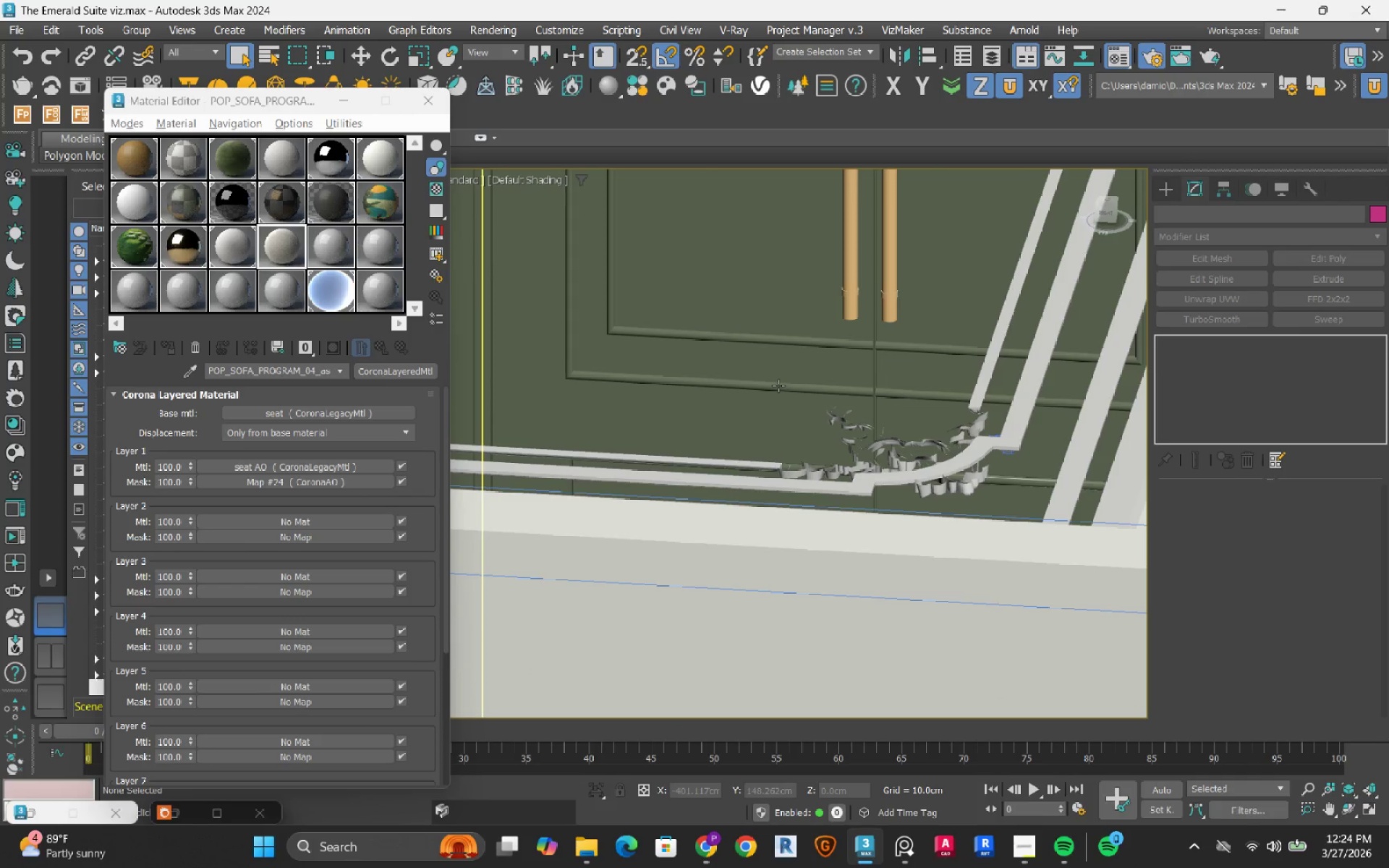 
hold_key(key=AltLeft, duration=0.72)
 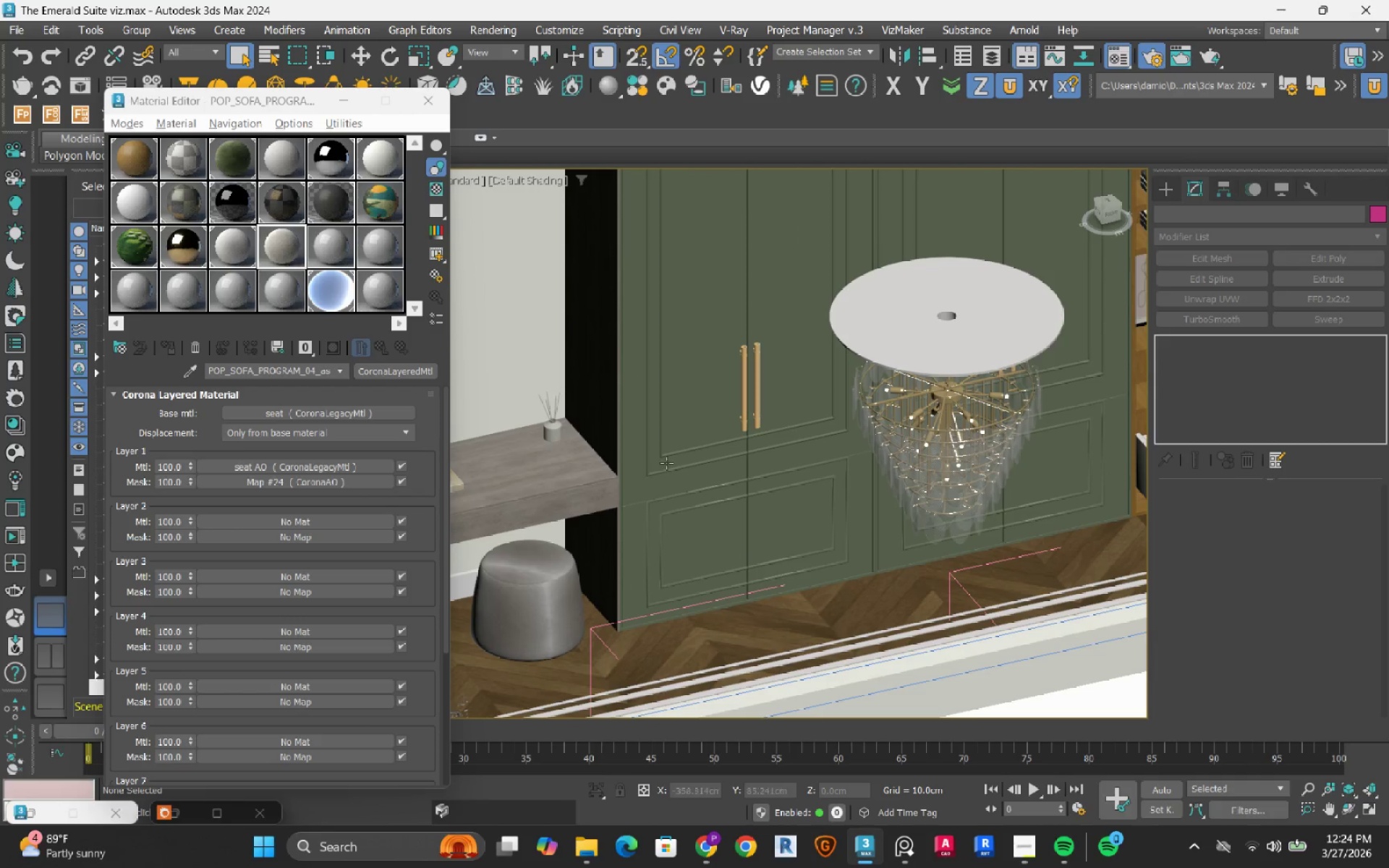 
scroll: coordinate [778, 386], scroll_direction: down, amount: 3.0
 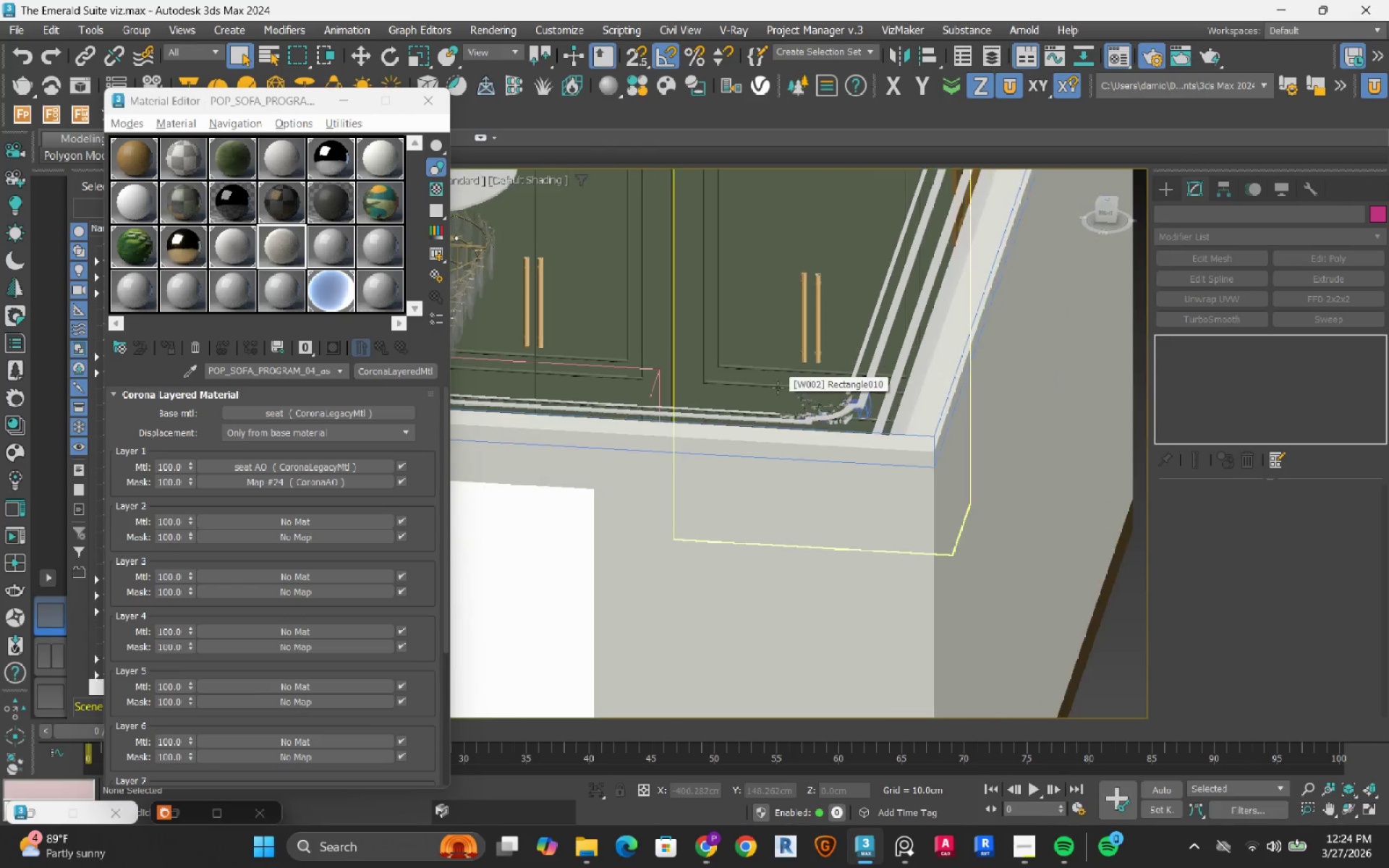 
scroll: coordinate [678, 675], scroll_direction: up, amount: 7.0
 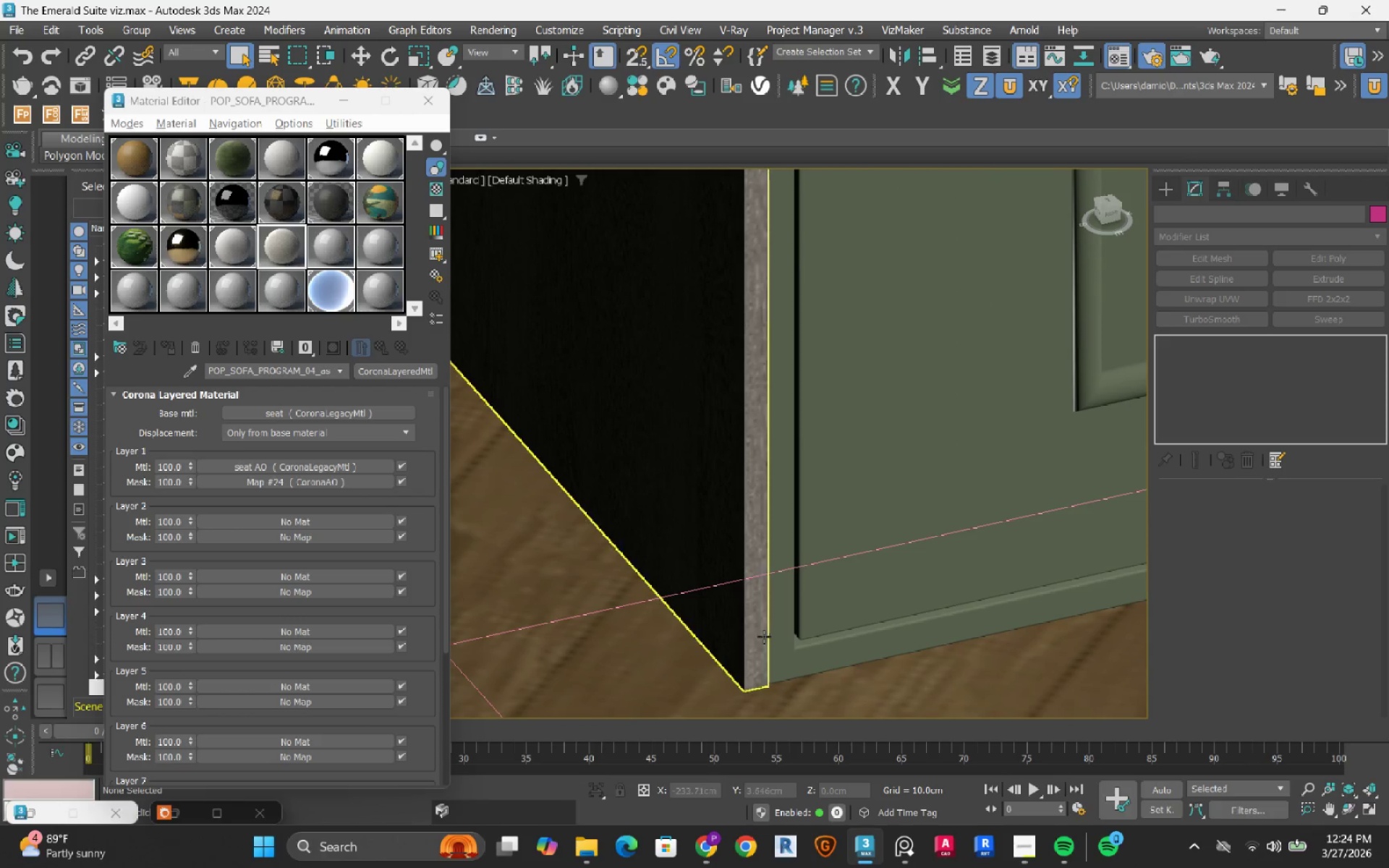 
left_click([764, 637])
 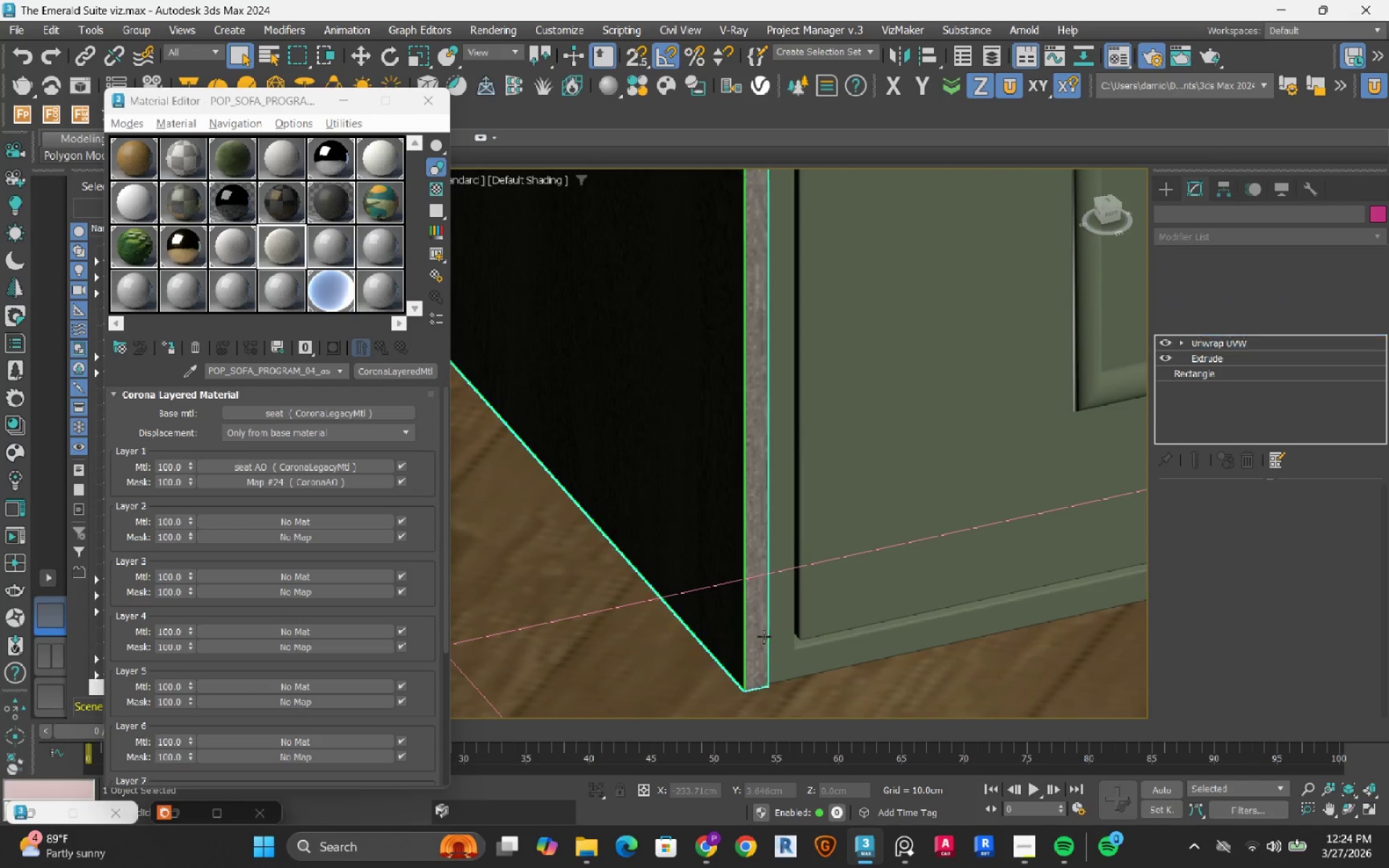 
scroll: coordinate [764, 637], scroll_direction: down, amount: 6.0
 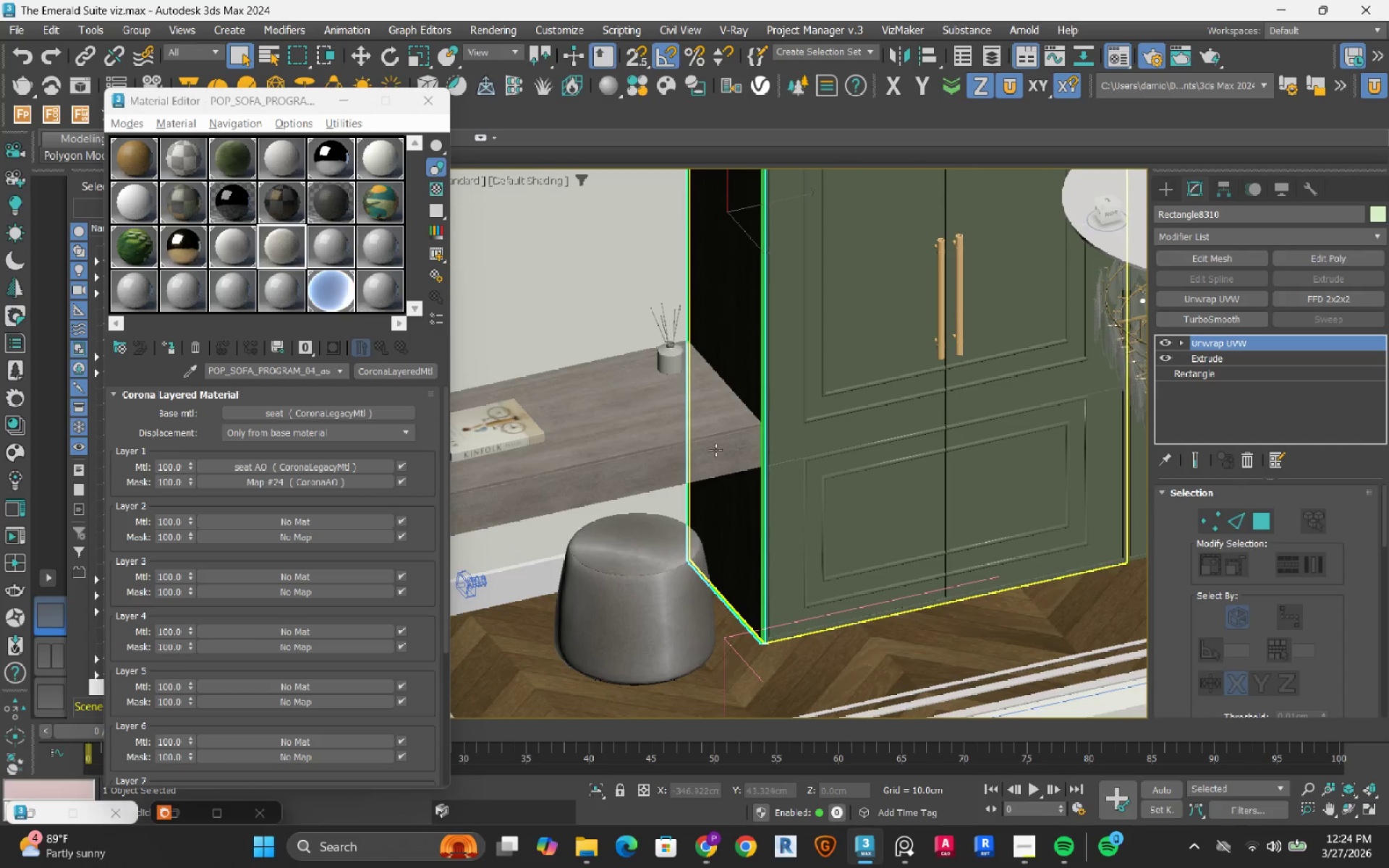 
hold_key(key=ControlLeft, duration=0.5)
left_click([691, 460])
 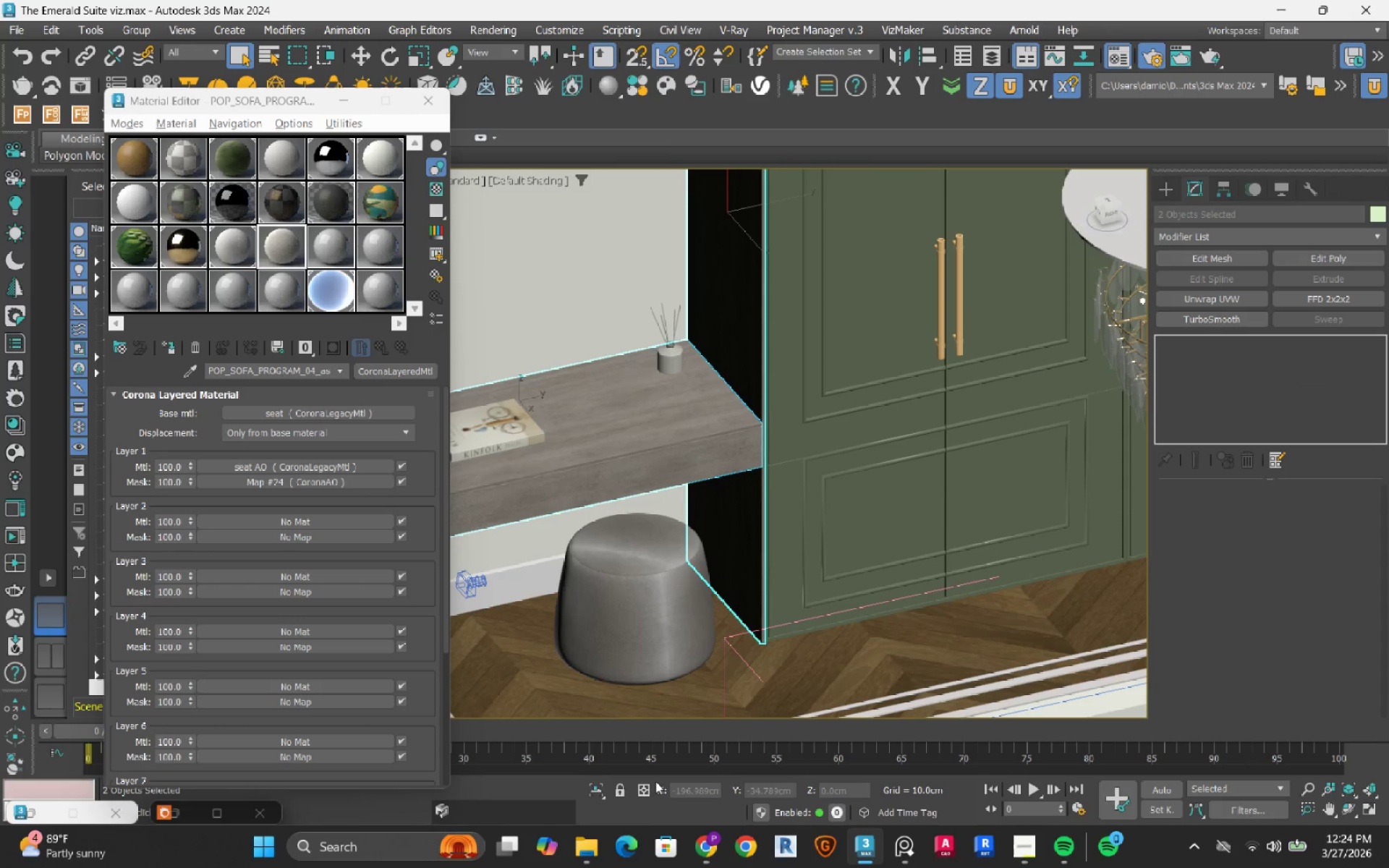 
left_click([606, 785])
 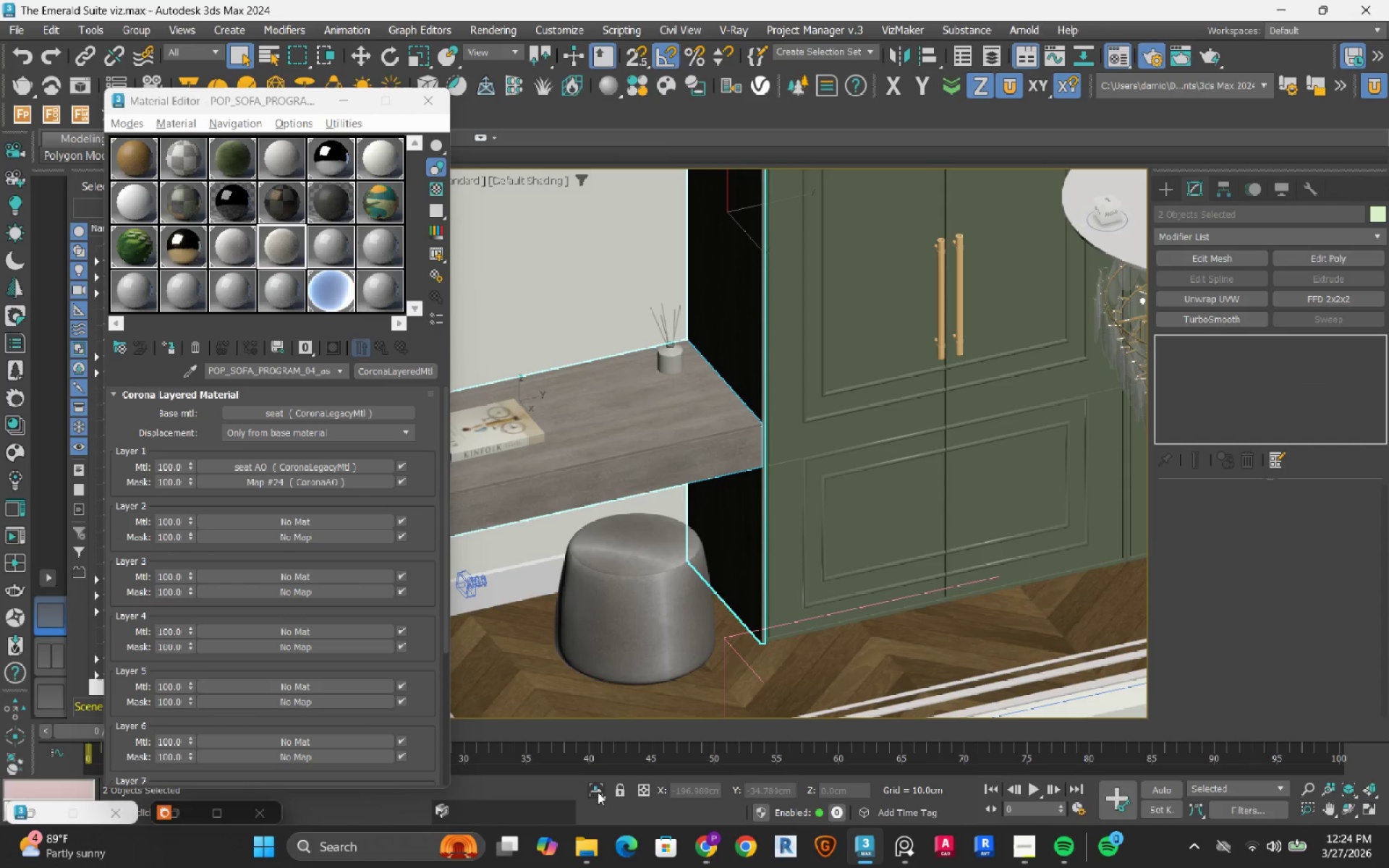 
left_click([597, 792])
 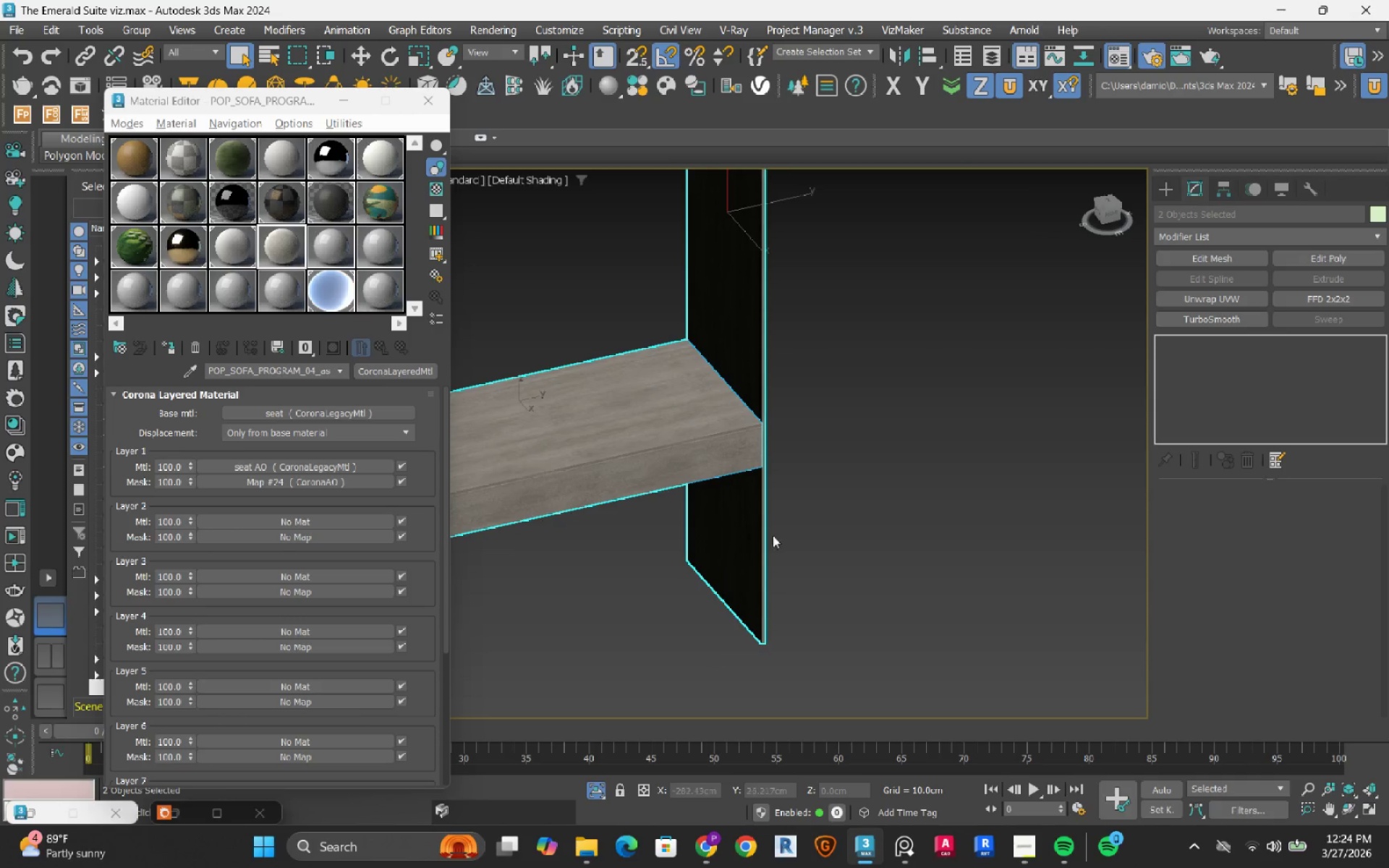 
left_click([864, 453])
 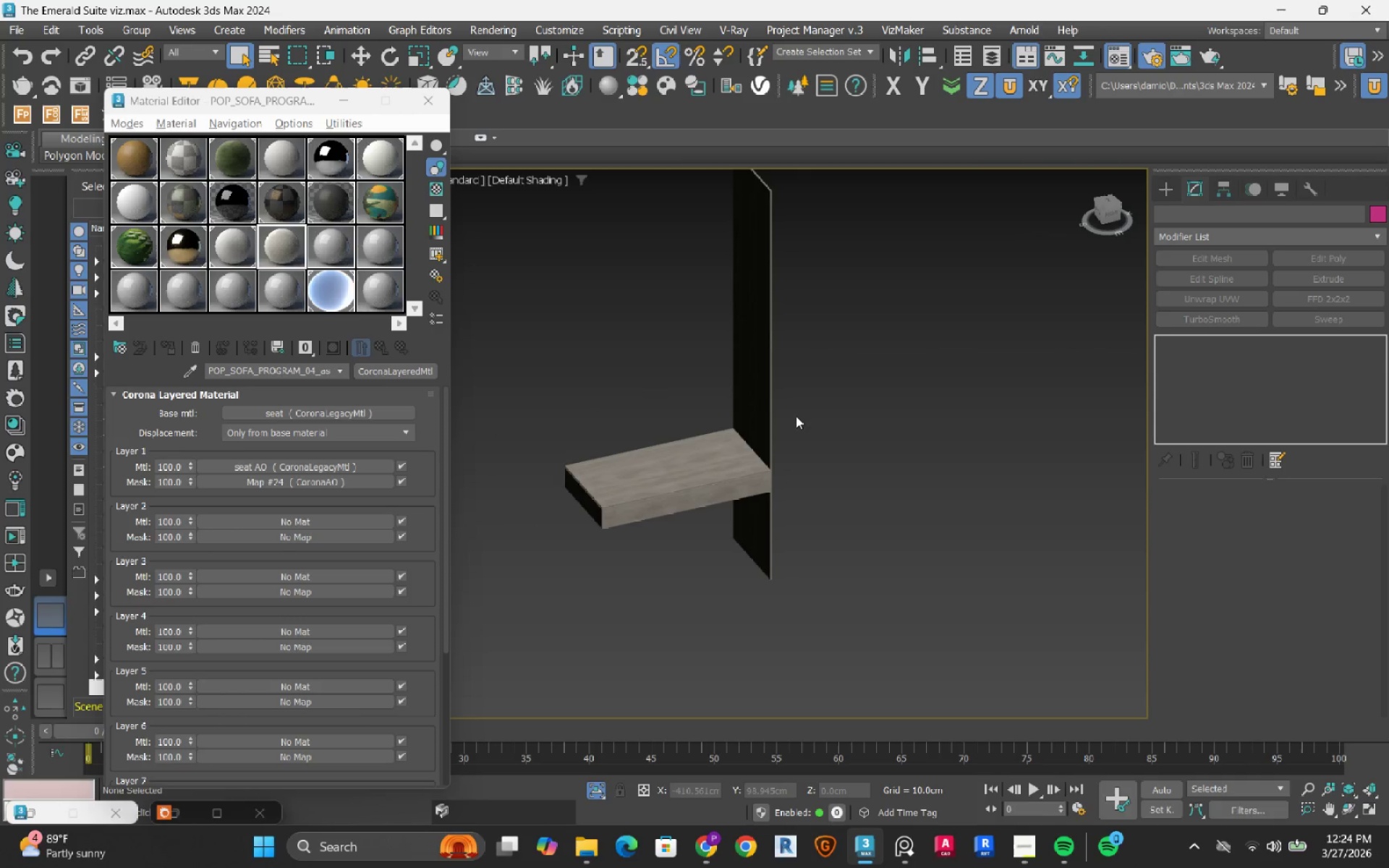 
scroll: coordinate [778, 516], scroll_direction: down, amount: 2.0
 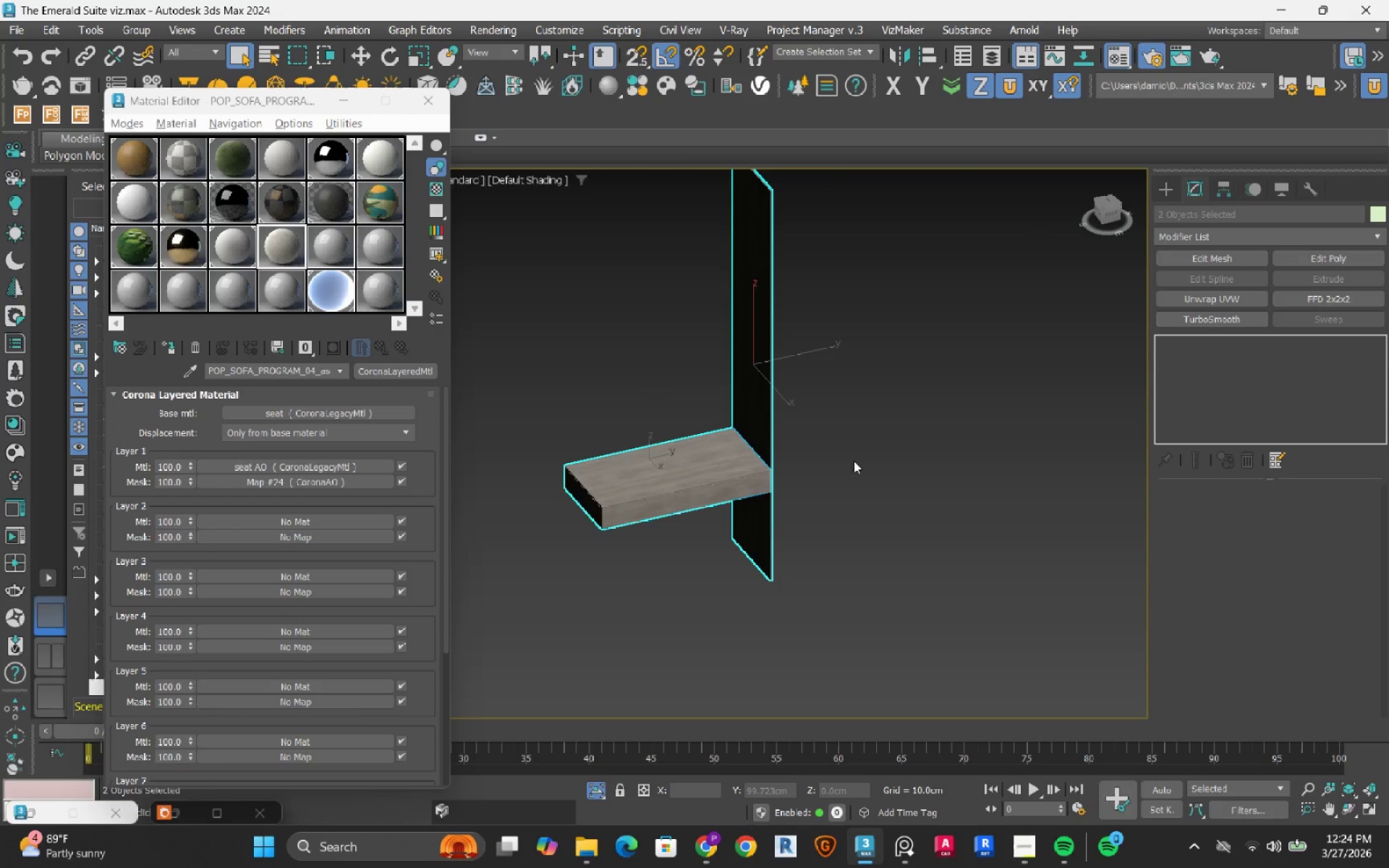 
hold_key(key=AltLeft, duration=0.62)
 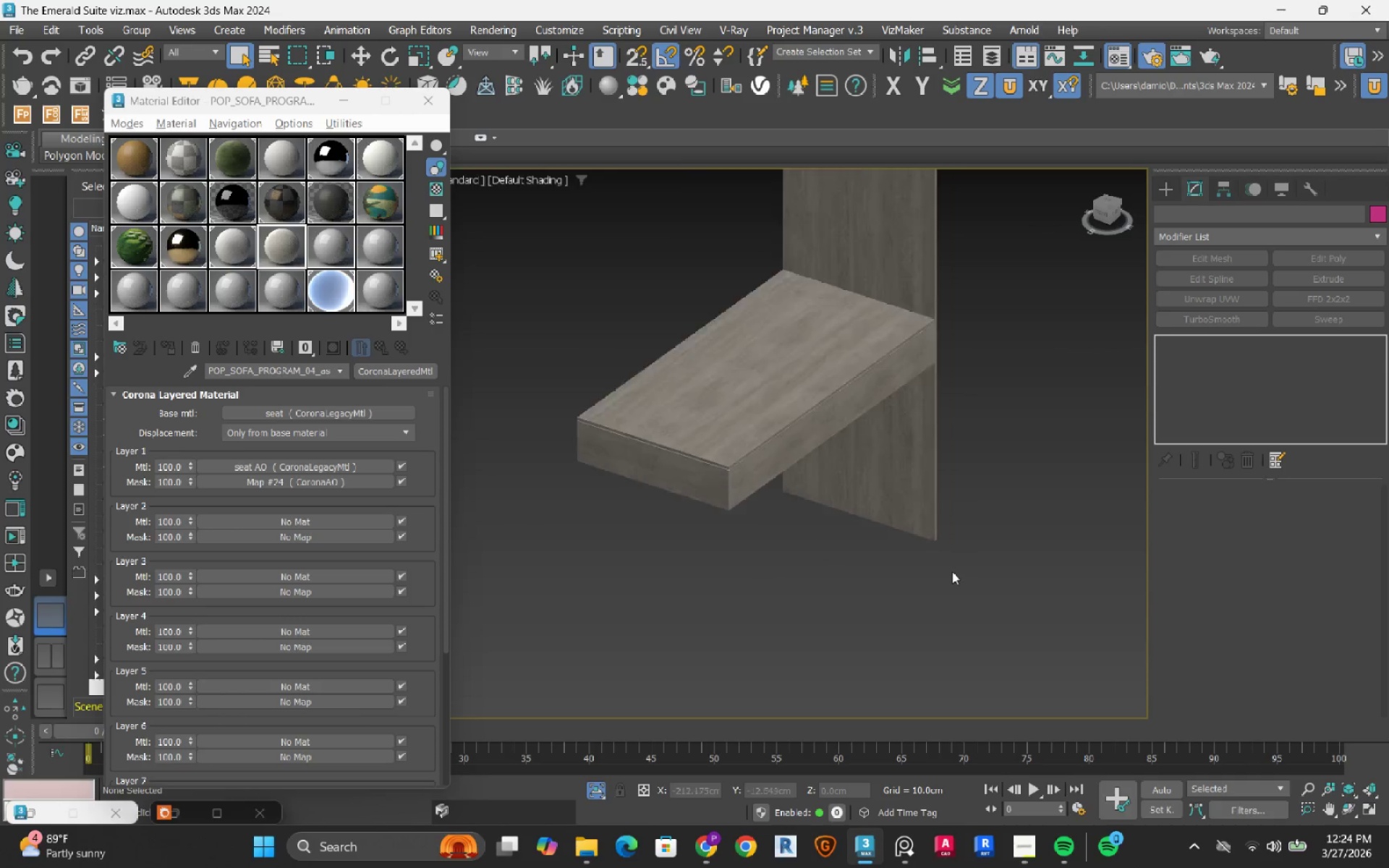 
left_click([890, 453])
 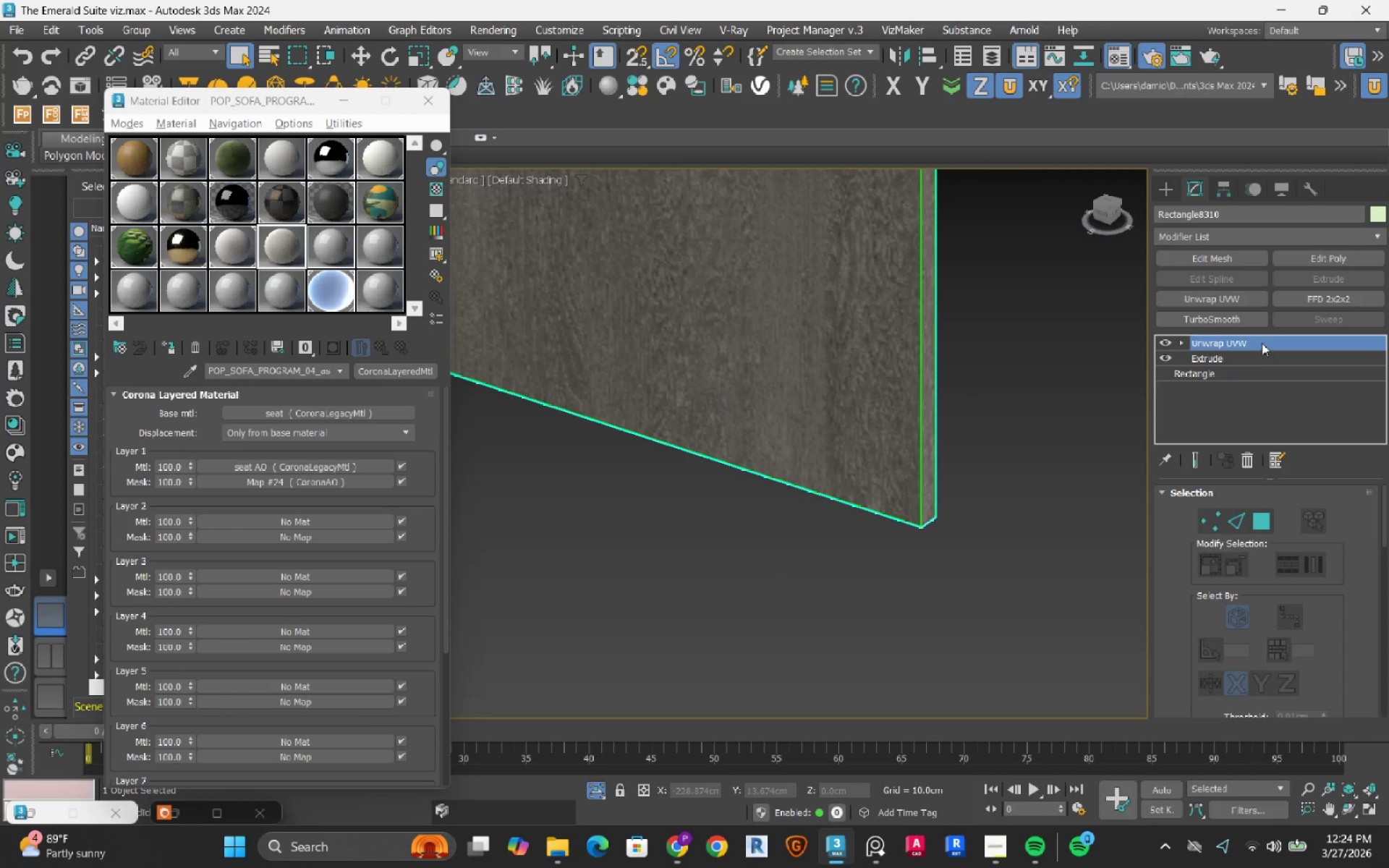 
scroll: coordinate [891, 464], scroll_direction: up, amount: 8.0
 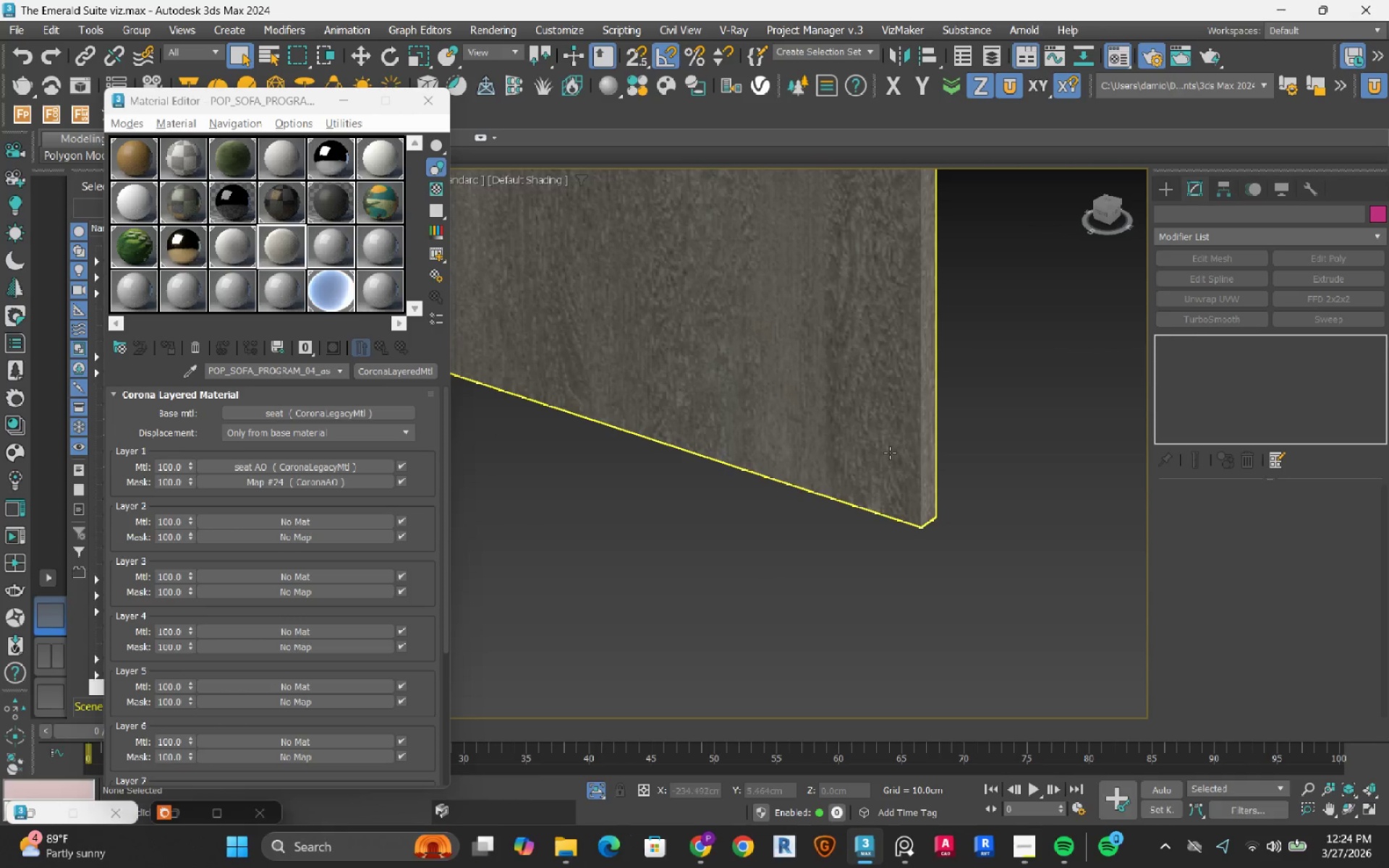 
right_click([1259, 340])
 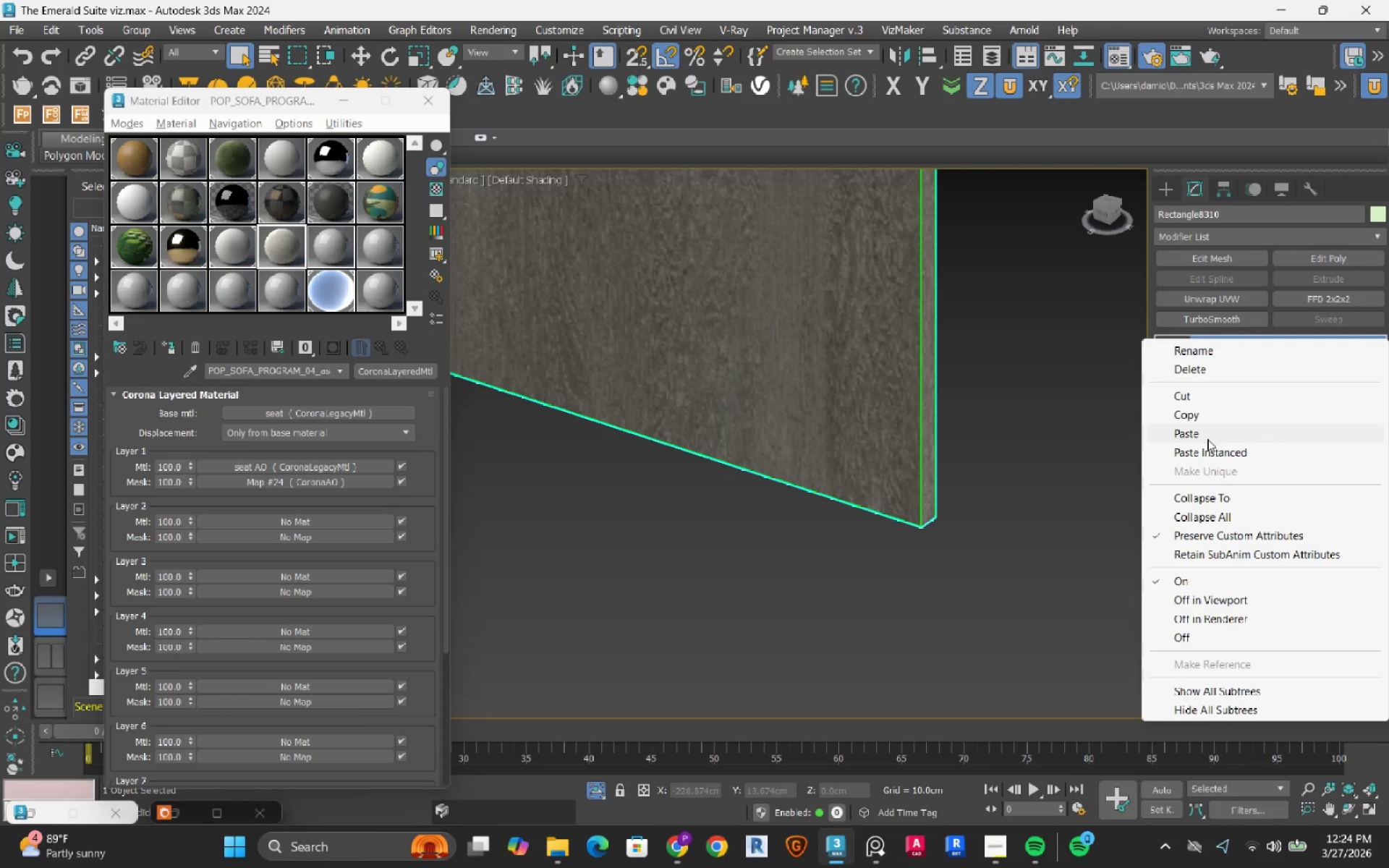 
left_click([1208, 455])
 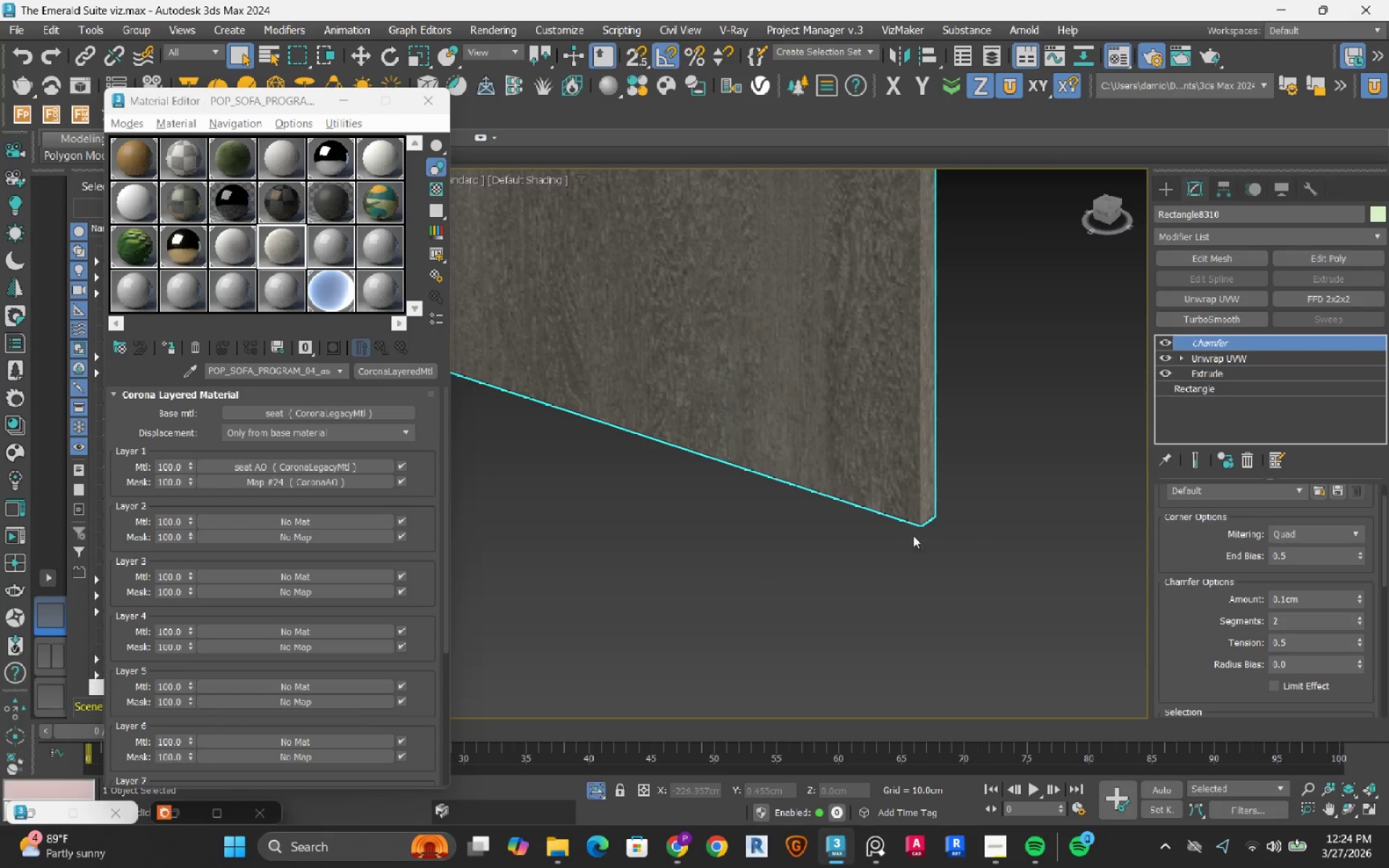 
scroll: coordinate [903, 532], scroll_direction: up, amount: 7.0
 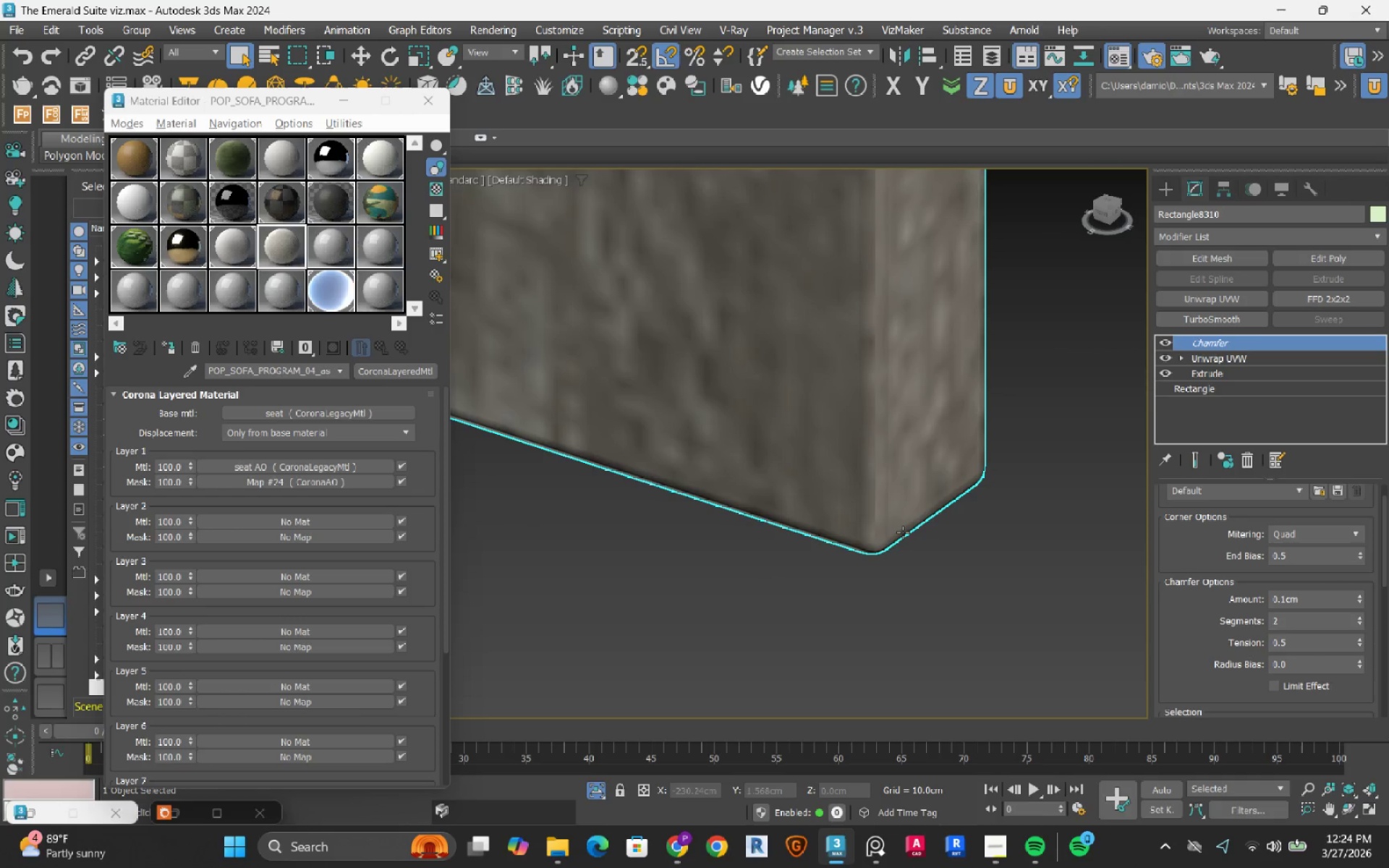 
scroll: coordinate [894, 553], scroll_direction: down, amount: 11.0
 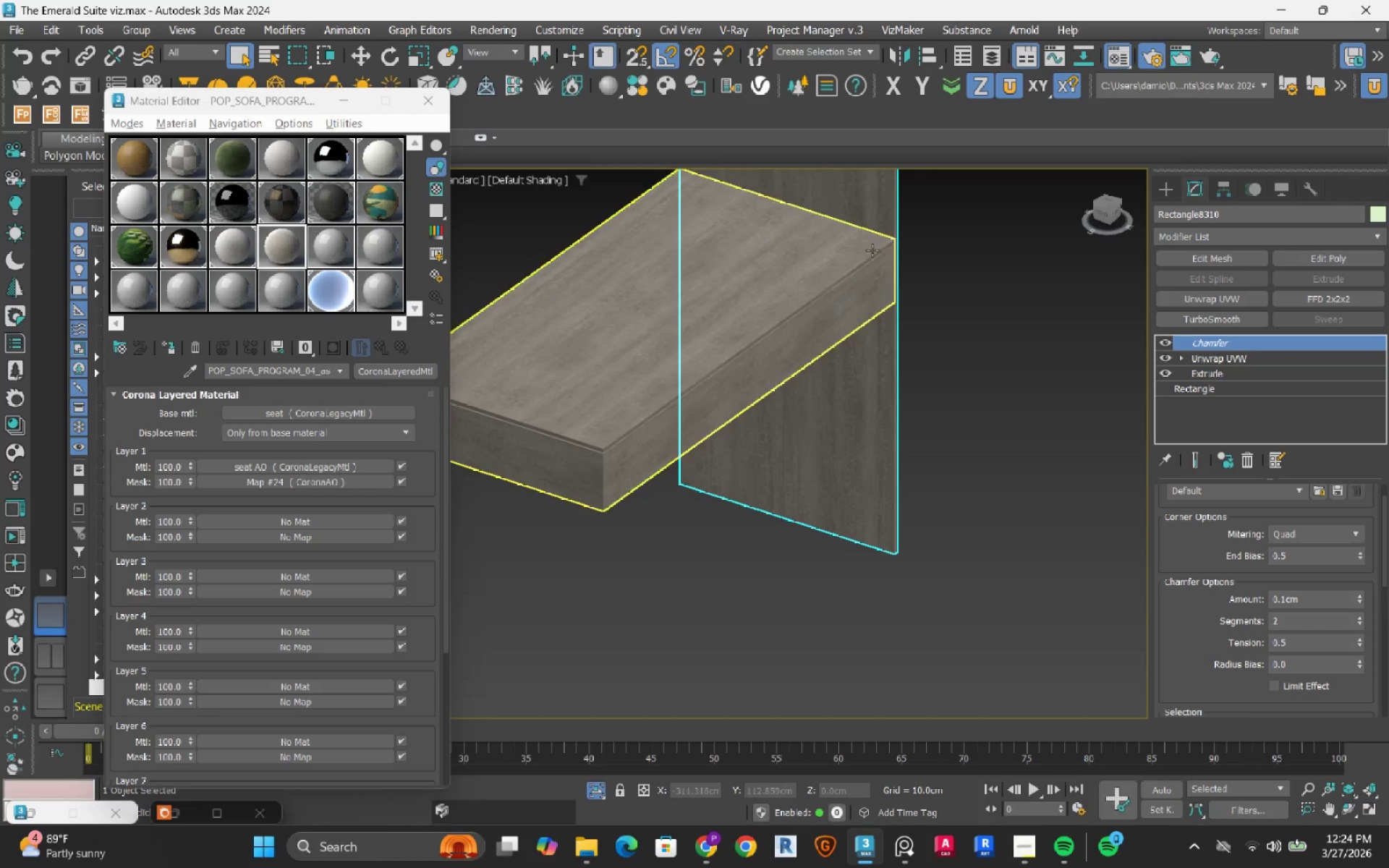 
left_click([871, 250])
 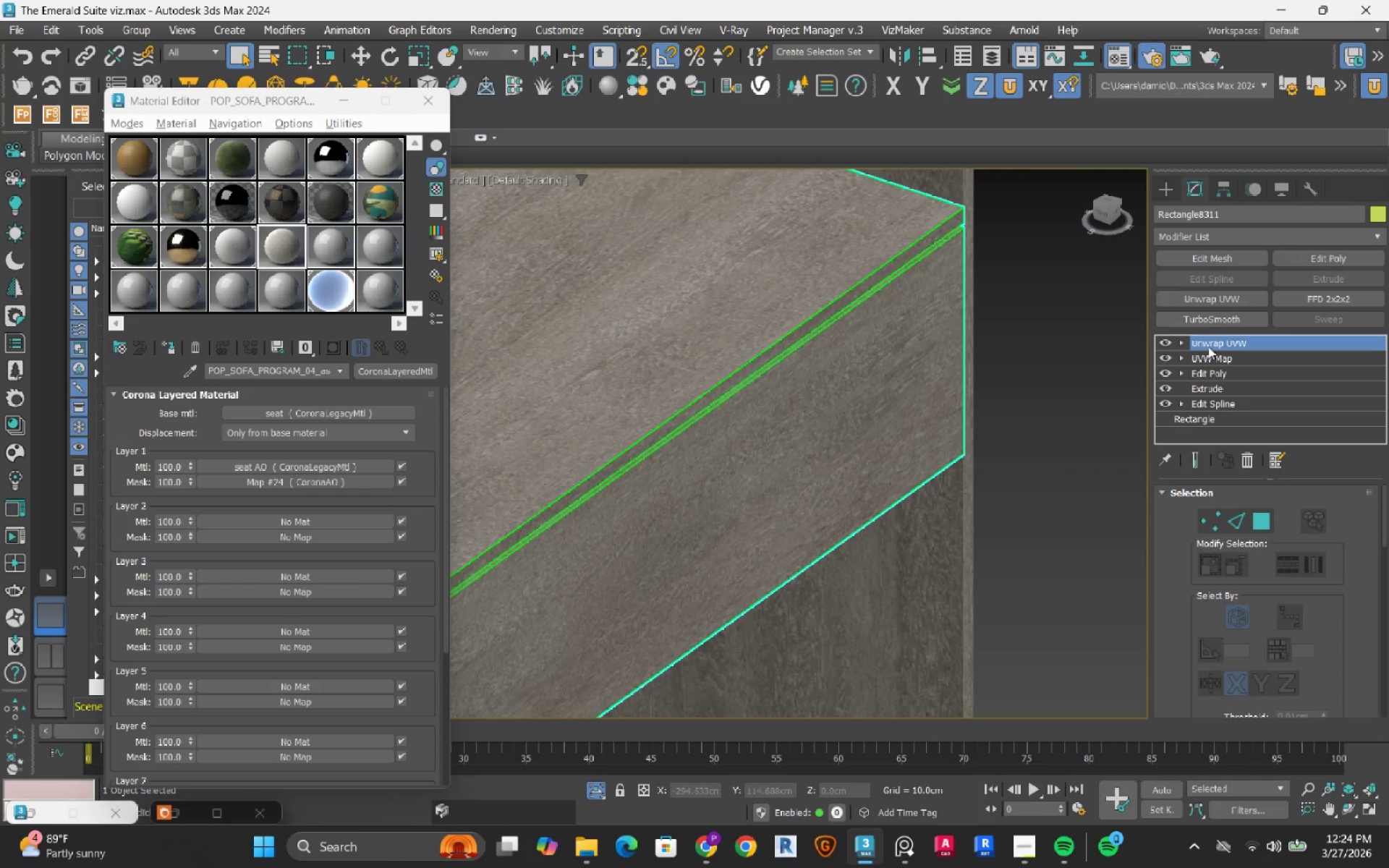 
scroll: coordinate [871, 250], scroll_direction: up, amount: 4.0
 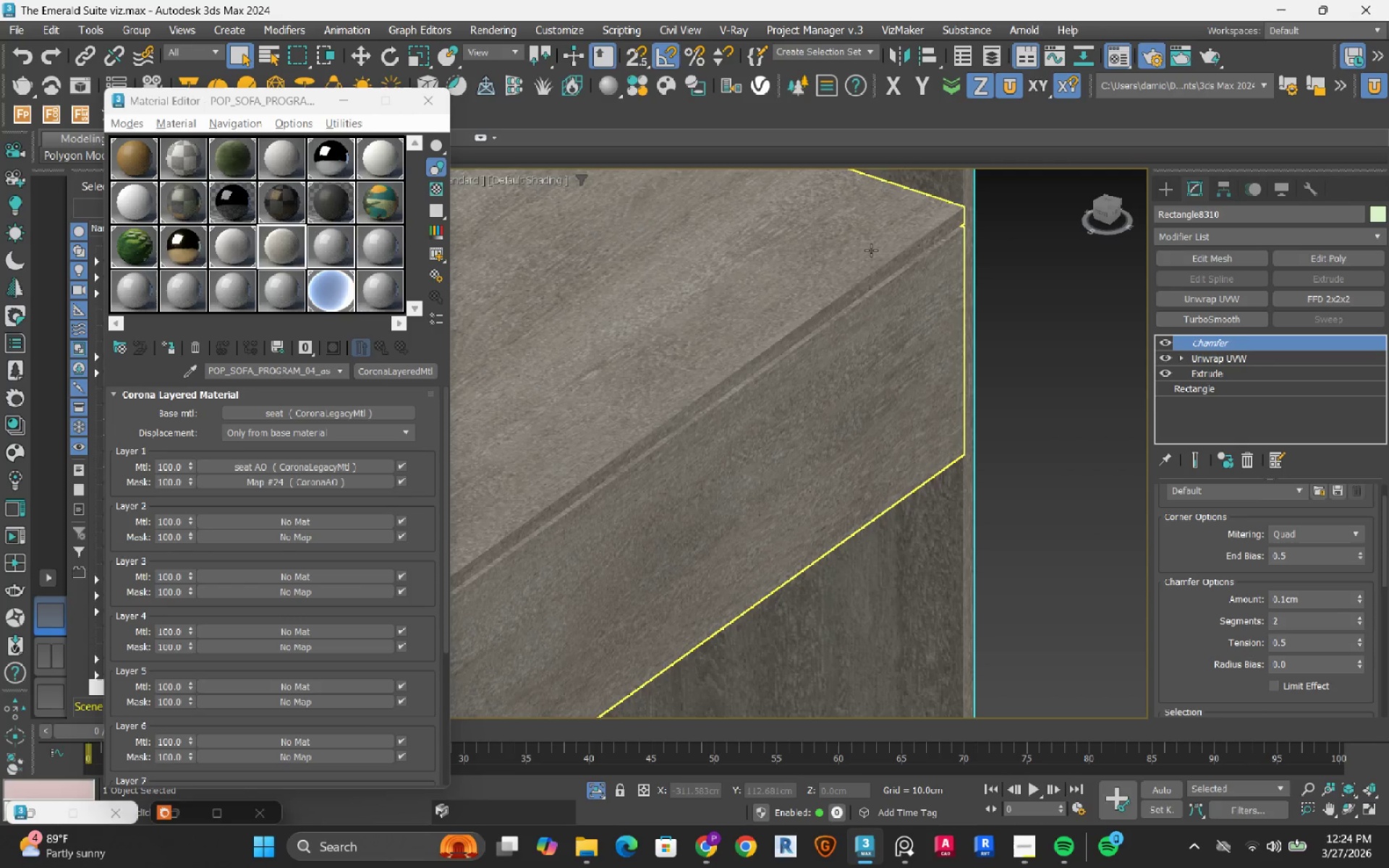 
right_click([1213, 341])
 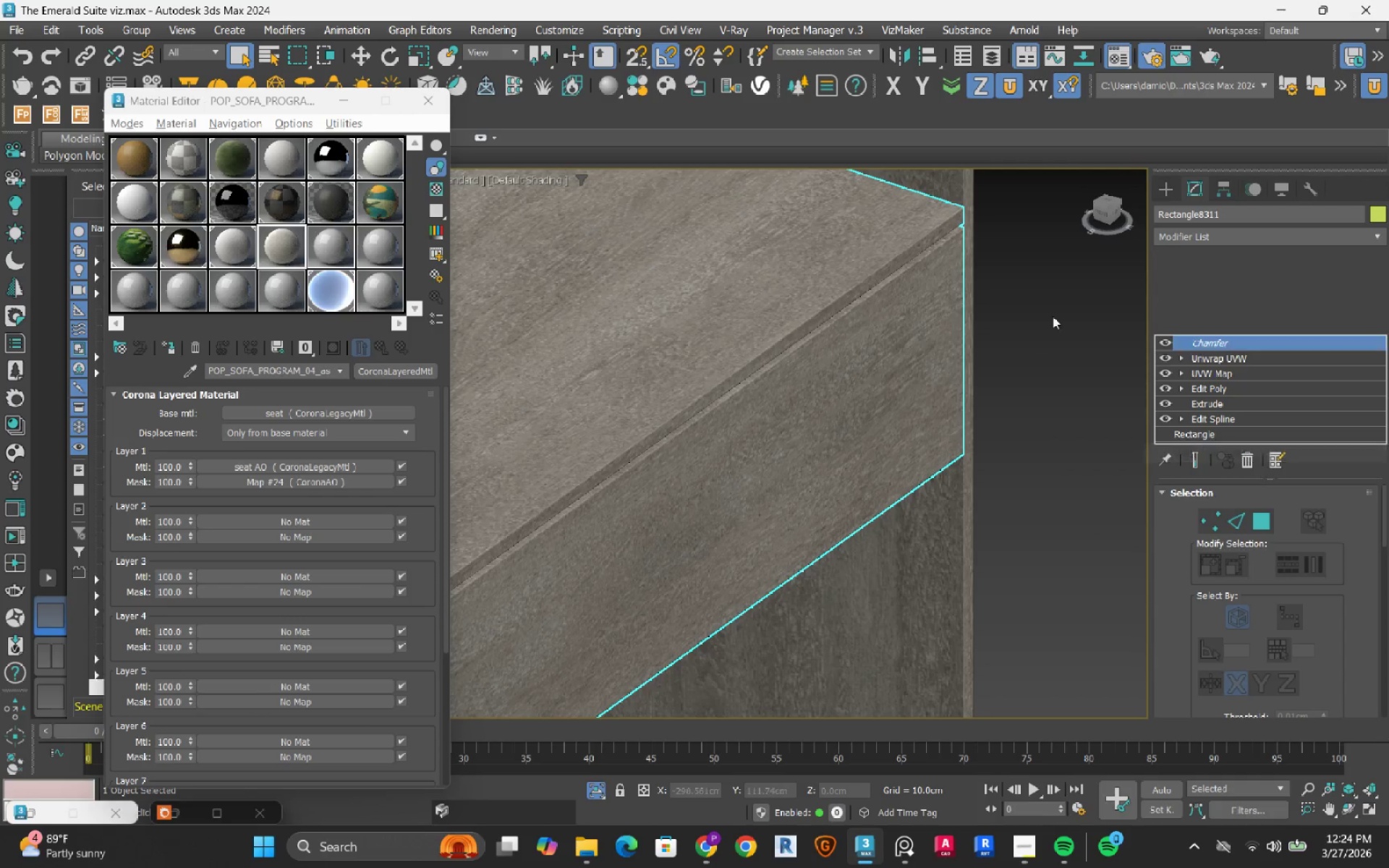 
left_click_drag(start_coordinate=[817, 286], to_coordinate=[823, 286])
 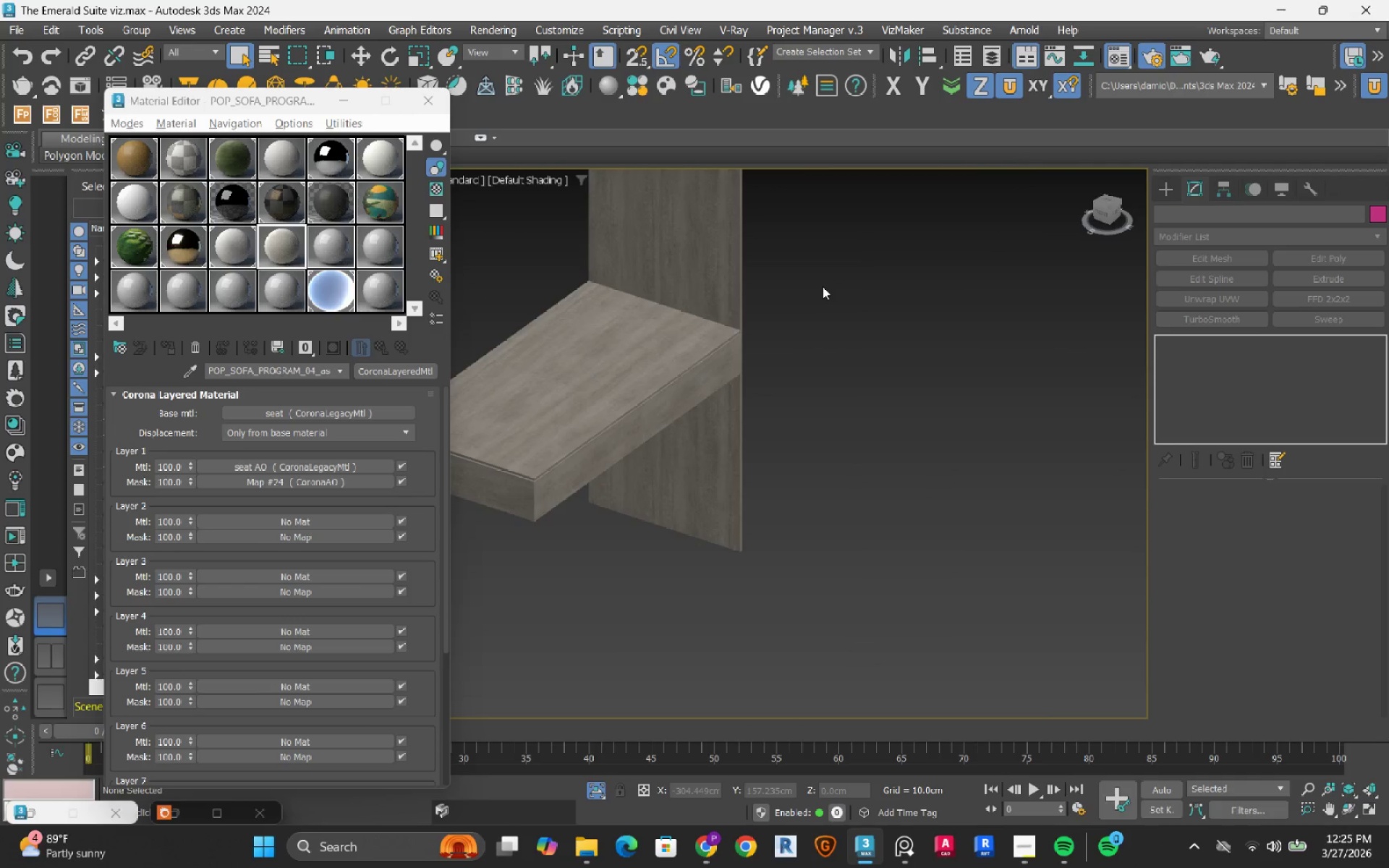 
scroll: coordinate [689, 519], scroll_direction: down, amount: 9.0
 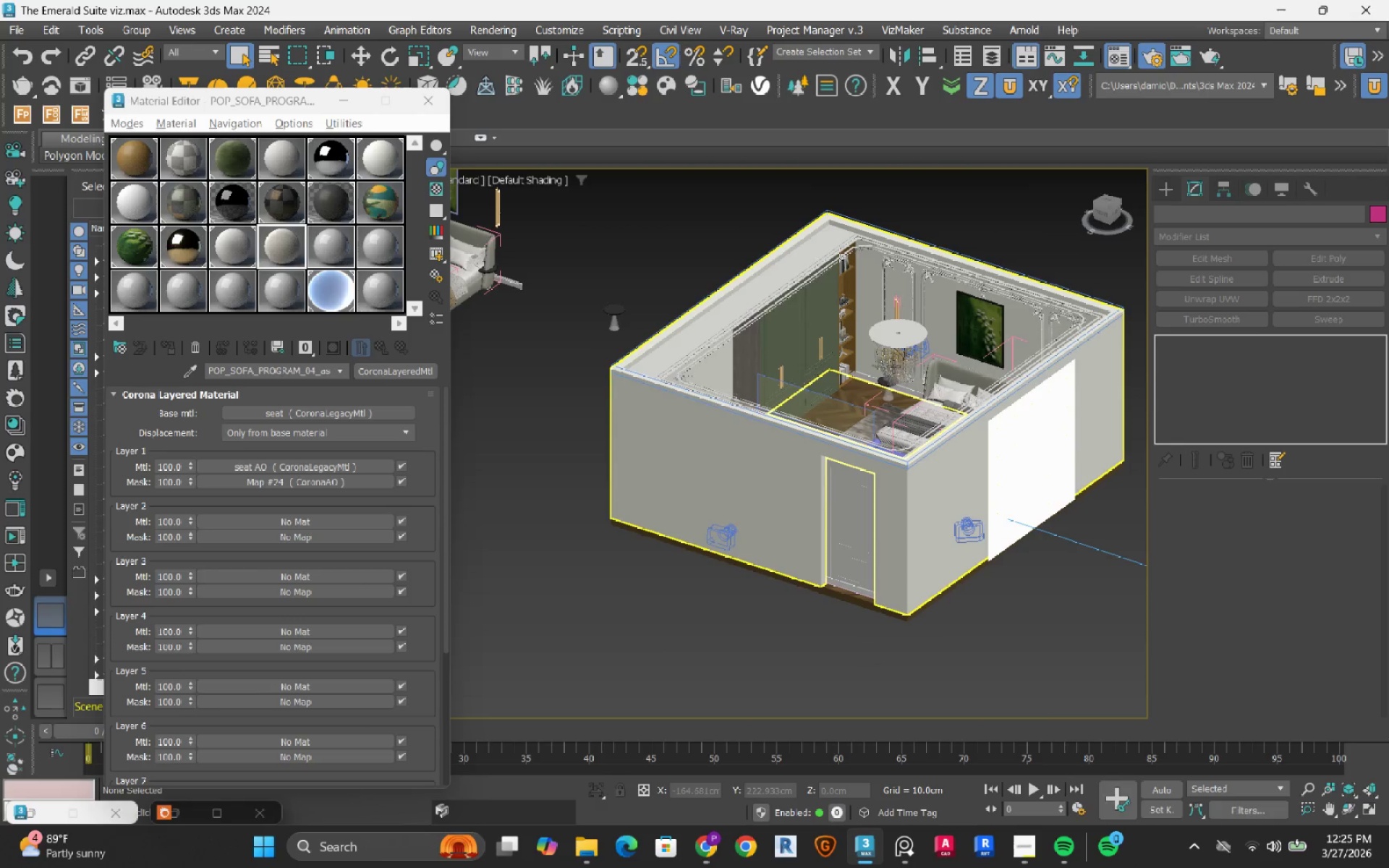 
left_click([880, 304])
 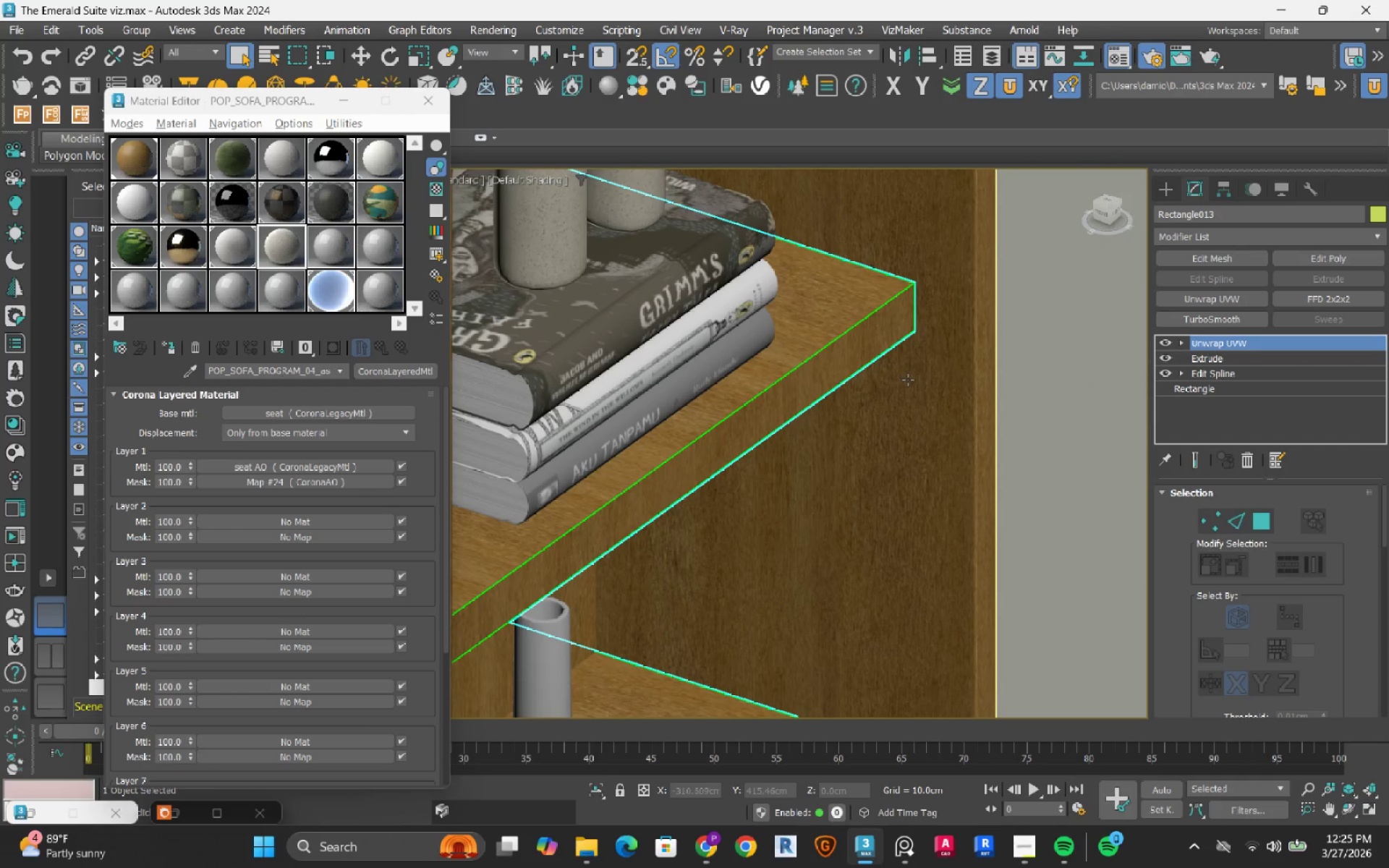 
scroll: coordinate [880, 304], scroll_direction: up, amount: 10.0
 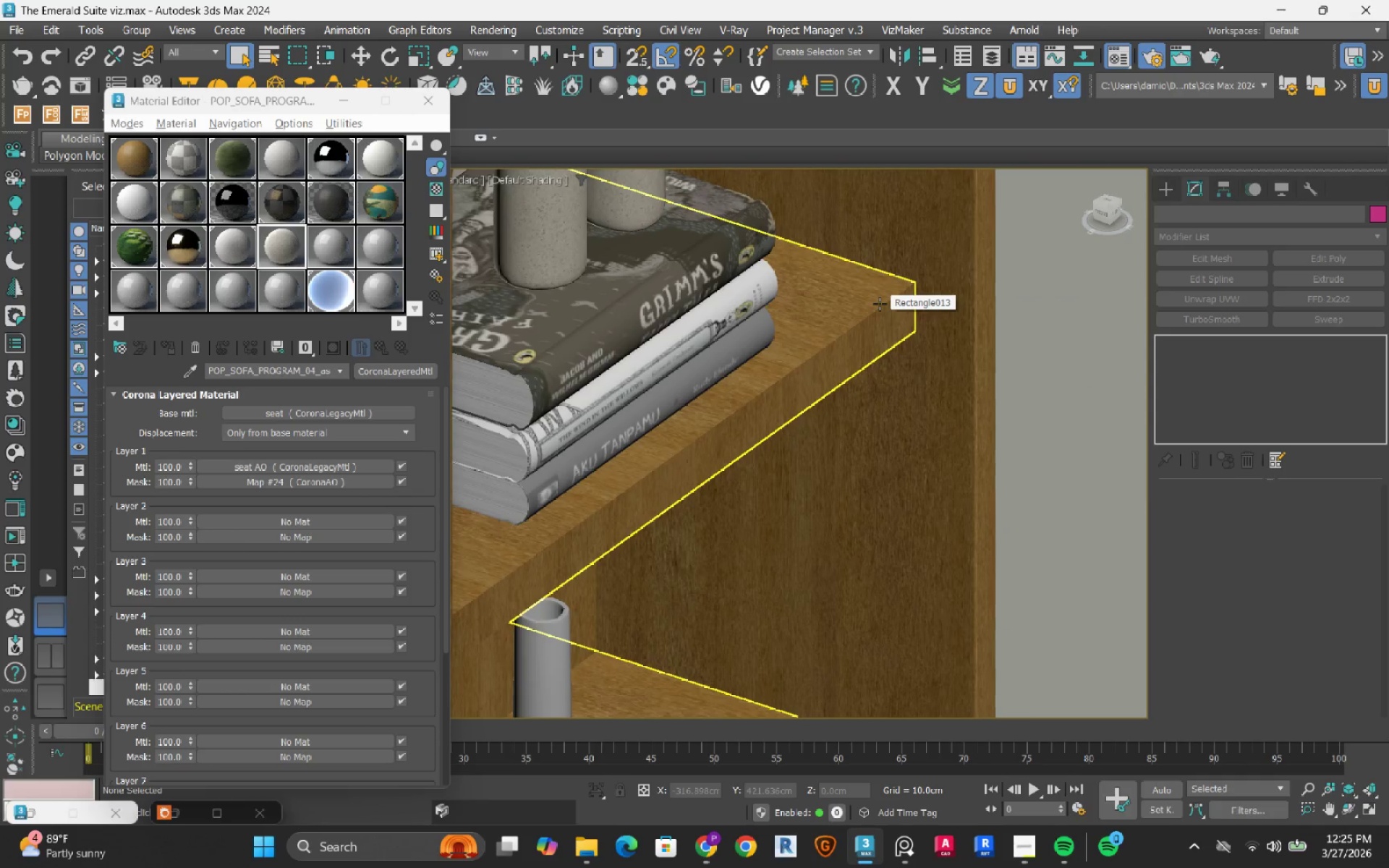 
hold_key(key=ControlLeft, duration=1.25)
left_click([908, 380])
 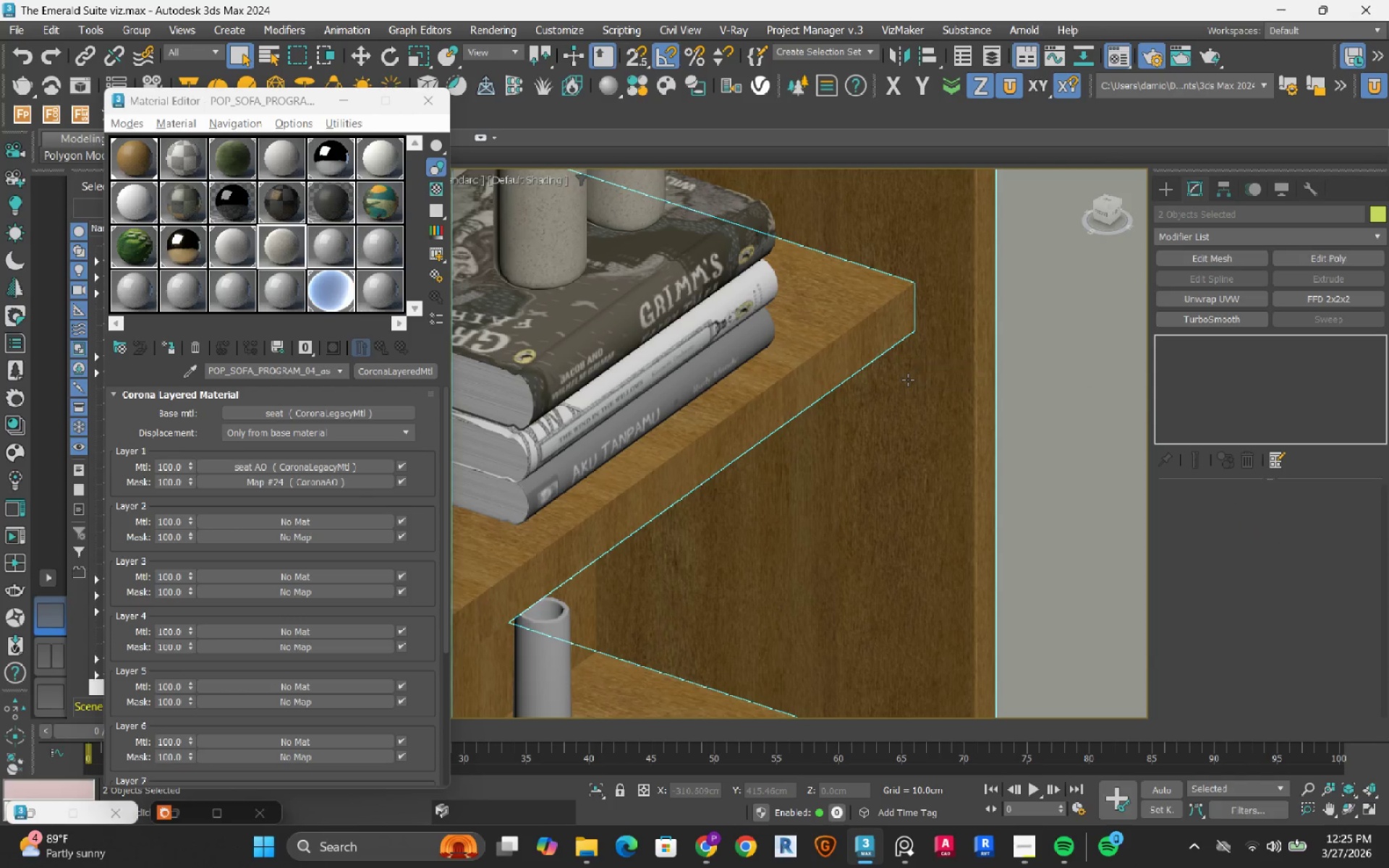 
scroll: coordinate [908, 380], scroll_direction: down, amount: 3.0
 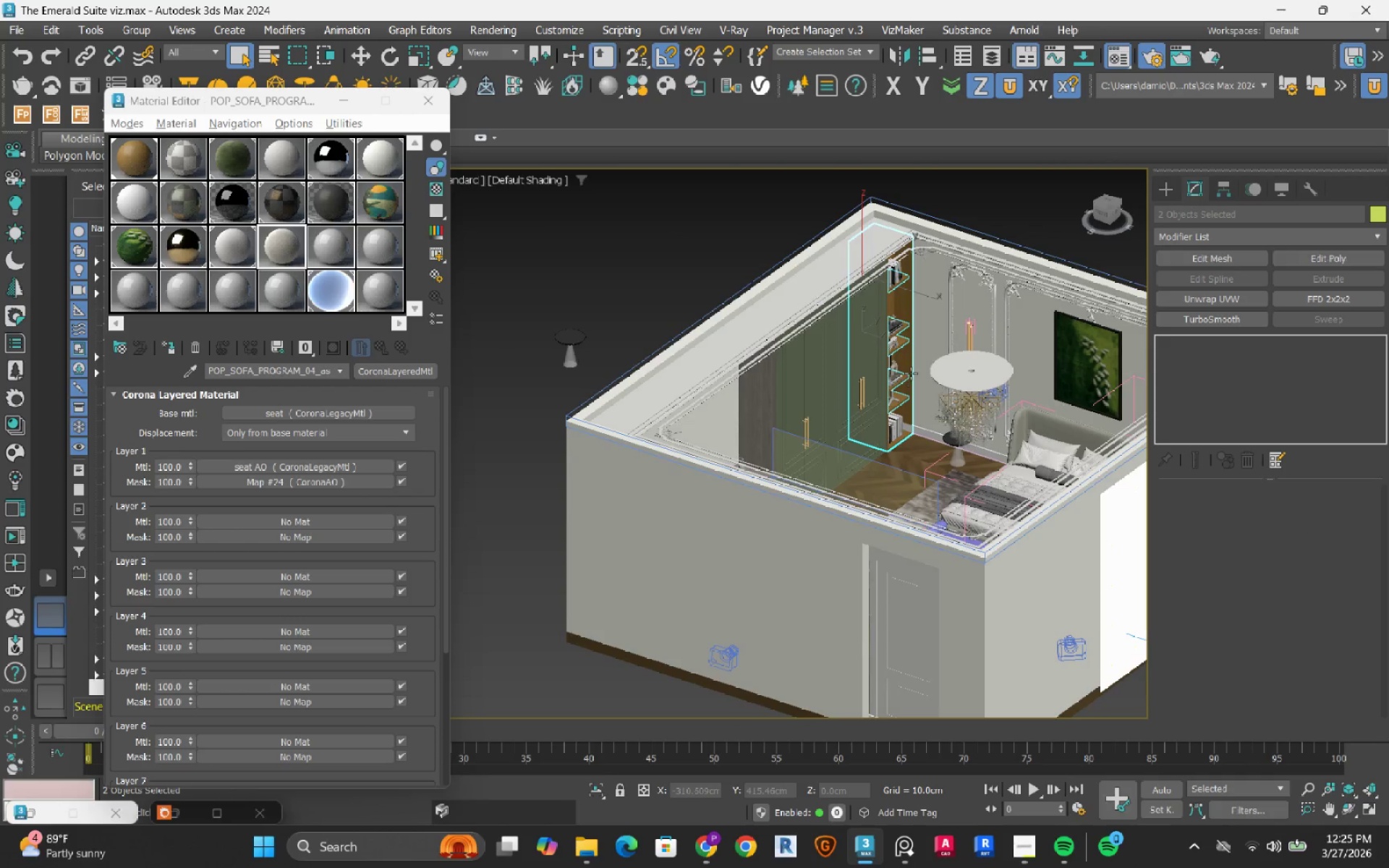 
scroll: coordinate [917, 316], scroll_direction: up, amount: 2.0
 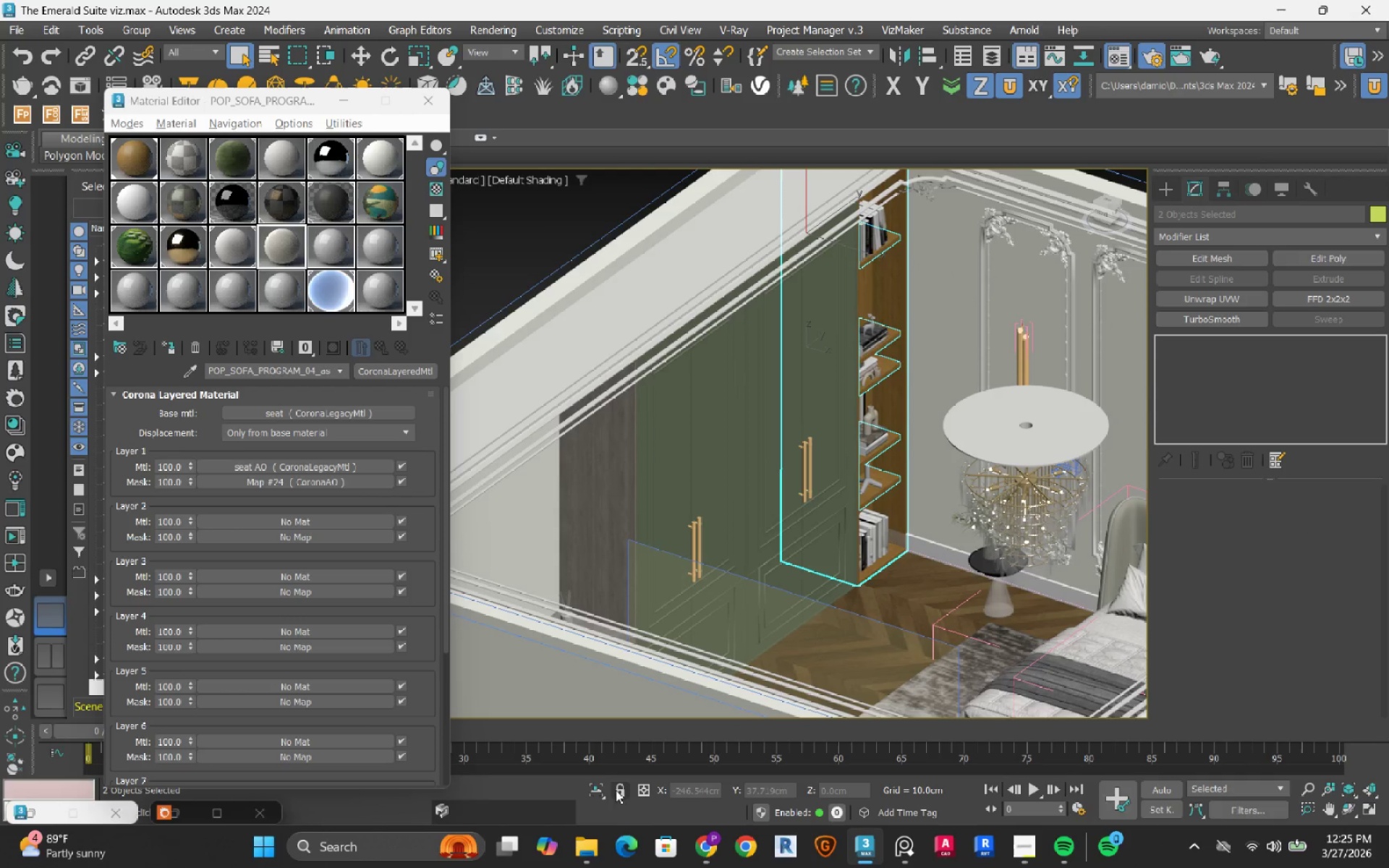 
hold_key(key=ControlLeft, duration=0.44)
left_click([849, 296])
 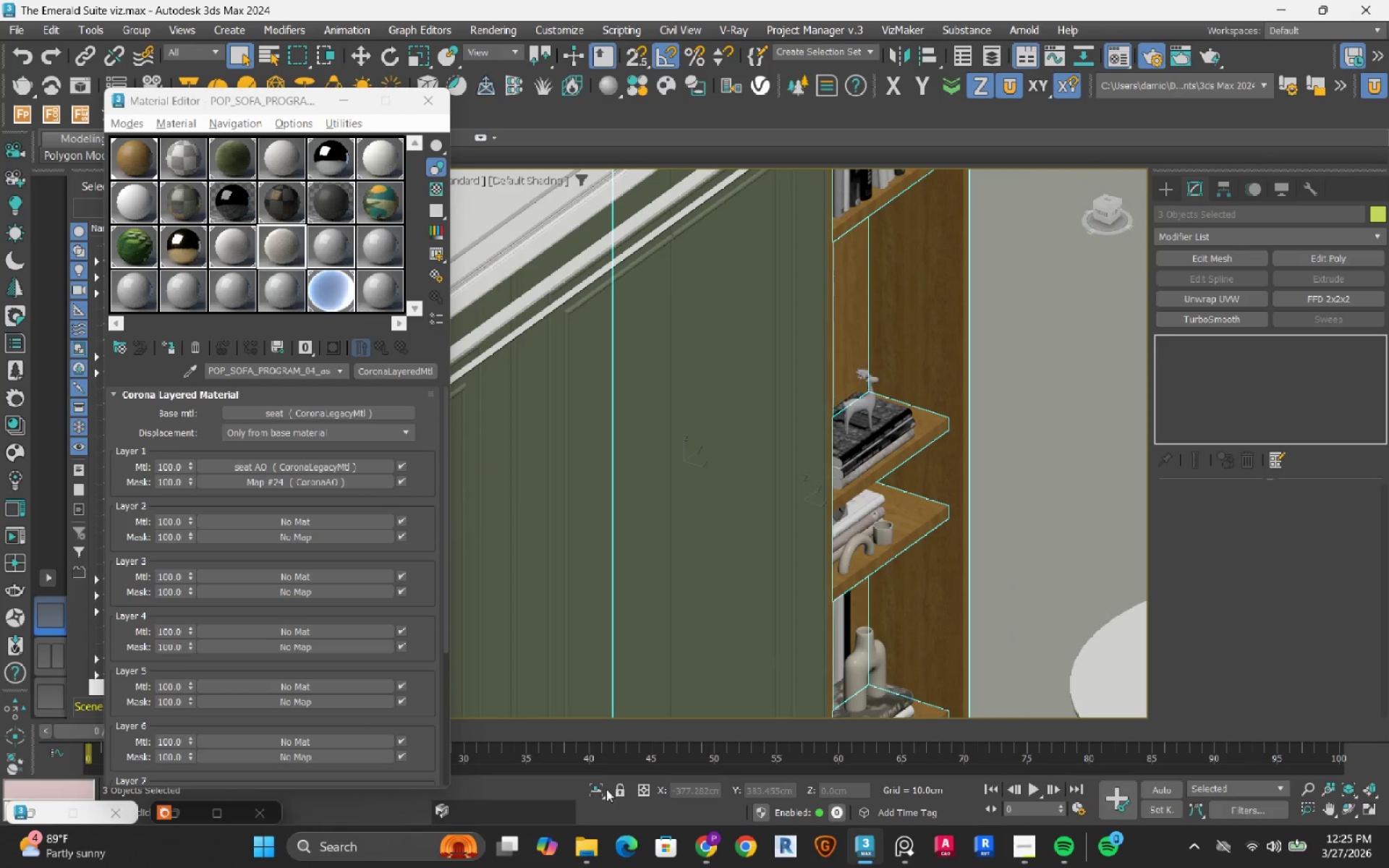 
scroll: coordinate [862, 289], scroll_direction: up, amount: 3.0
 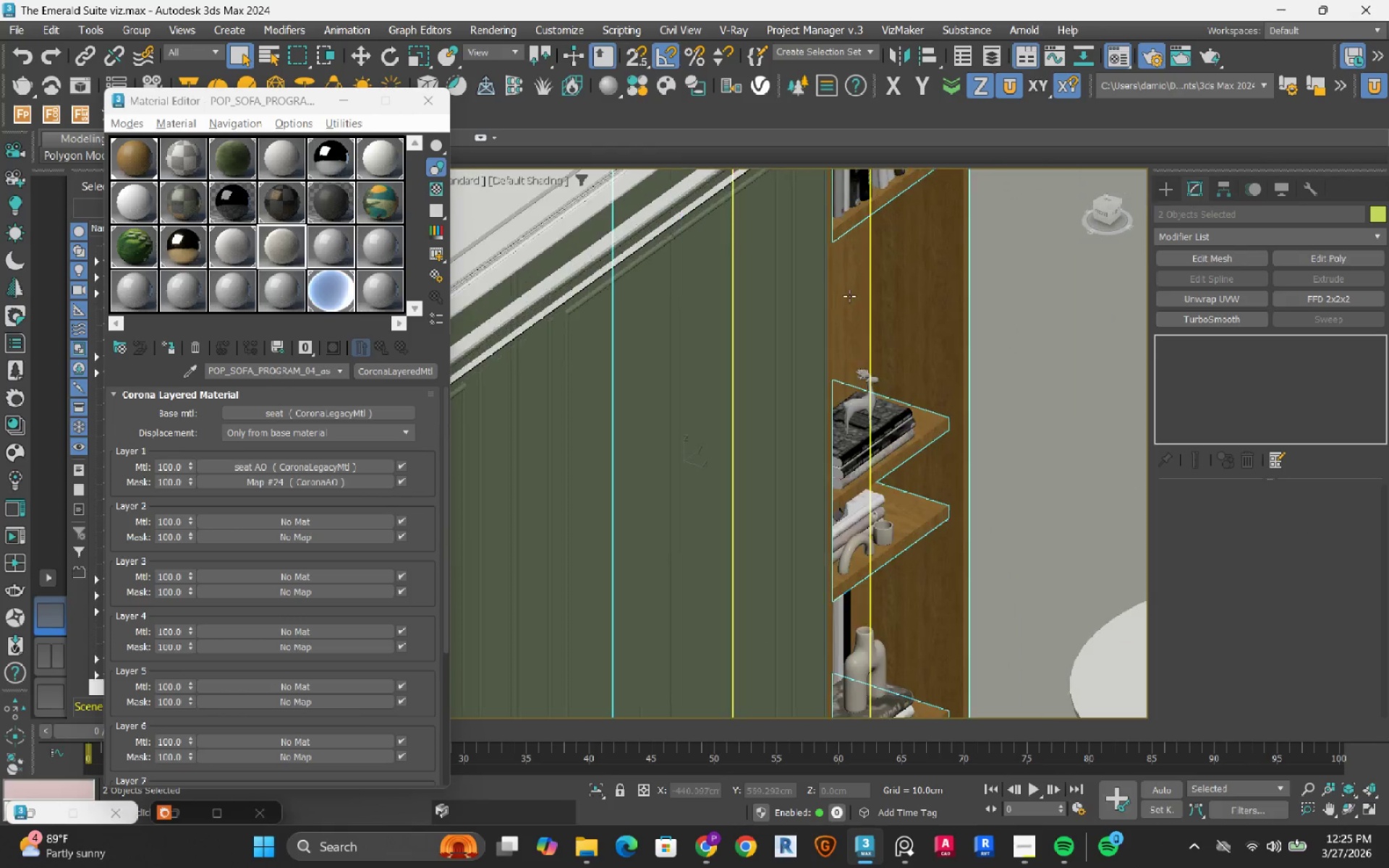 
left_click([598, 788])
 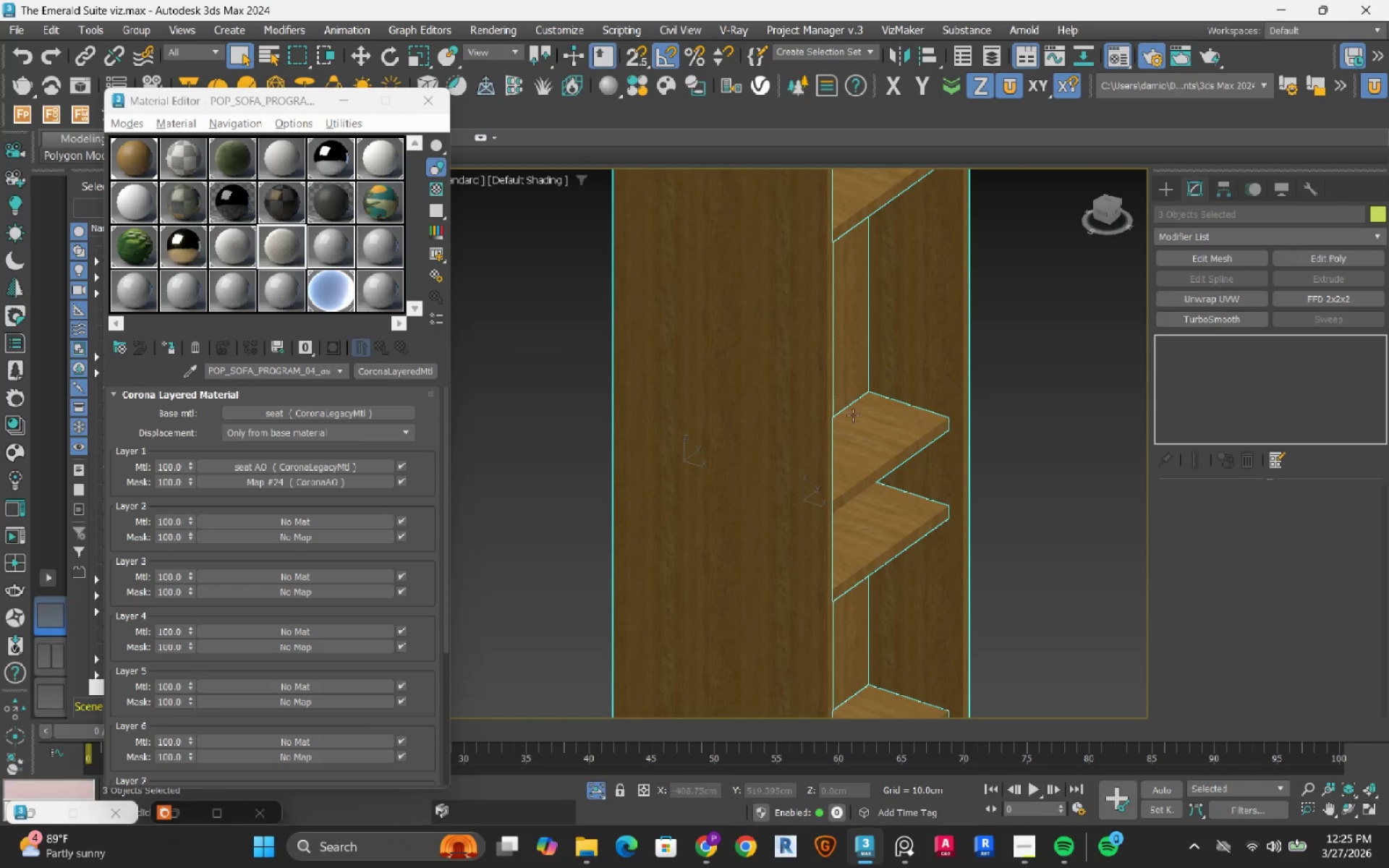 
scroll: coordinate [864, 407], scroll_direction: down, amount: 2.0
 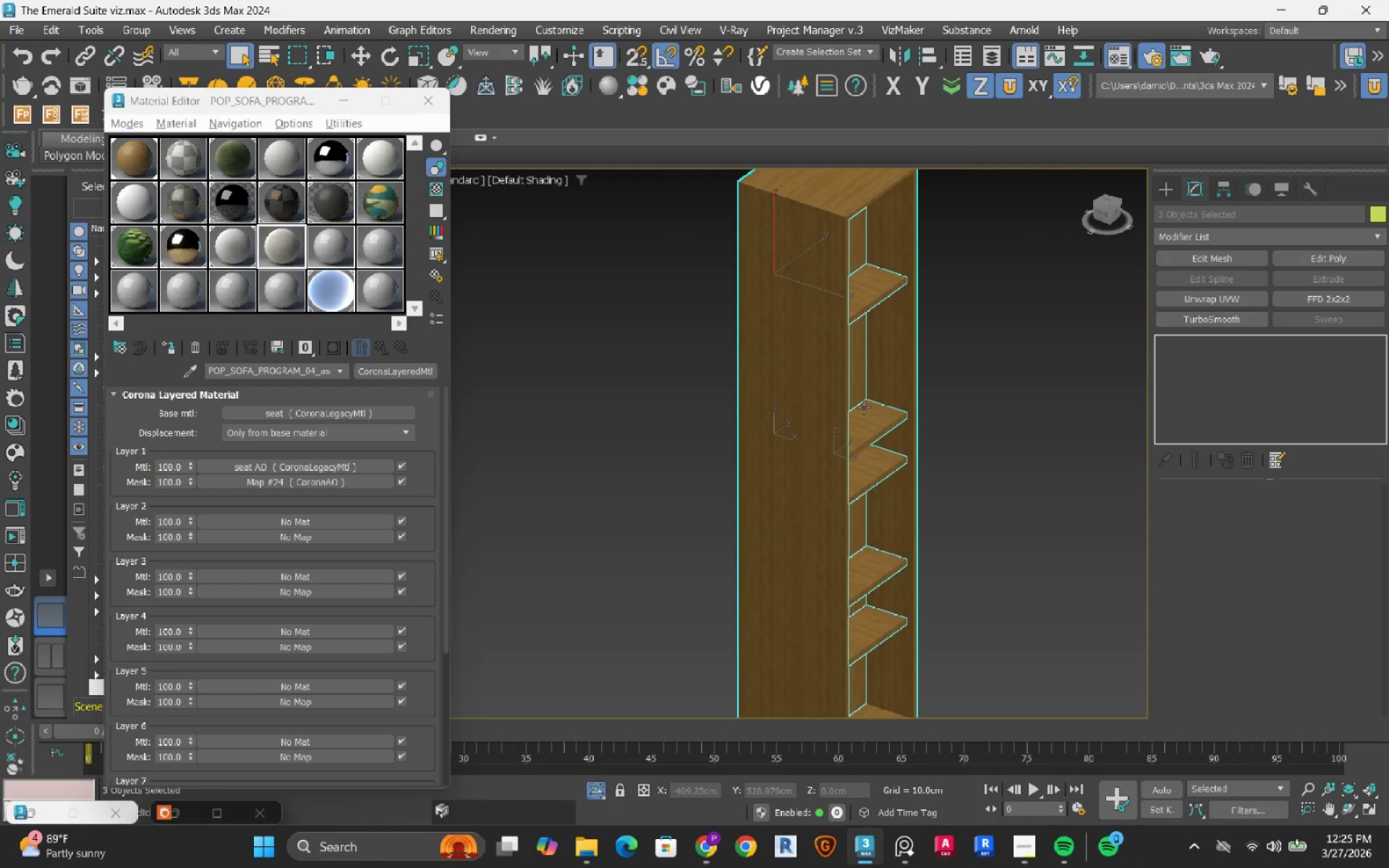 
type(tz[F3])
 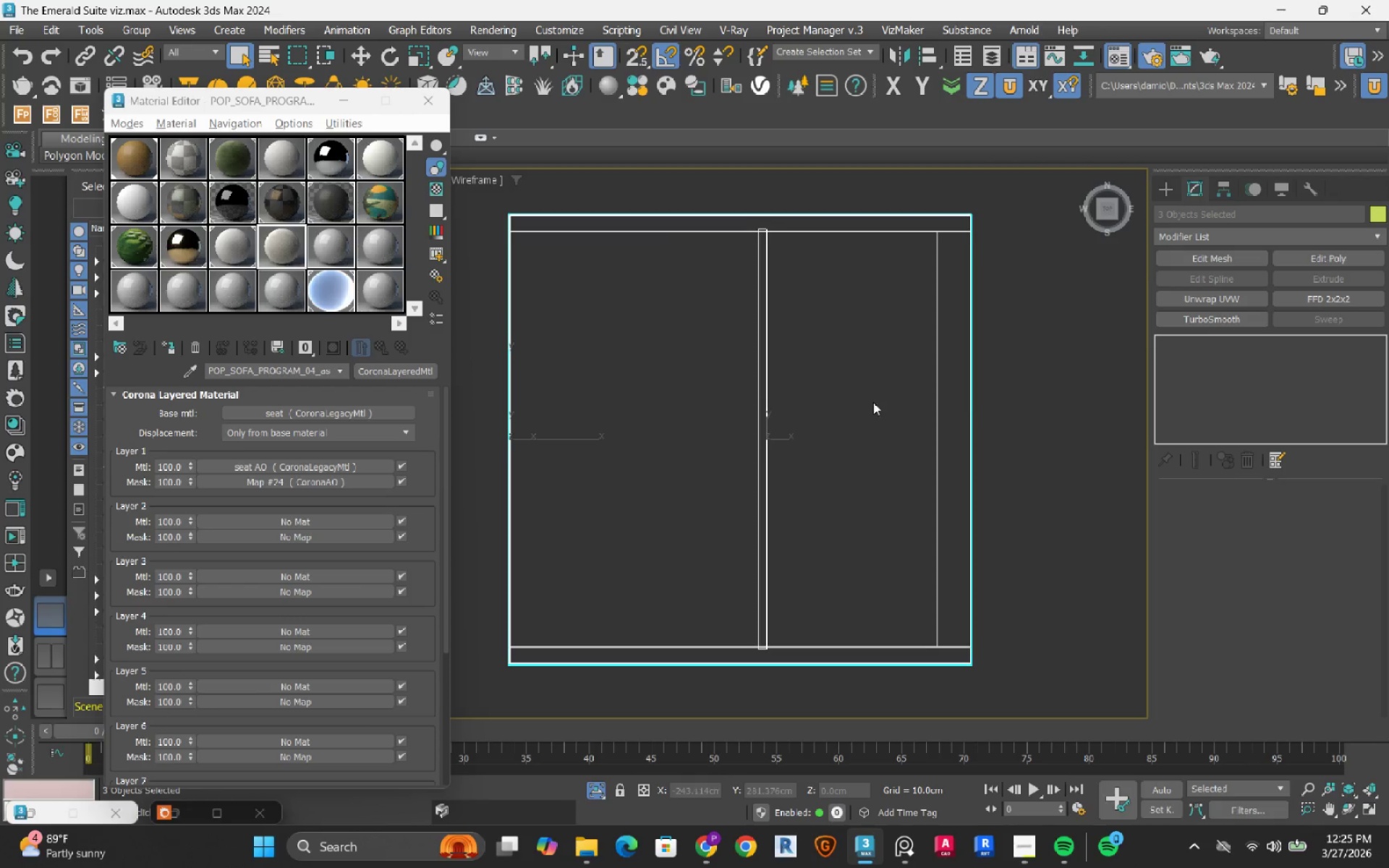 
wait(6.41)
 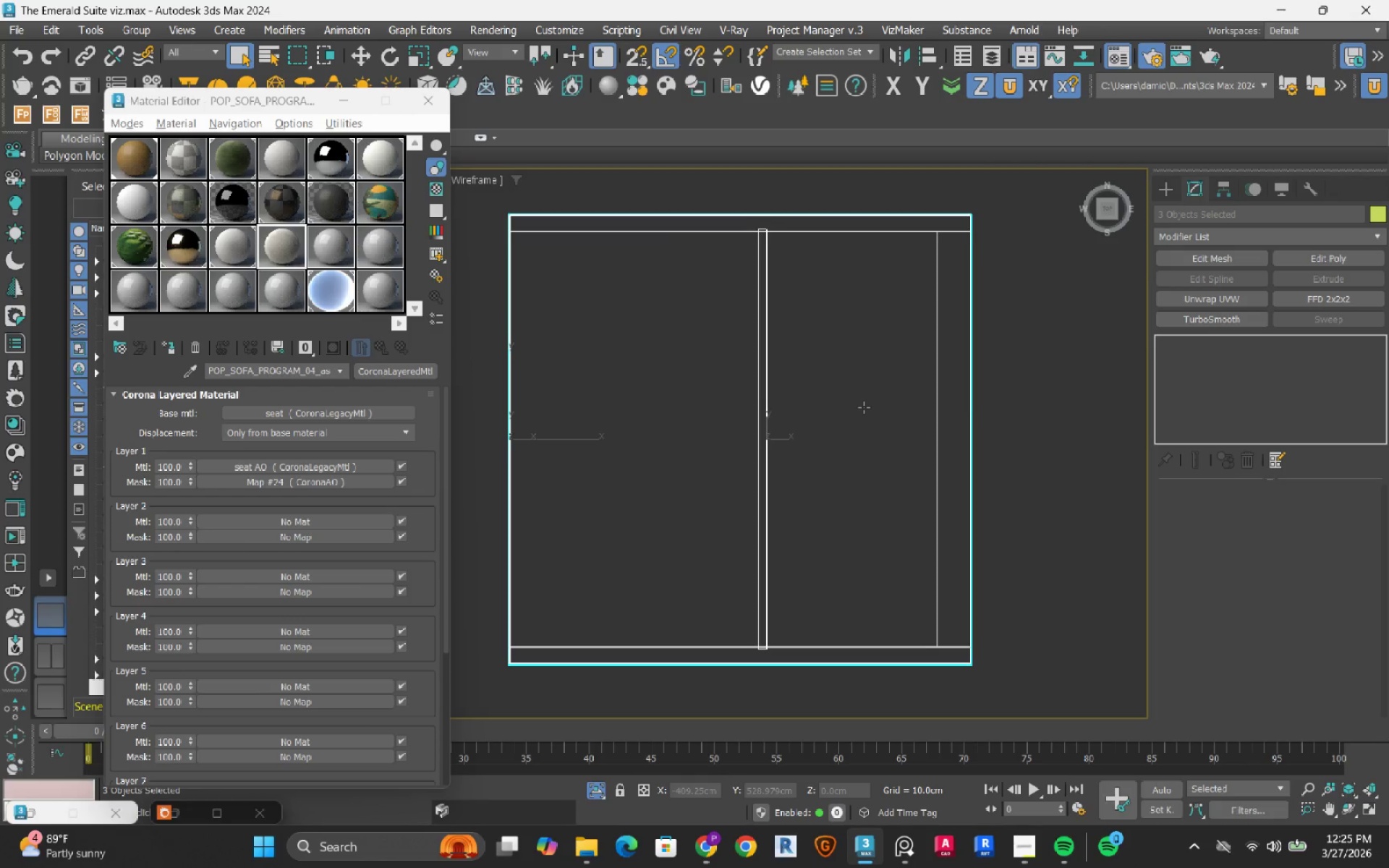 
left_click([1004, 363])
 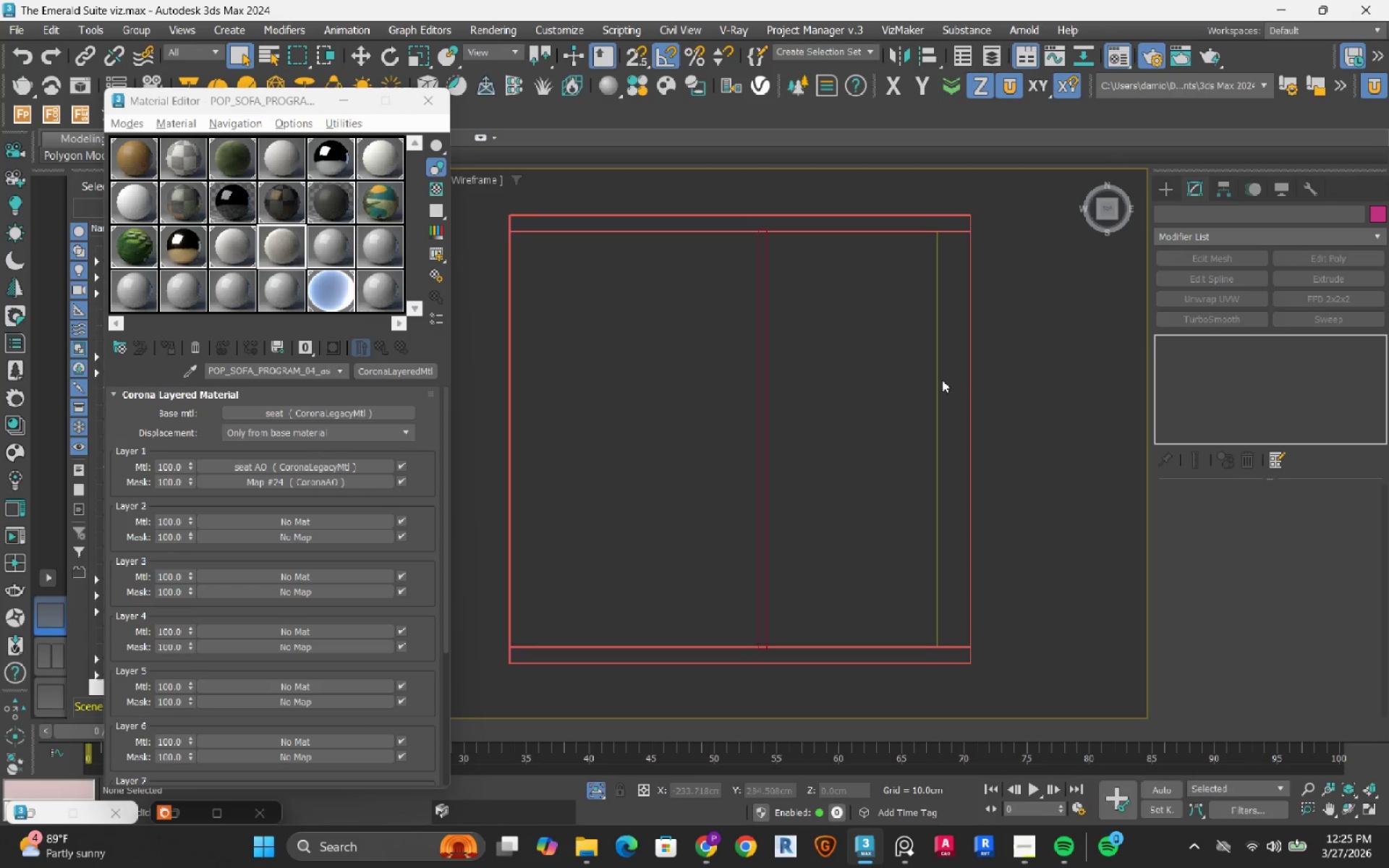 
left_click([938, 378])
 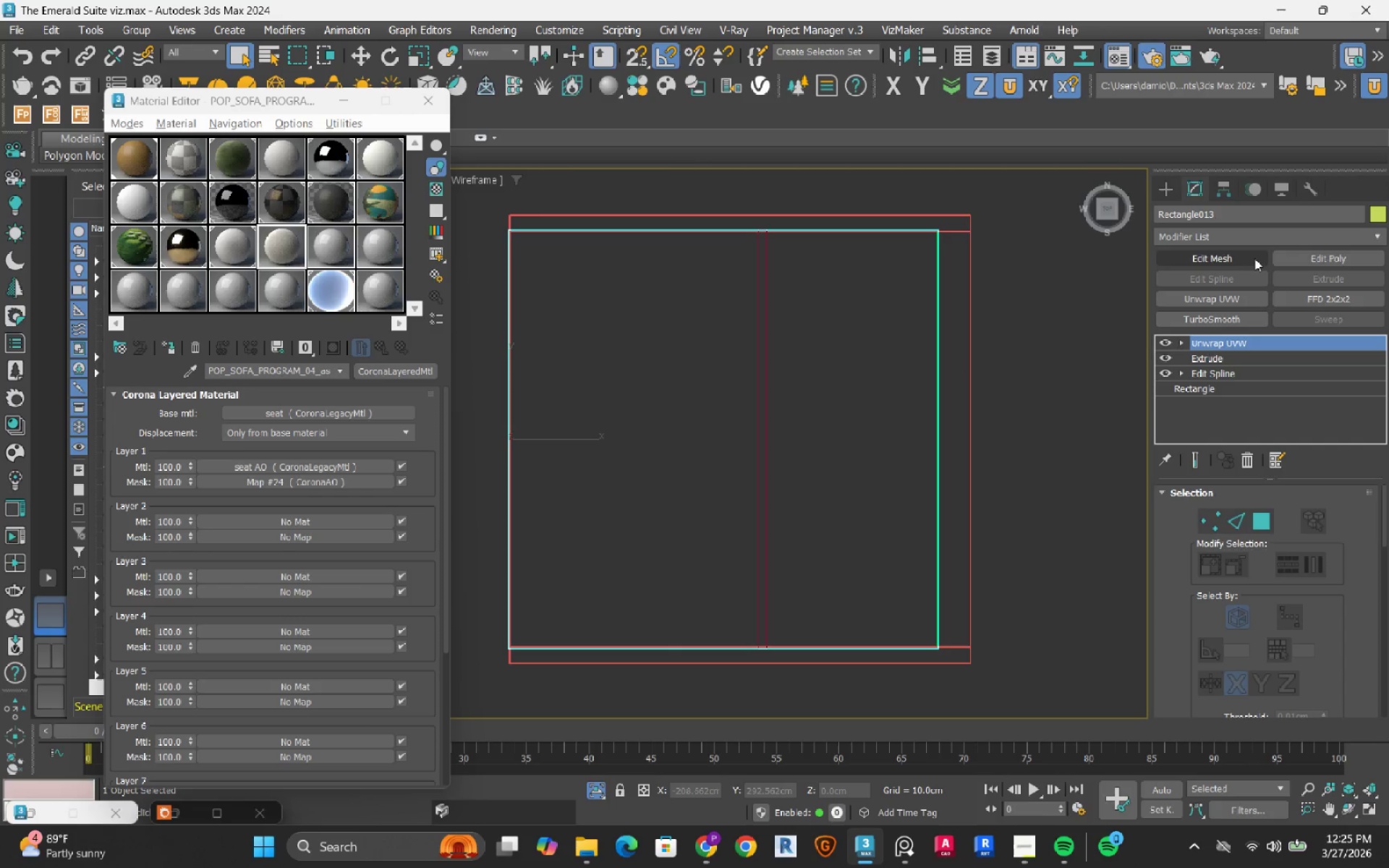 
left_click([1320, 260])
 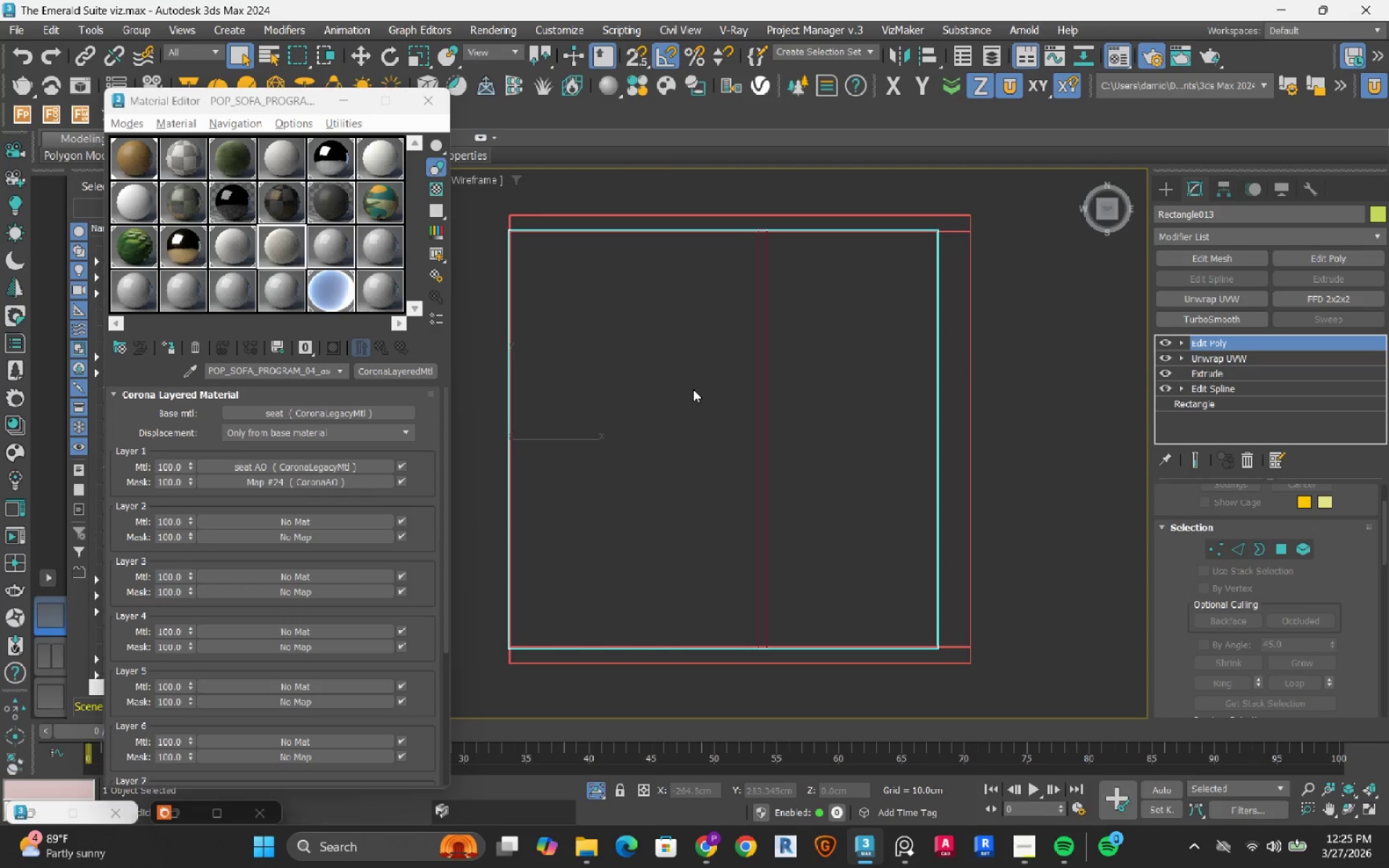 
key(1)
 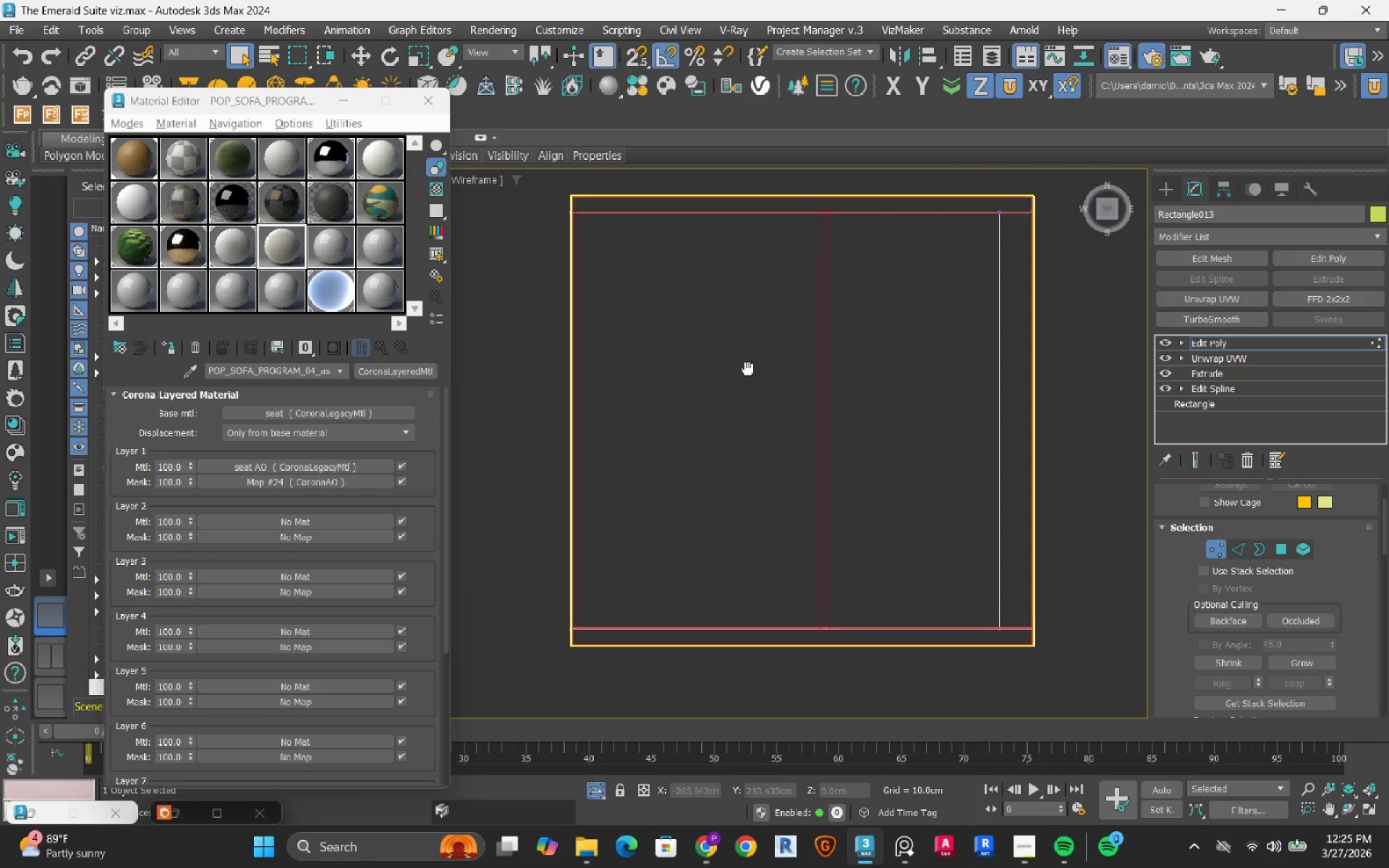 
scroll: coordinate [751, 367], scroll_direction: down, amount: 3.0
 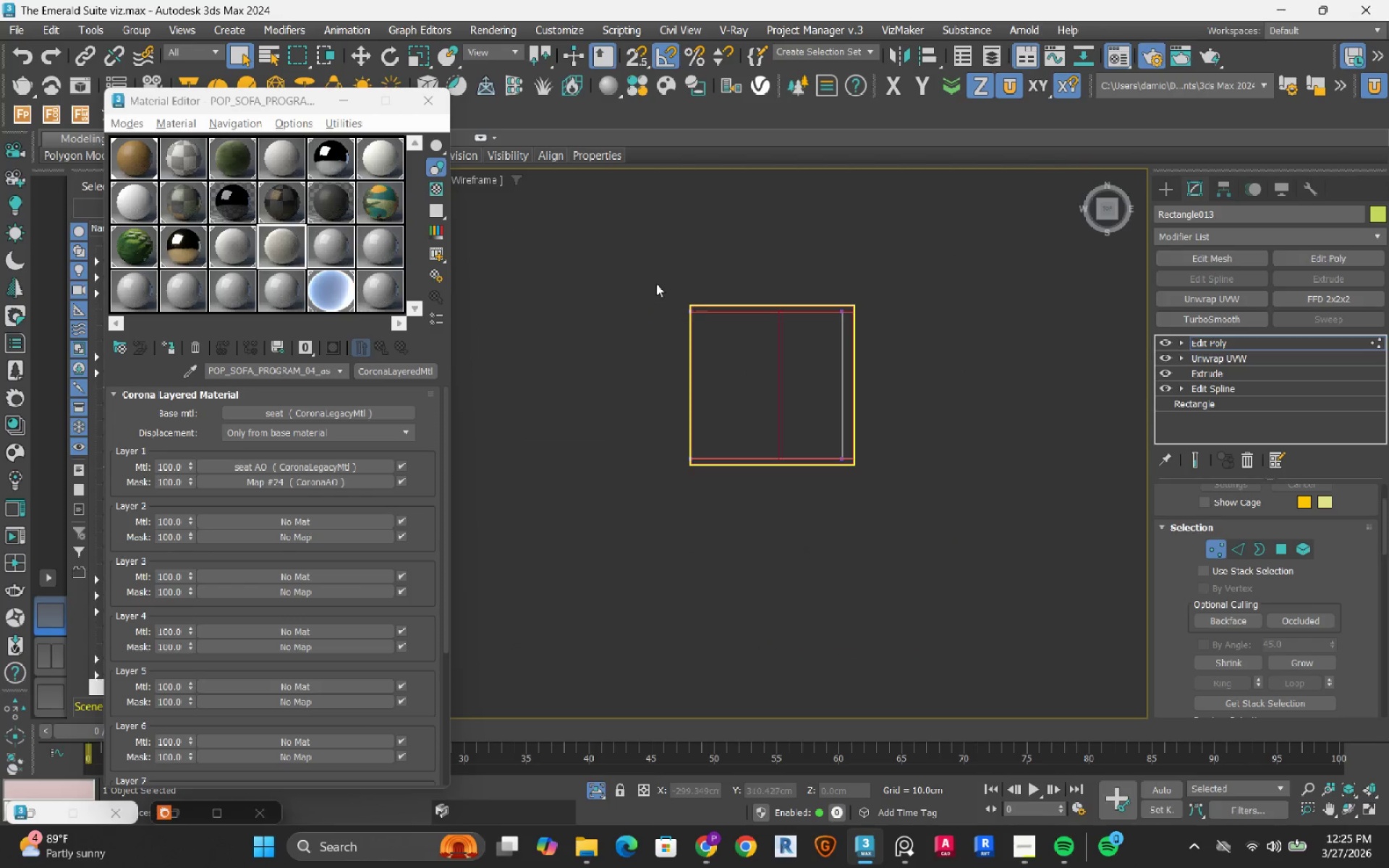 
left_click_drag(start_coordinate=[647, 240], to_coordinate=[775, 540])
 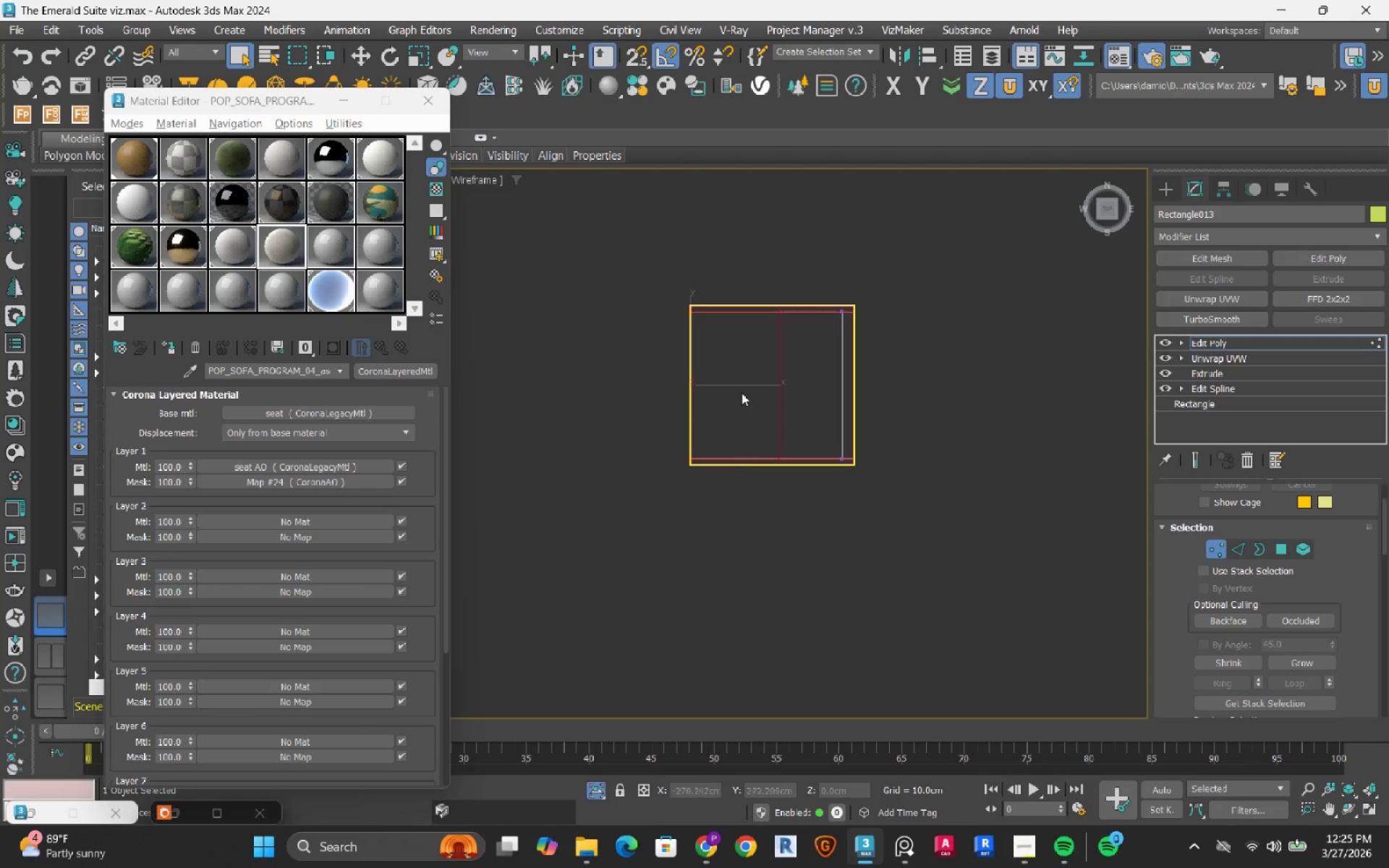 
scroll: coordinate [742, 392], scroll_direction: up, amount: 1.0
 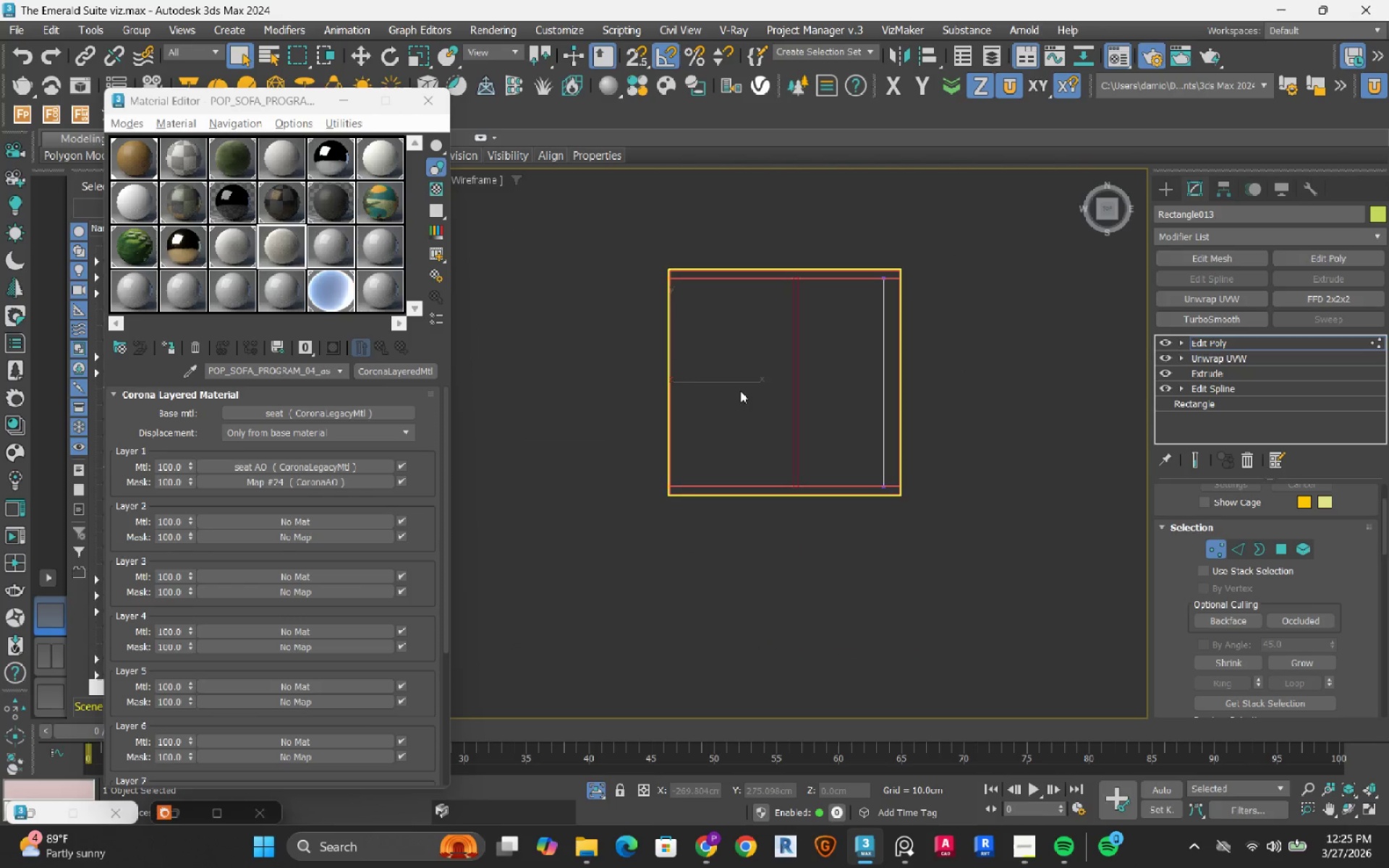 
key(W)
 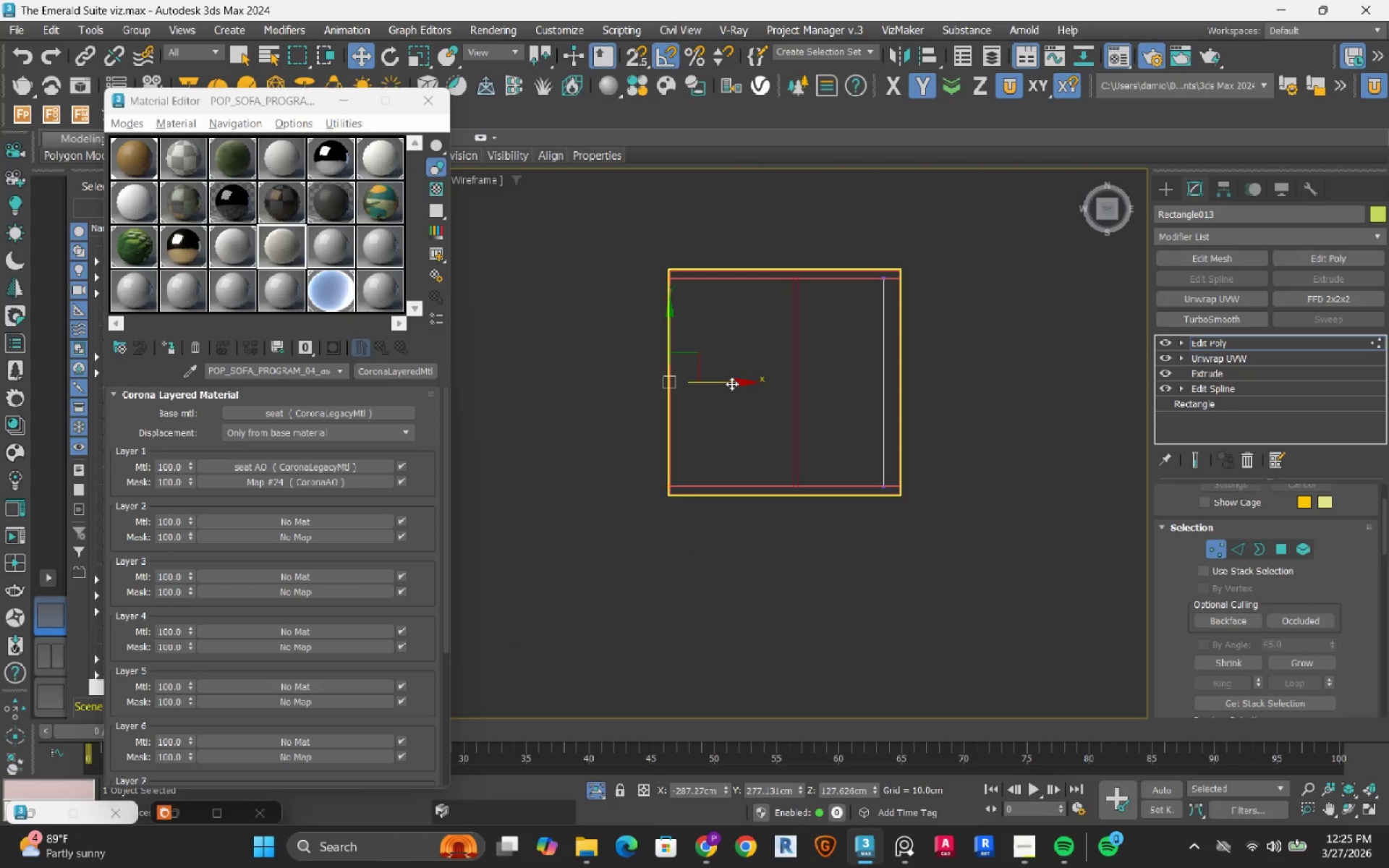 
left_click_drag(start_coordinate=[731, 383], to_coordinate=[867, 396])
 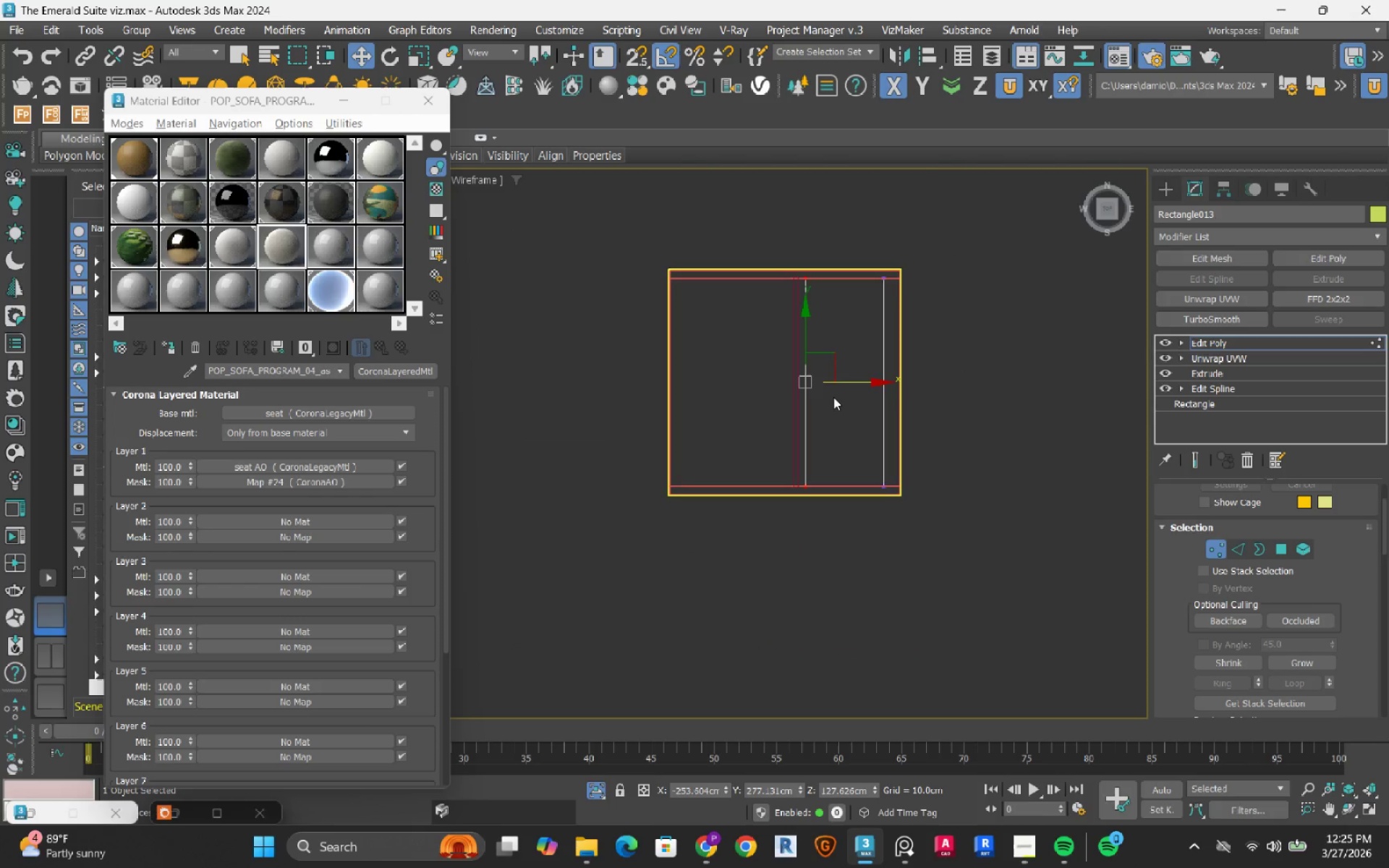 
scroll: coordinate [833, 397], scroll_direction: up, amount: 3.0
 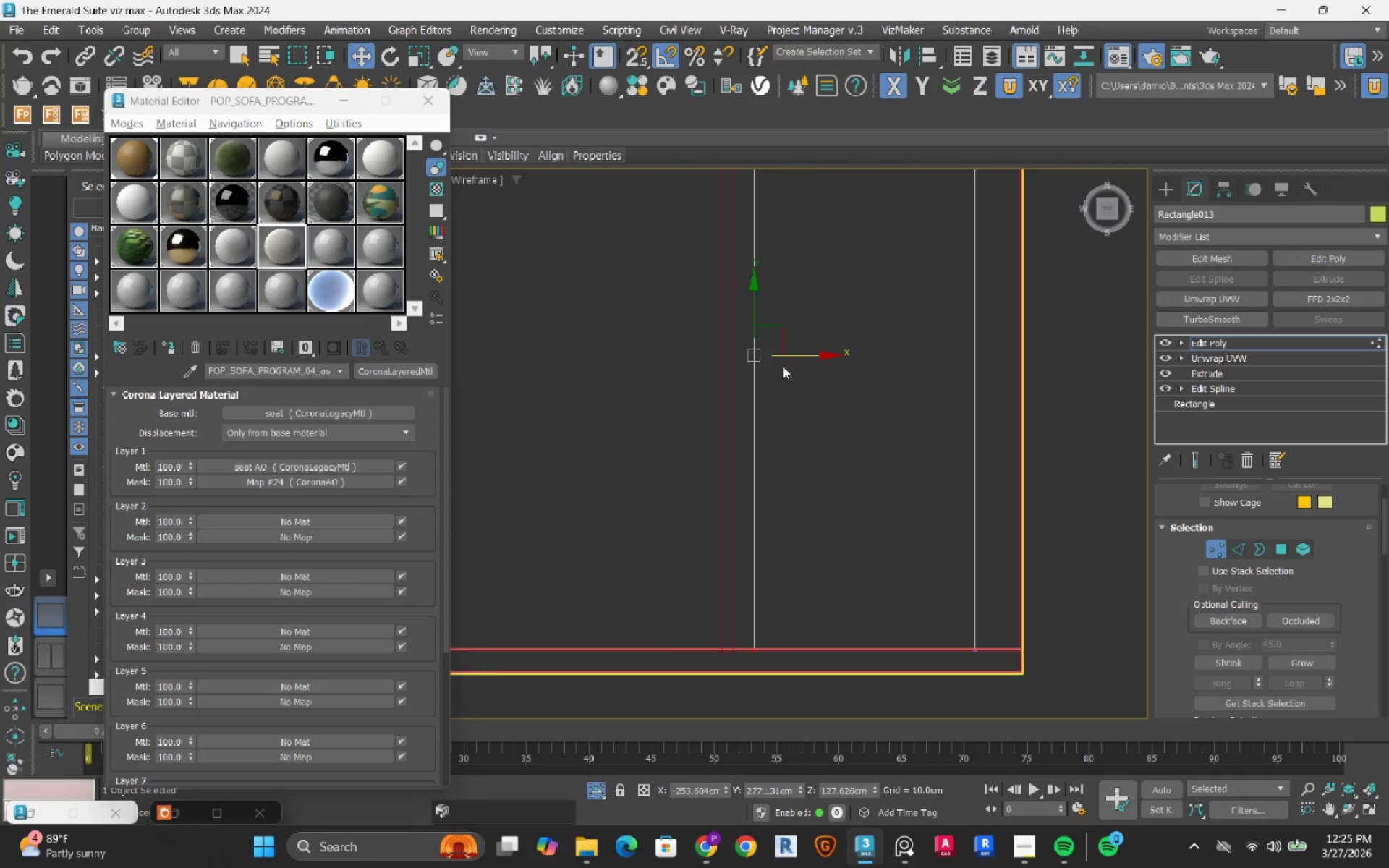 
key(S)
 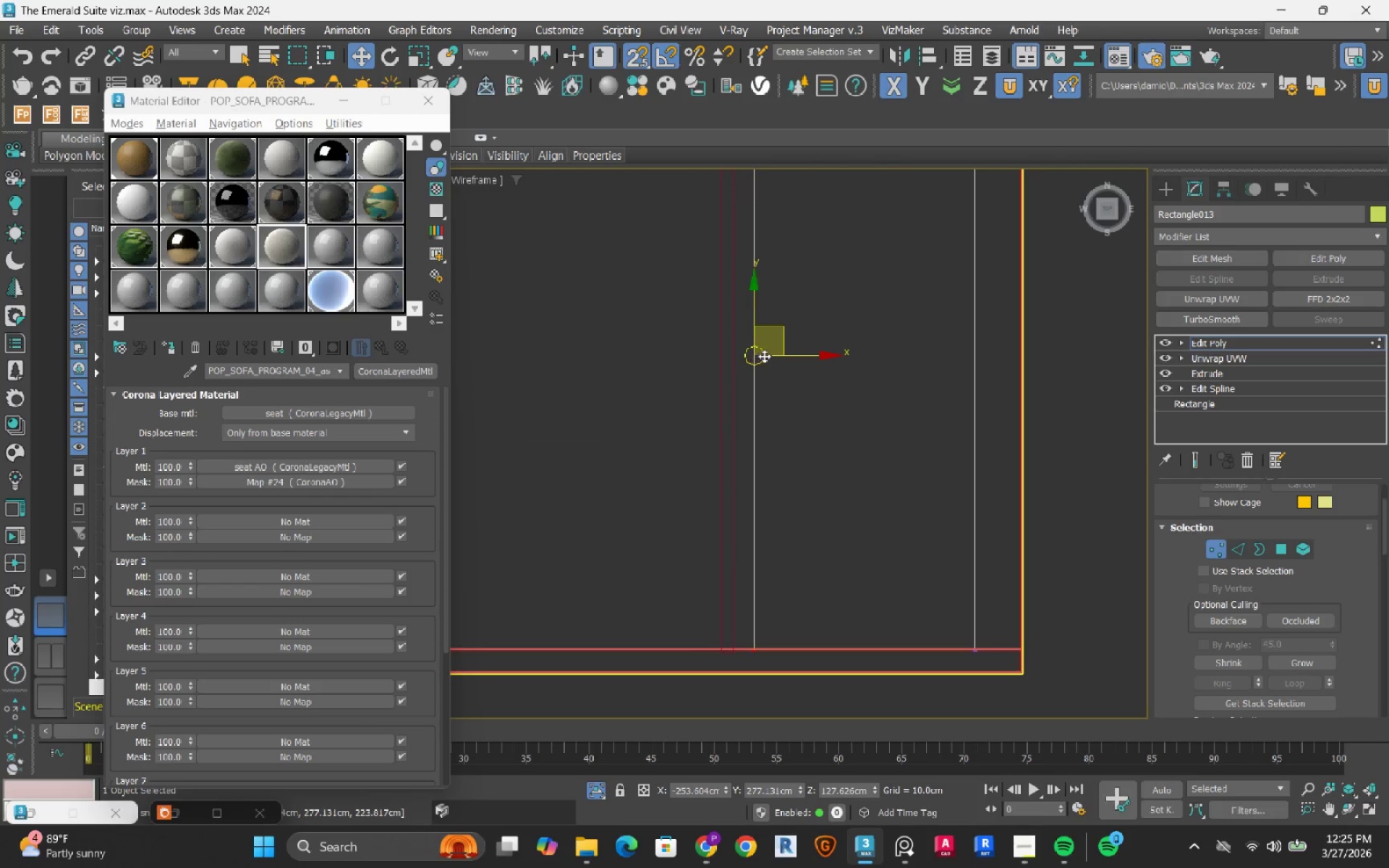 
scroll: coordinate [764, 356], scroll_direction: up, amount: 1.0
 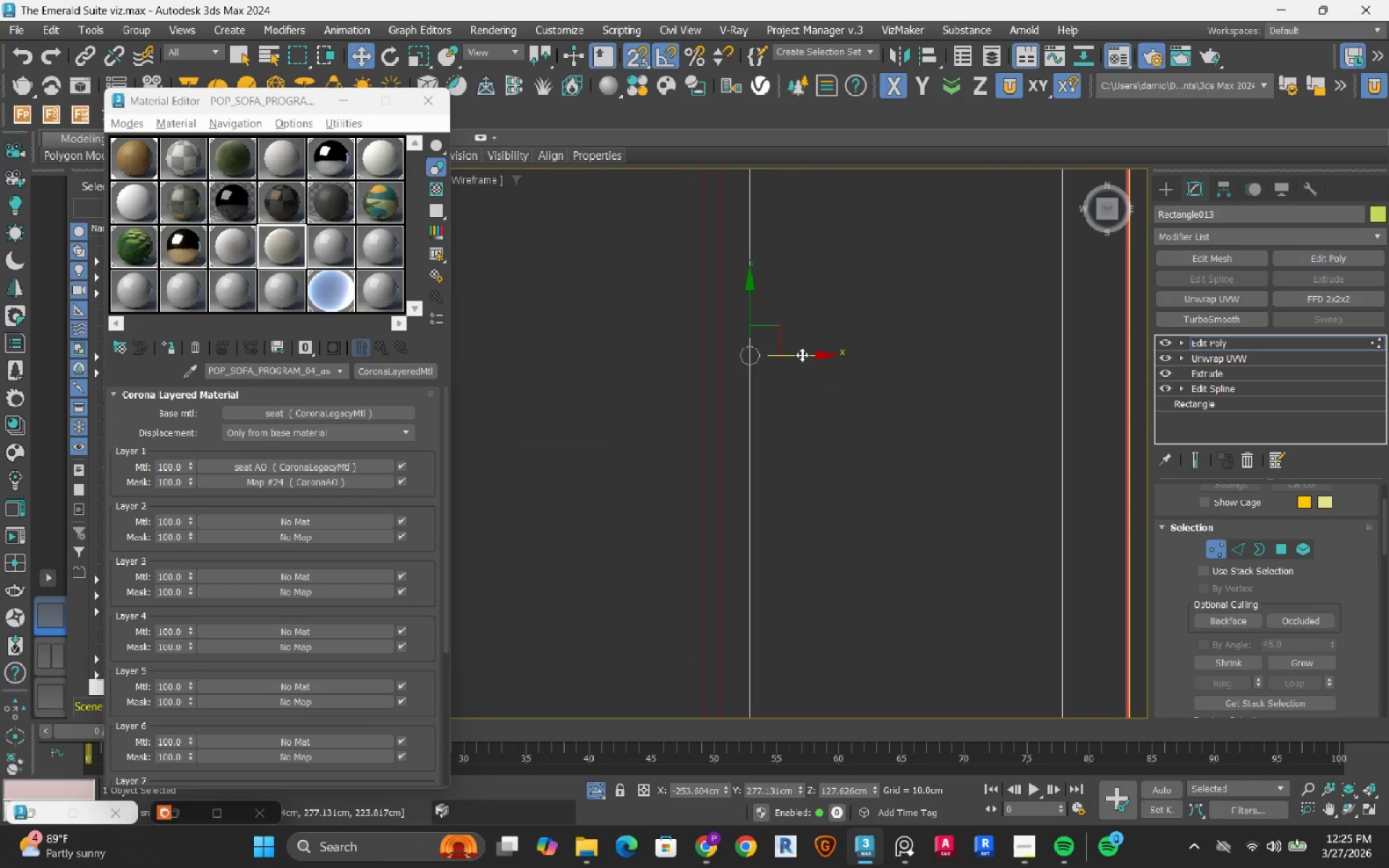 
left_click_drag(start_coordinate=[802, 354], to_coordinate=[729, 371])
 